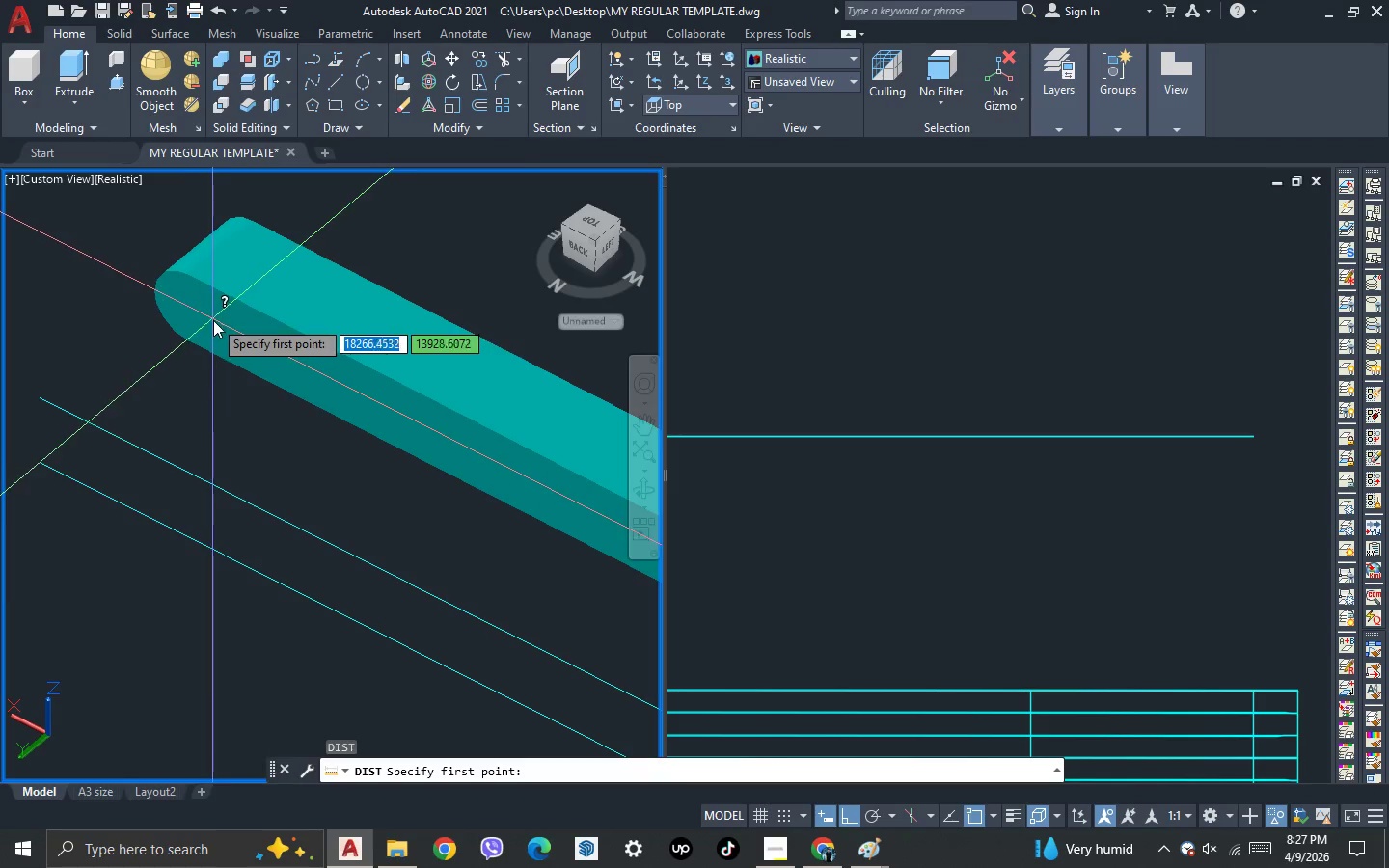 
key(Escape)
 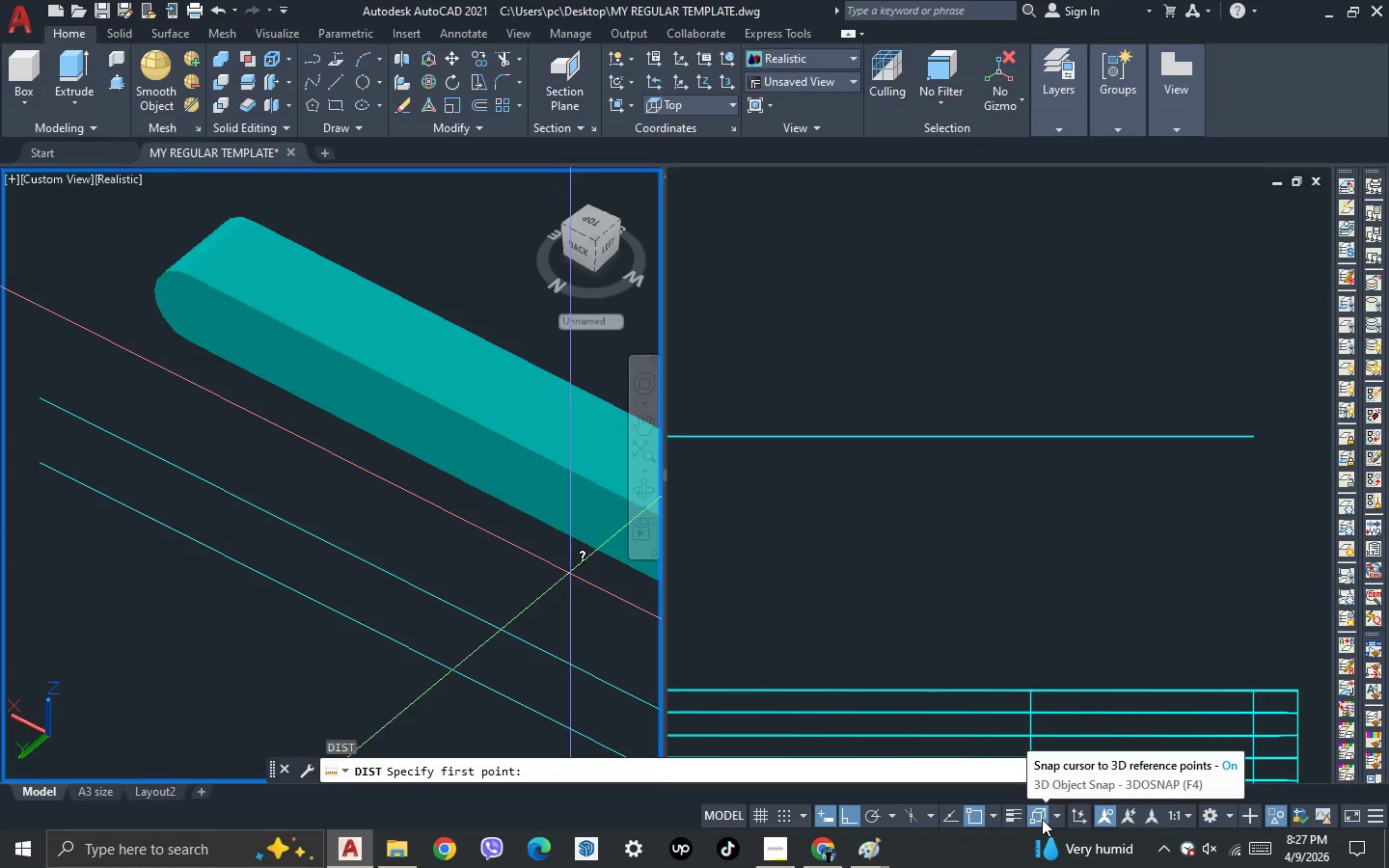 
left_click([1042, 819])
 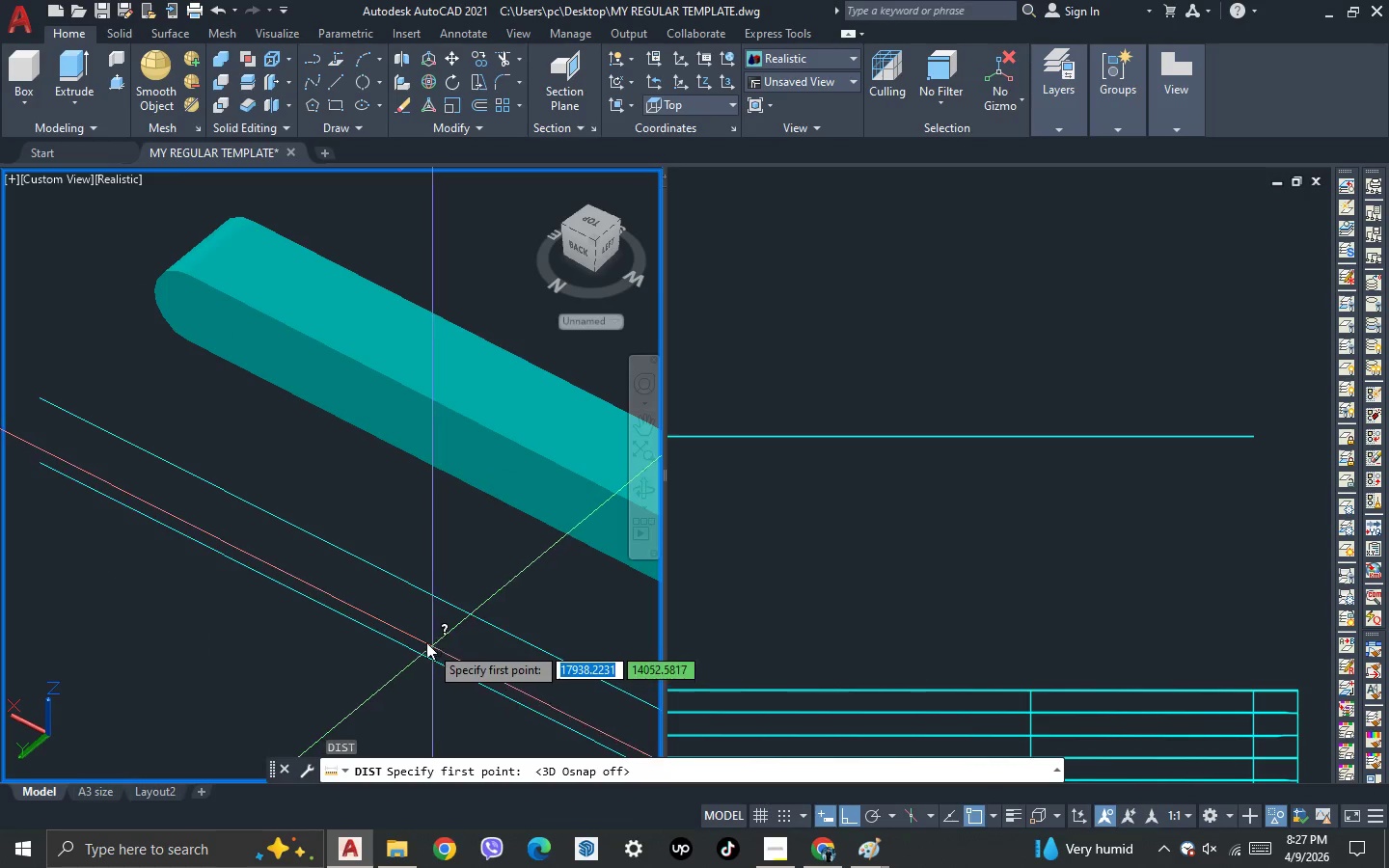 
key(Escape)
 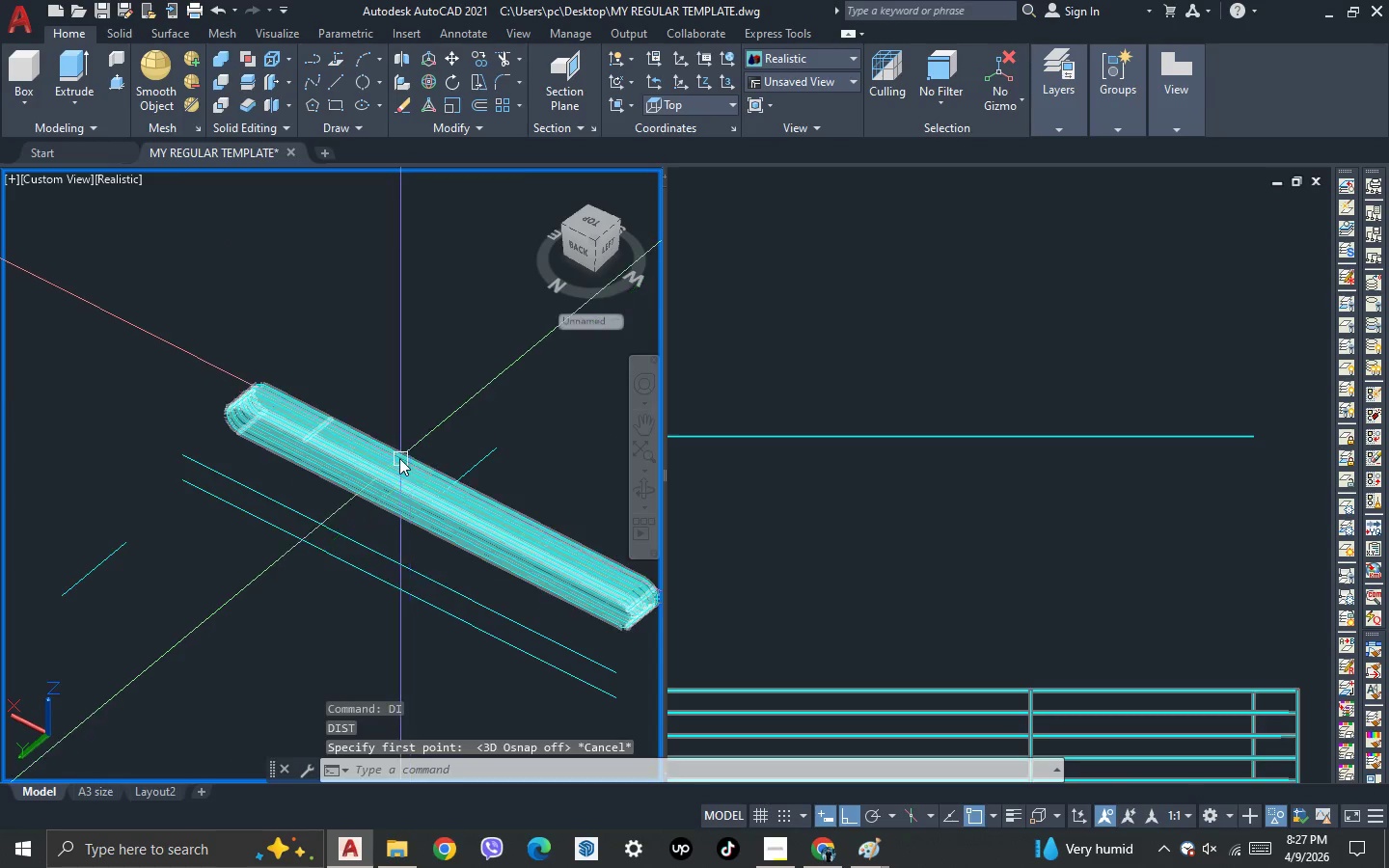 
scroll: coordinate [398, 457], scroll_direction: down, amount: 3.0
 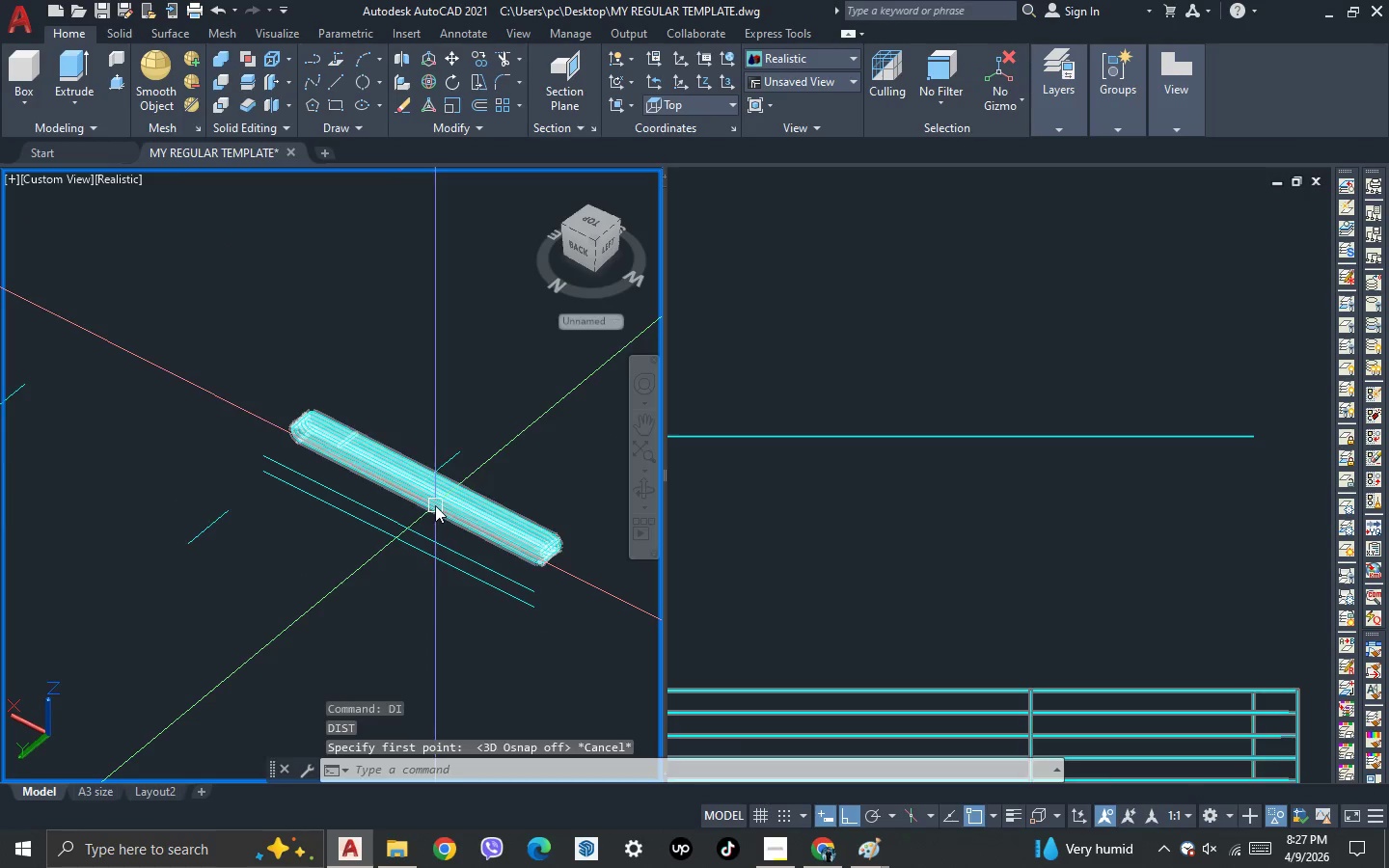 
scroll: coordinate [435, 507], scroll_direction: up, amount: 3.0
 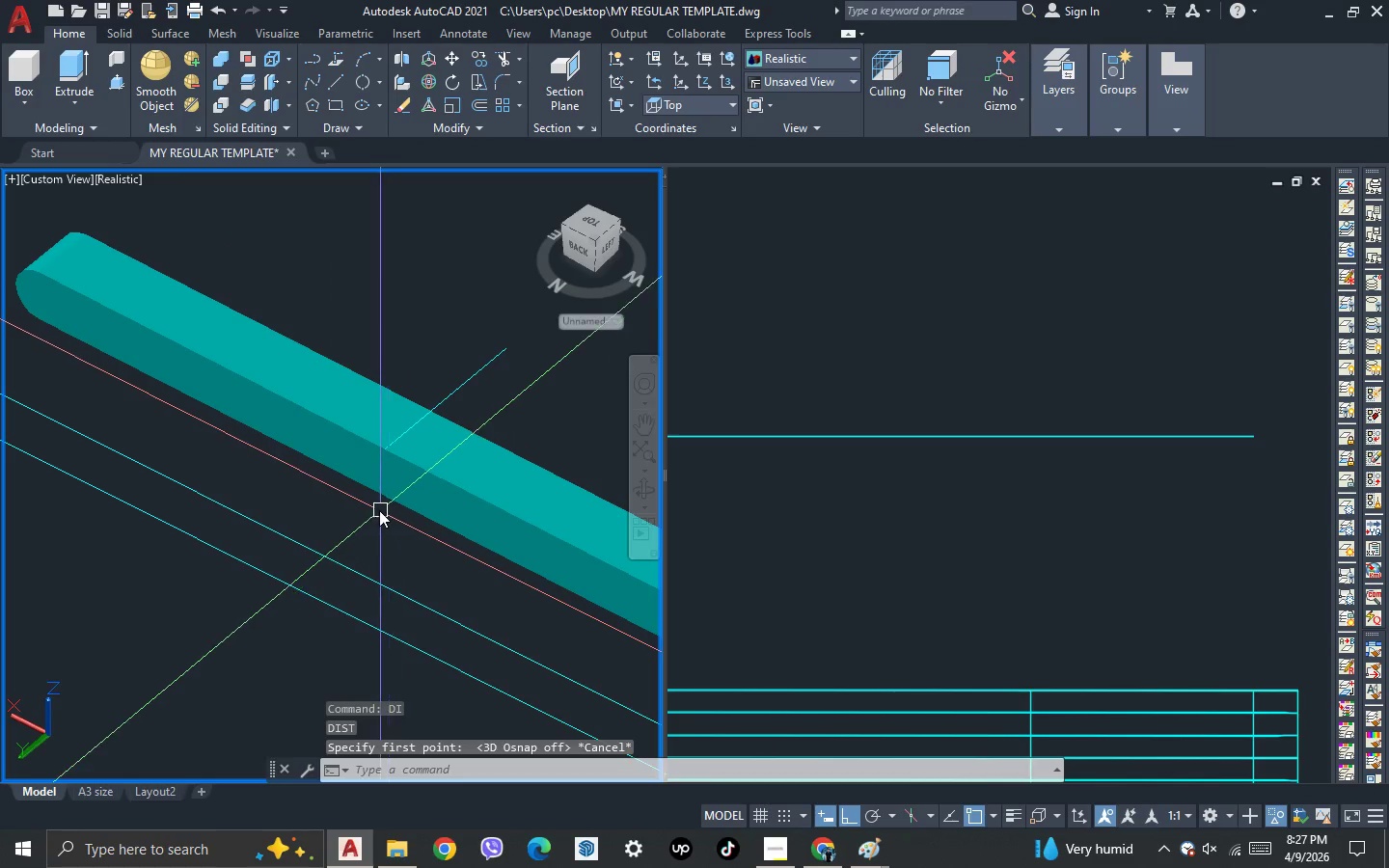 
key(L)
 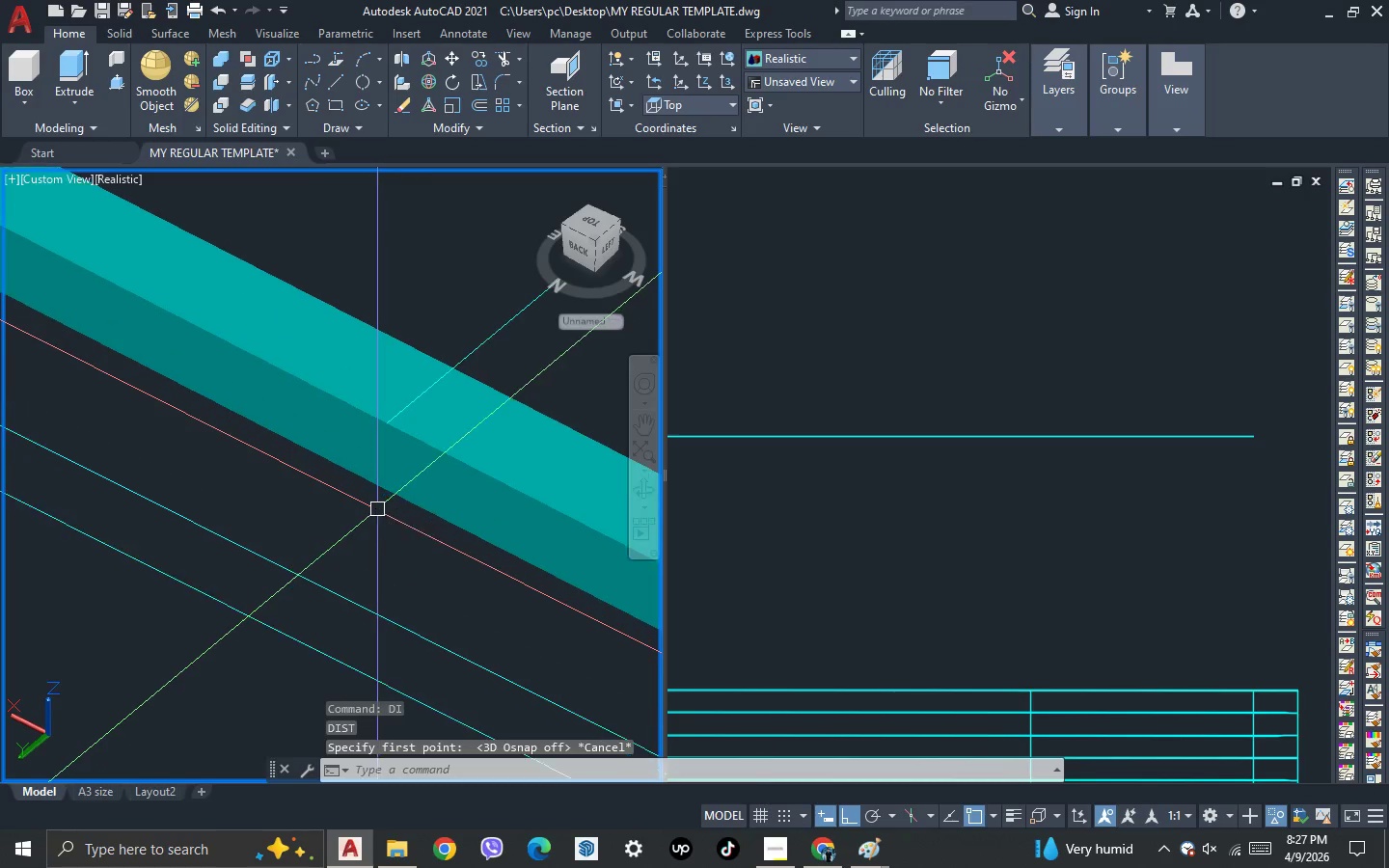 
key(Space)
 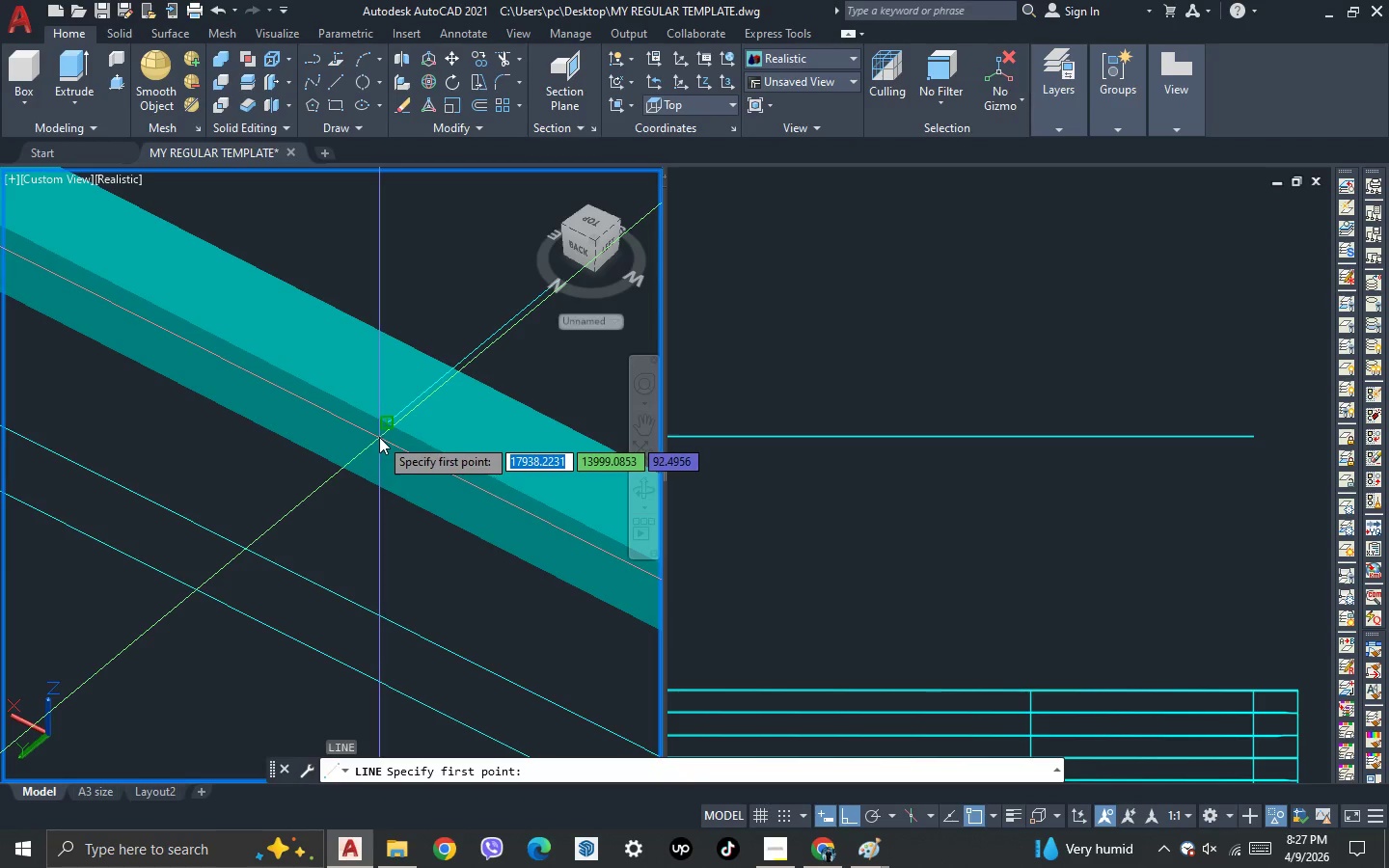 
scroll: coordinate [377, 509], scroll_direction: up, amount: 1.0
 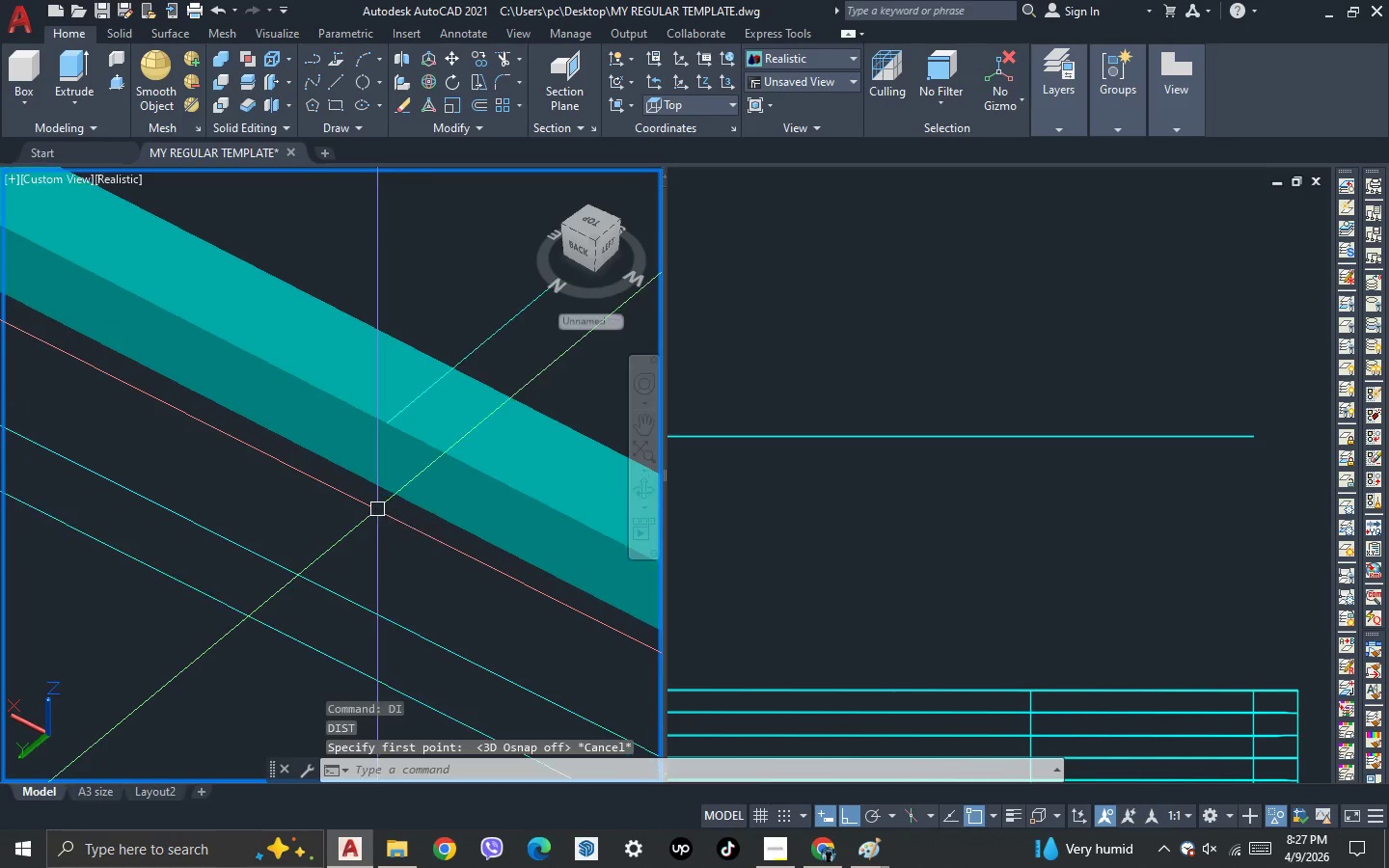 
left_click_drag(start_coordinate=[379, 437], to_coordinate=[376, 446])
 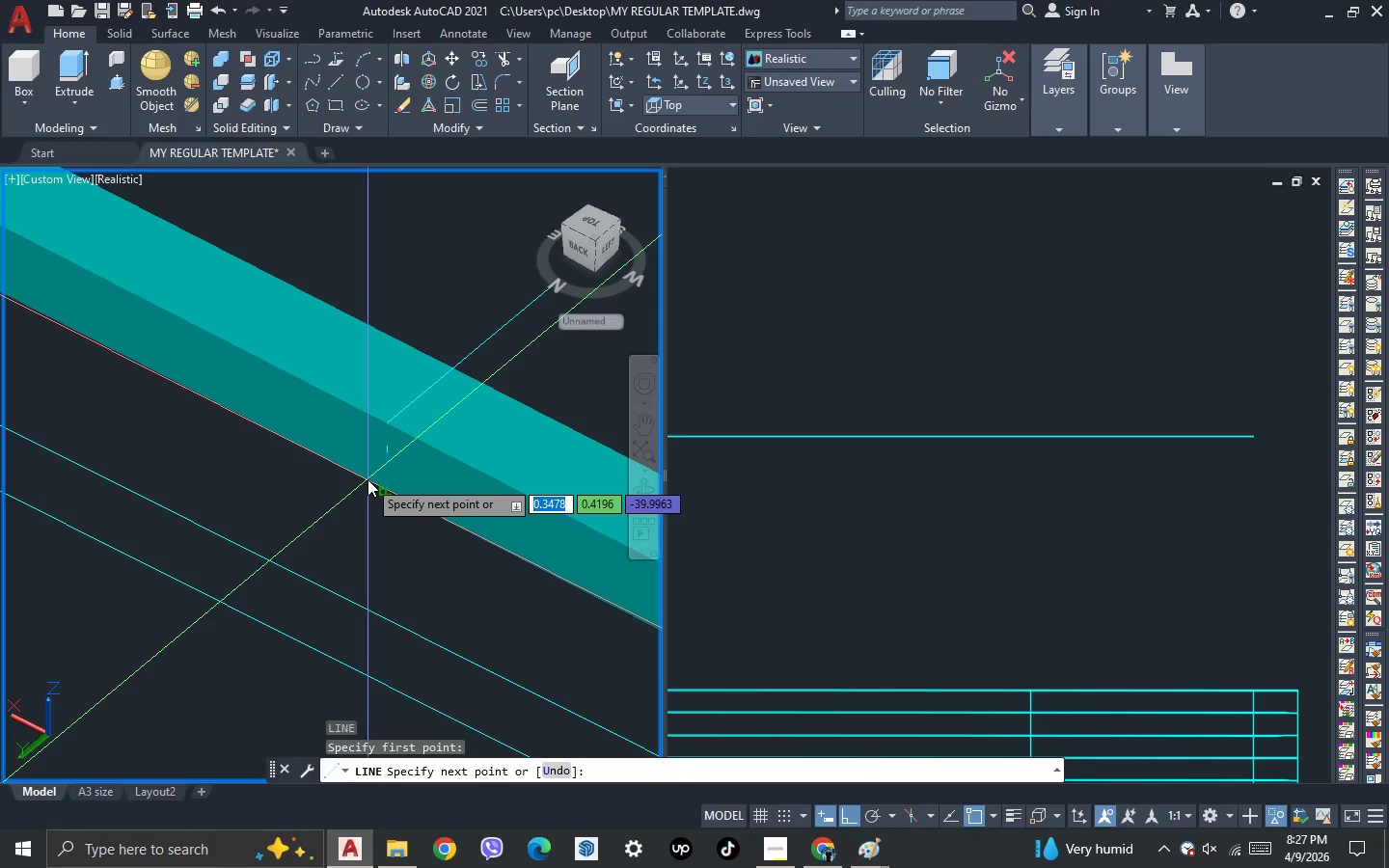 
left_click([368, 479])
 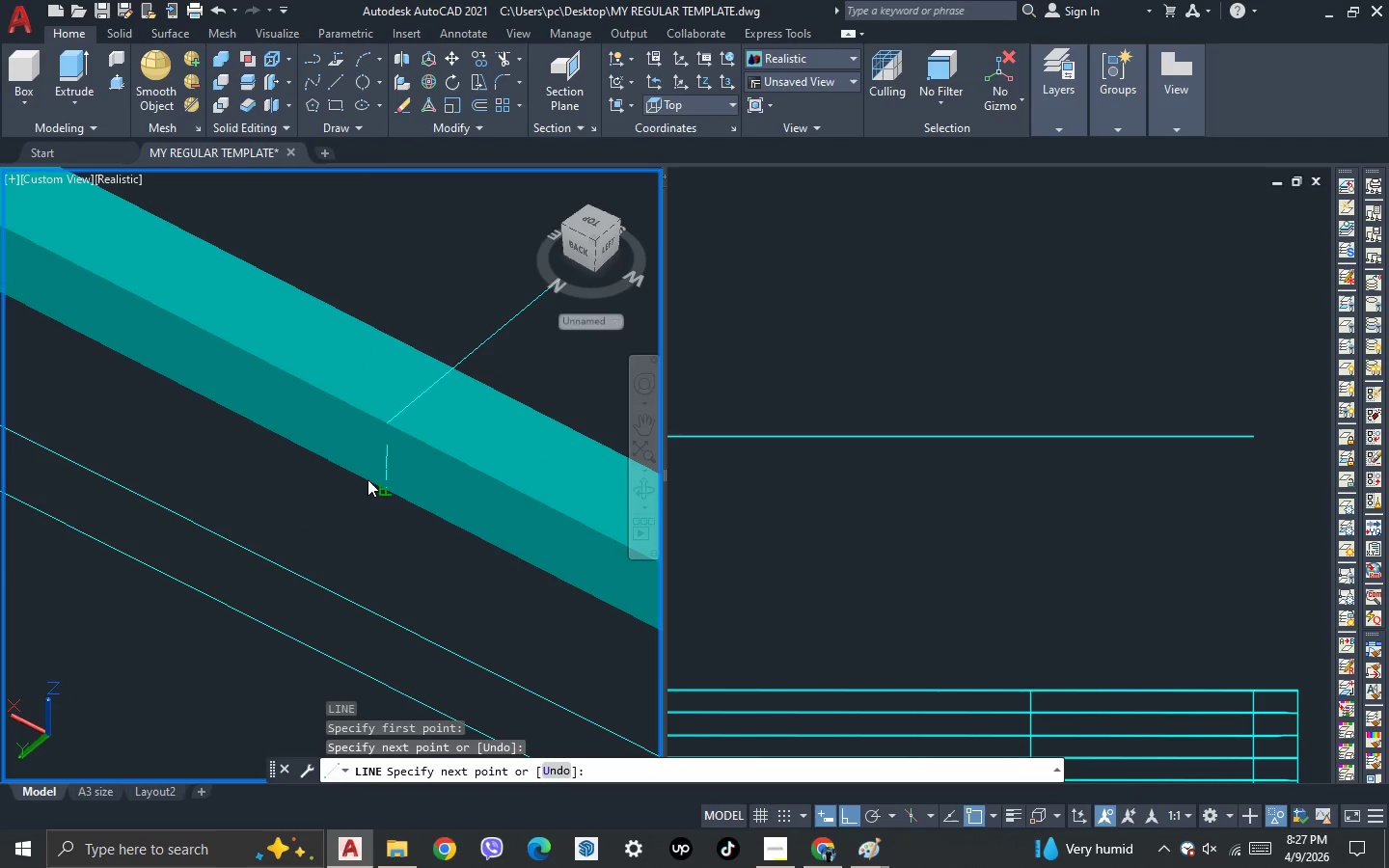 
key(Space)
 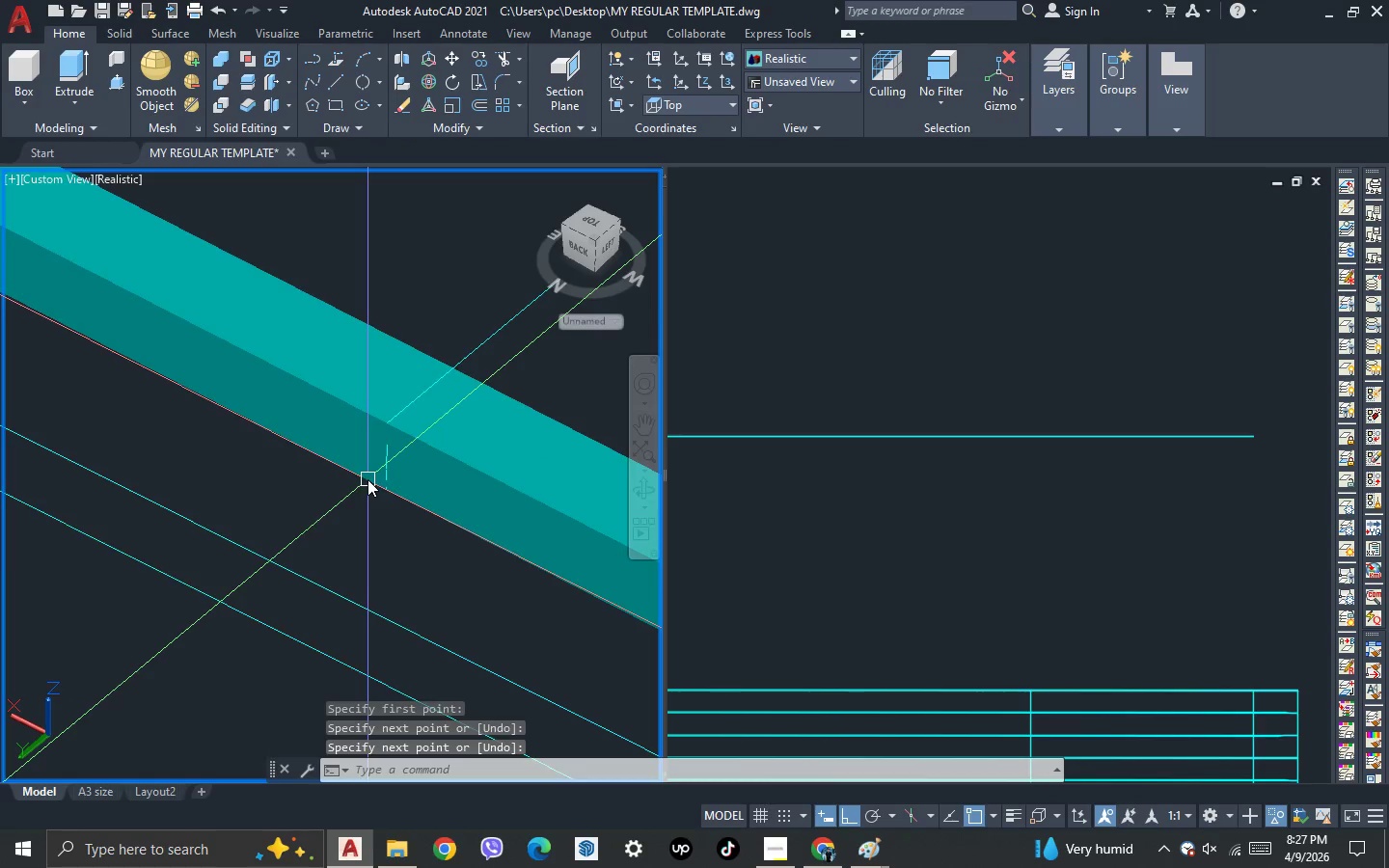 
scroll: coordinate [384, 510], scroll_direction: up, amount: 1.0
 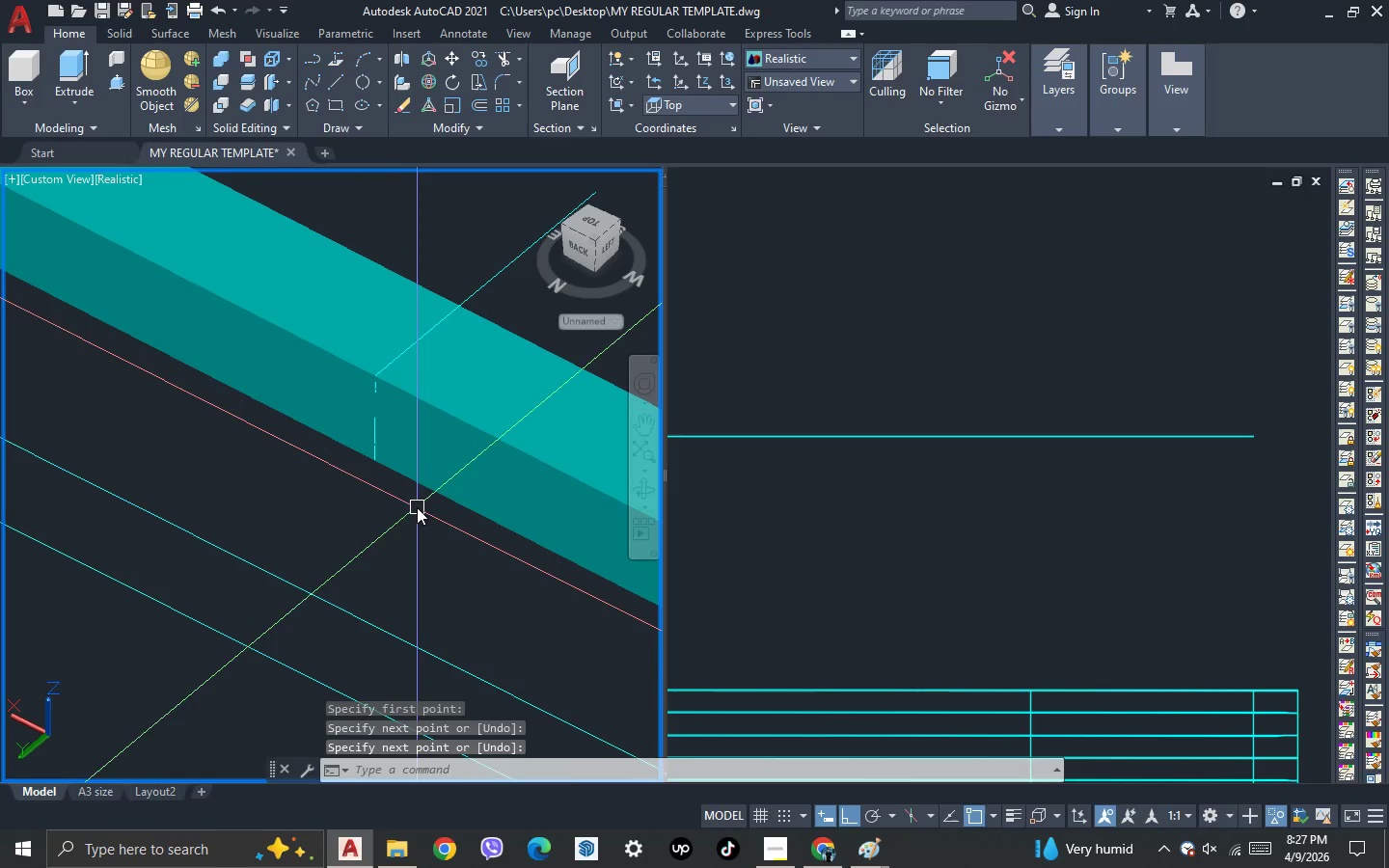 
left_click_drag(start_coordinate=[417, 507], to_coordinate=[407, 489])
 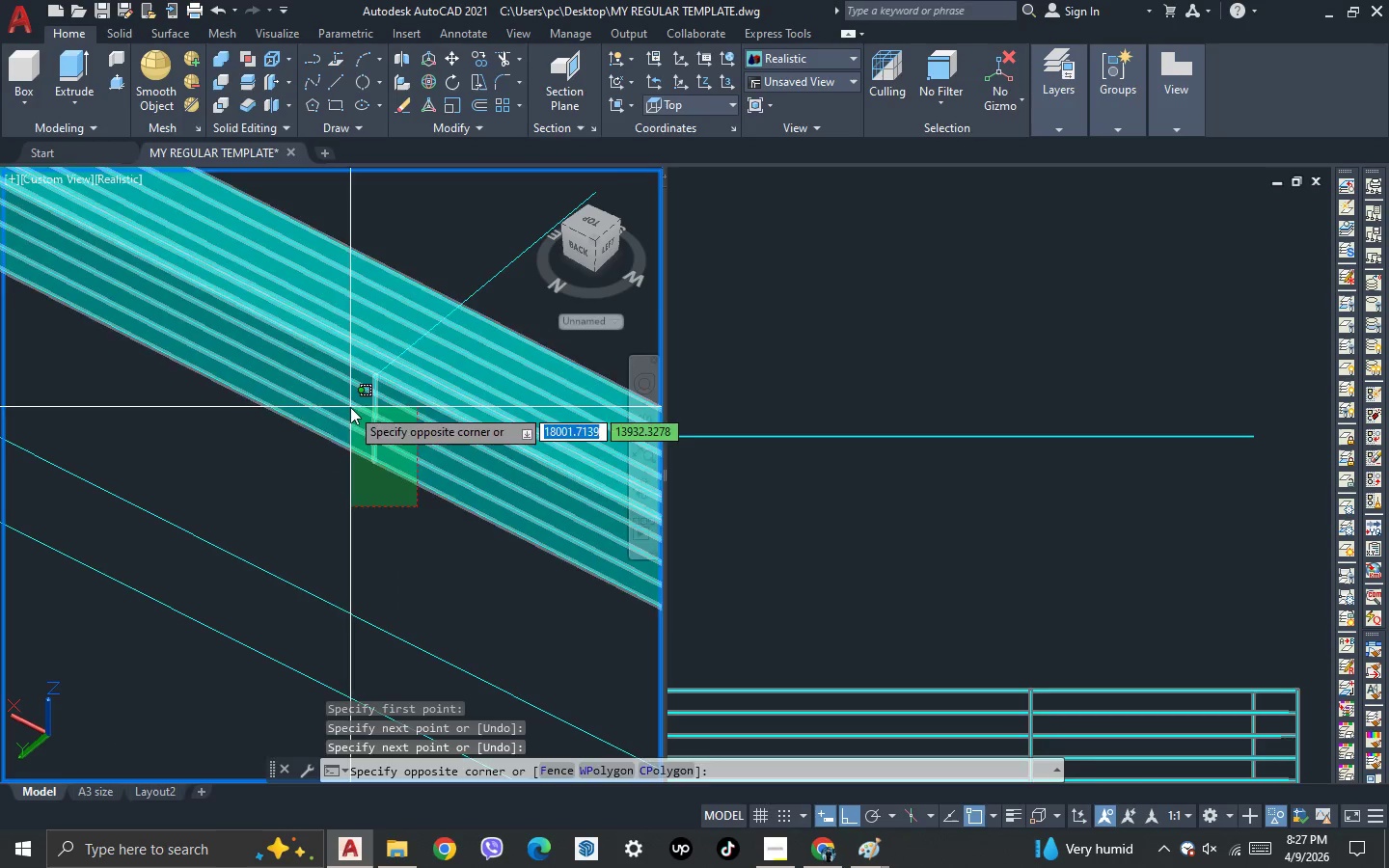 
left_click([350, 407])
 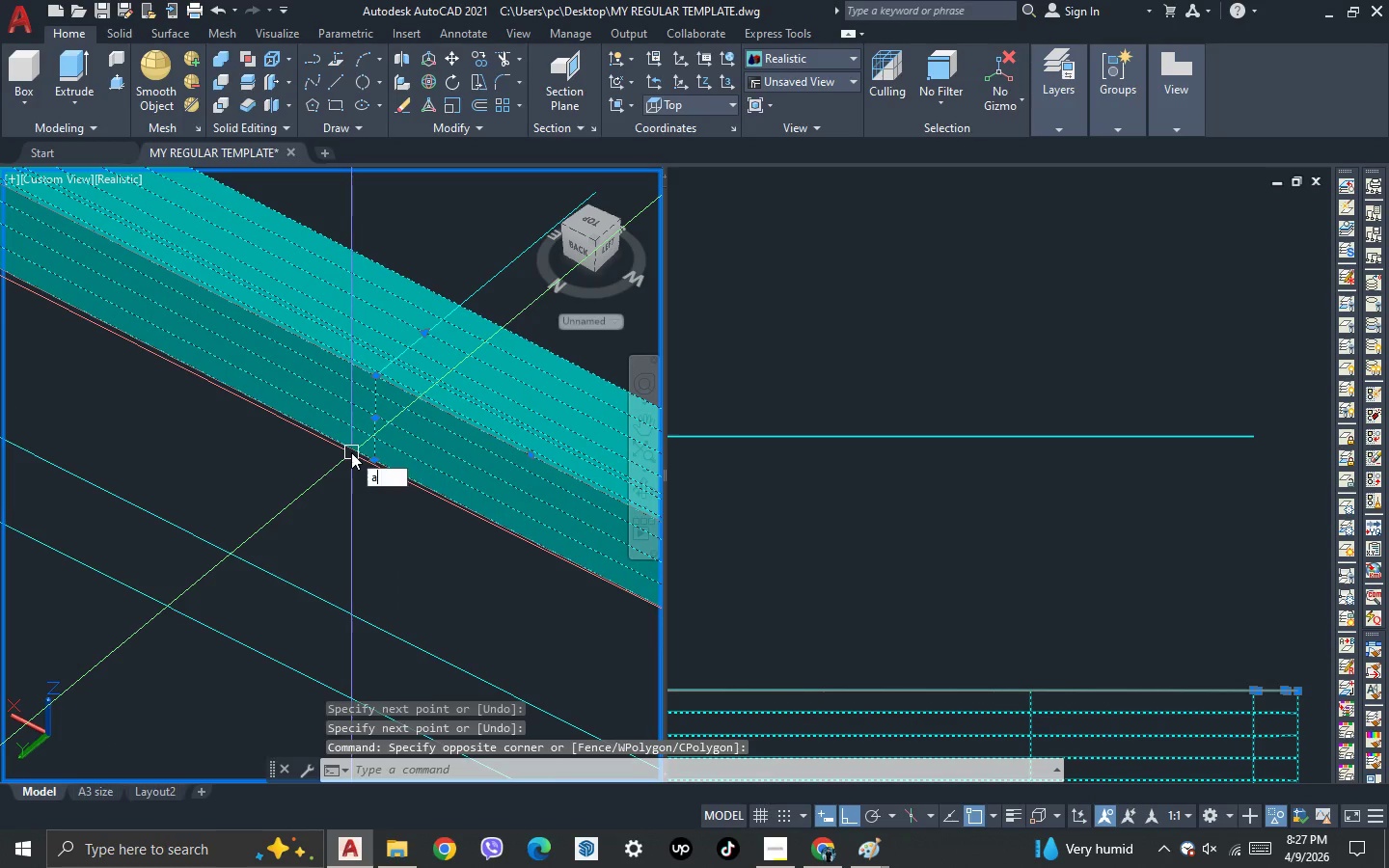 
type(al )
 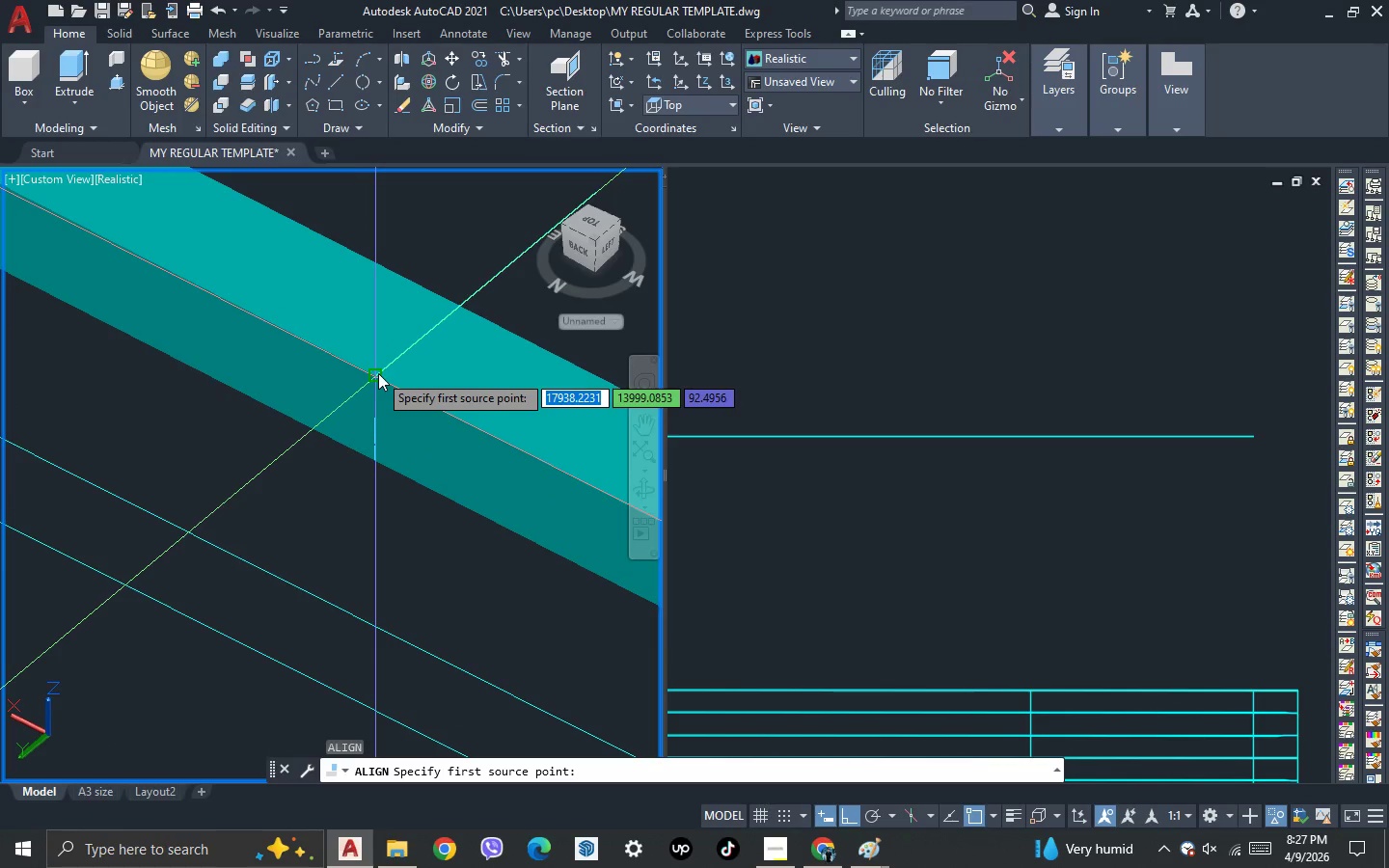 
left_click_drag(start_coordinate=[378, 373], to_coordinate=[380, 387])
 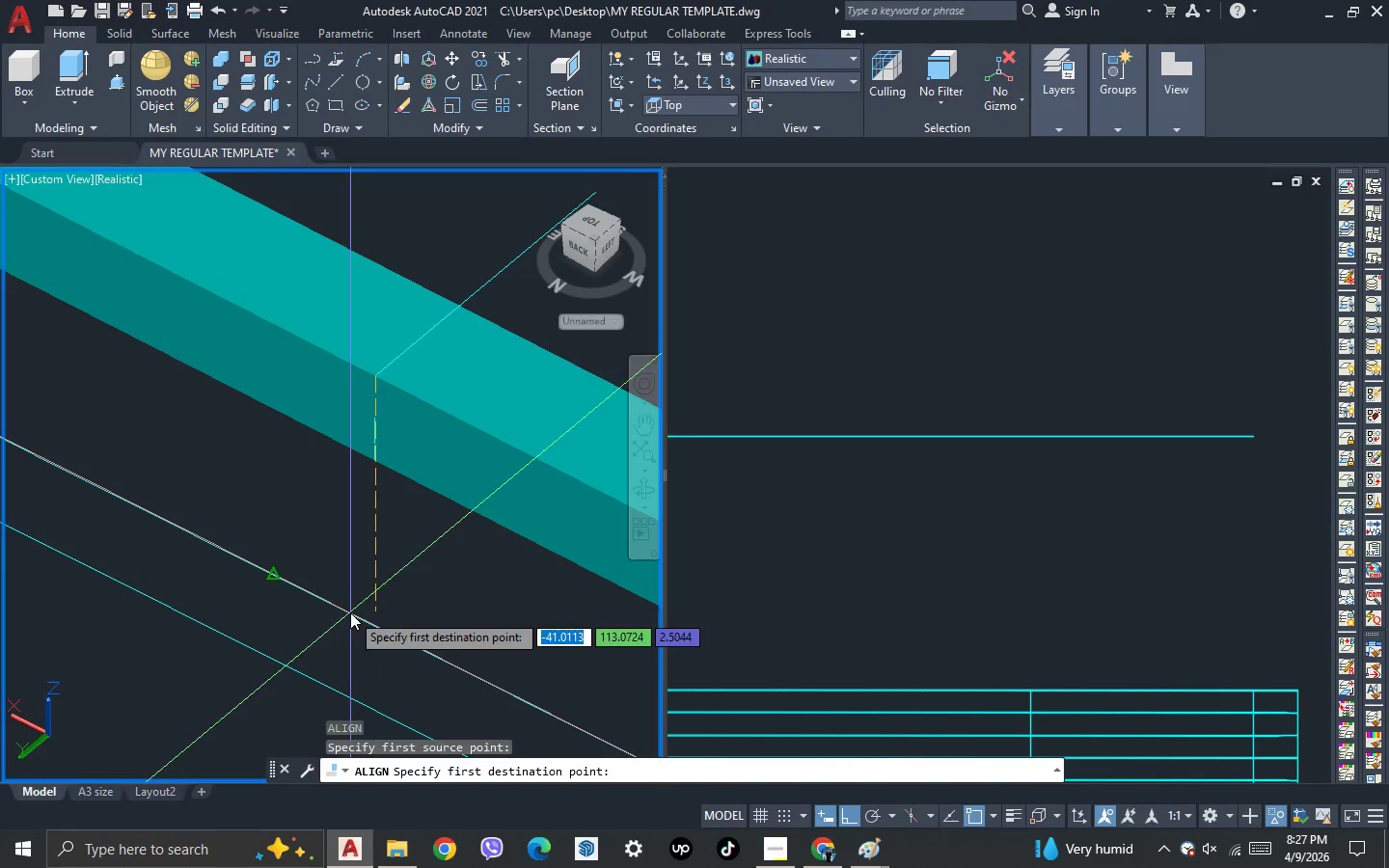 
left_click([350, 612])
 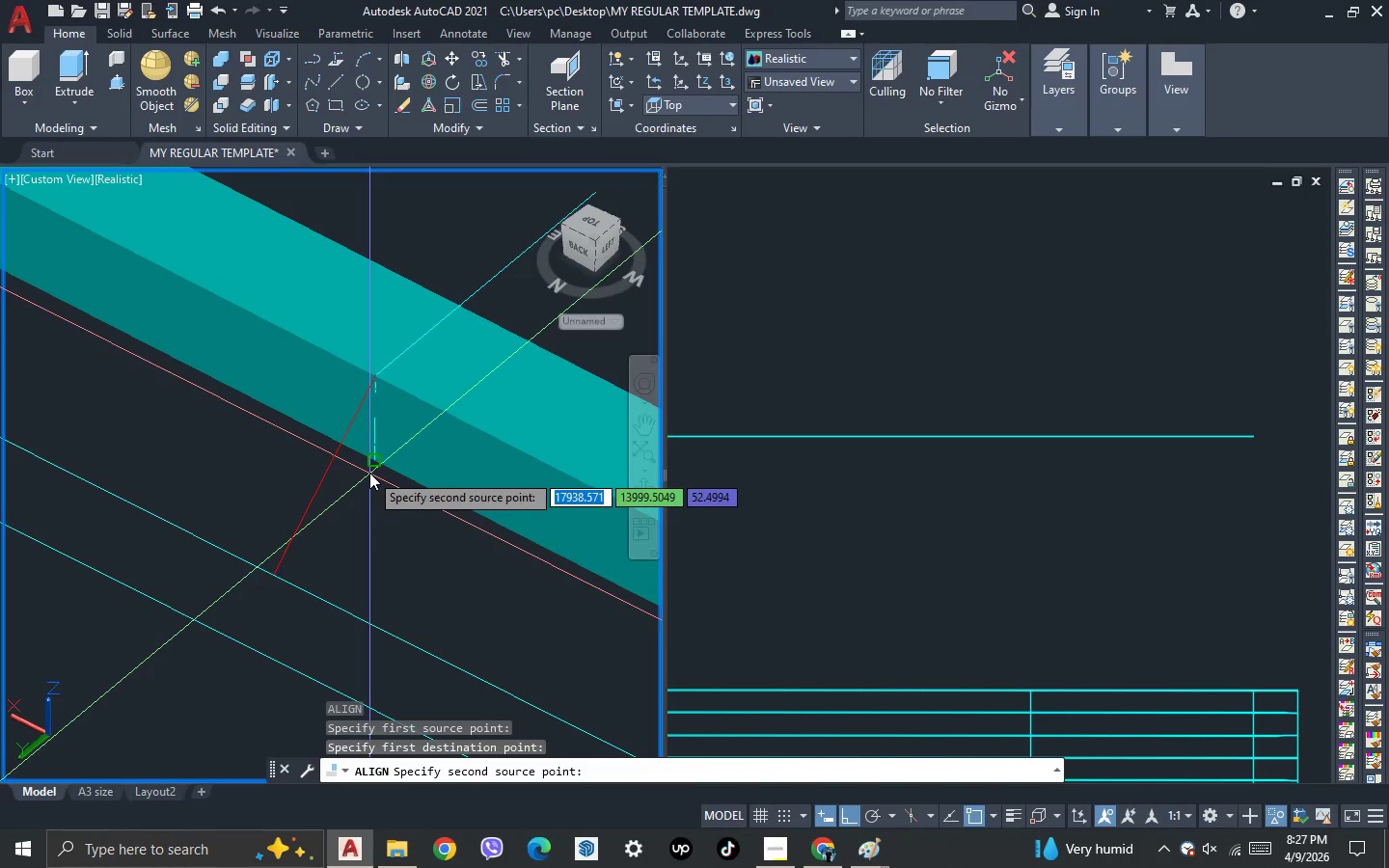 
left_click_drag(start_coordinate=[369, 473], to_coordinate=[366, 485])
 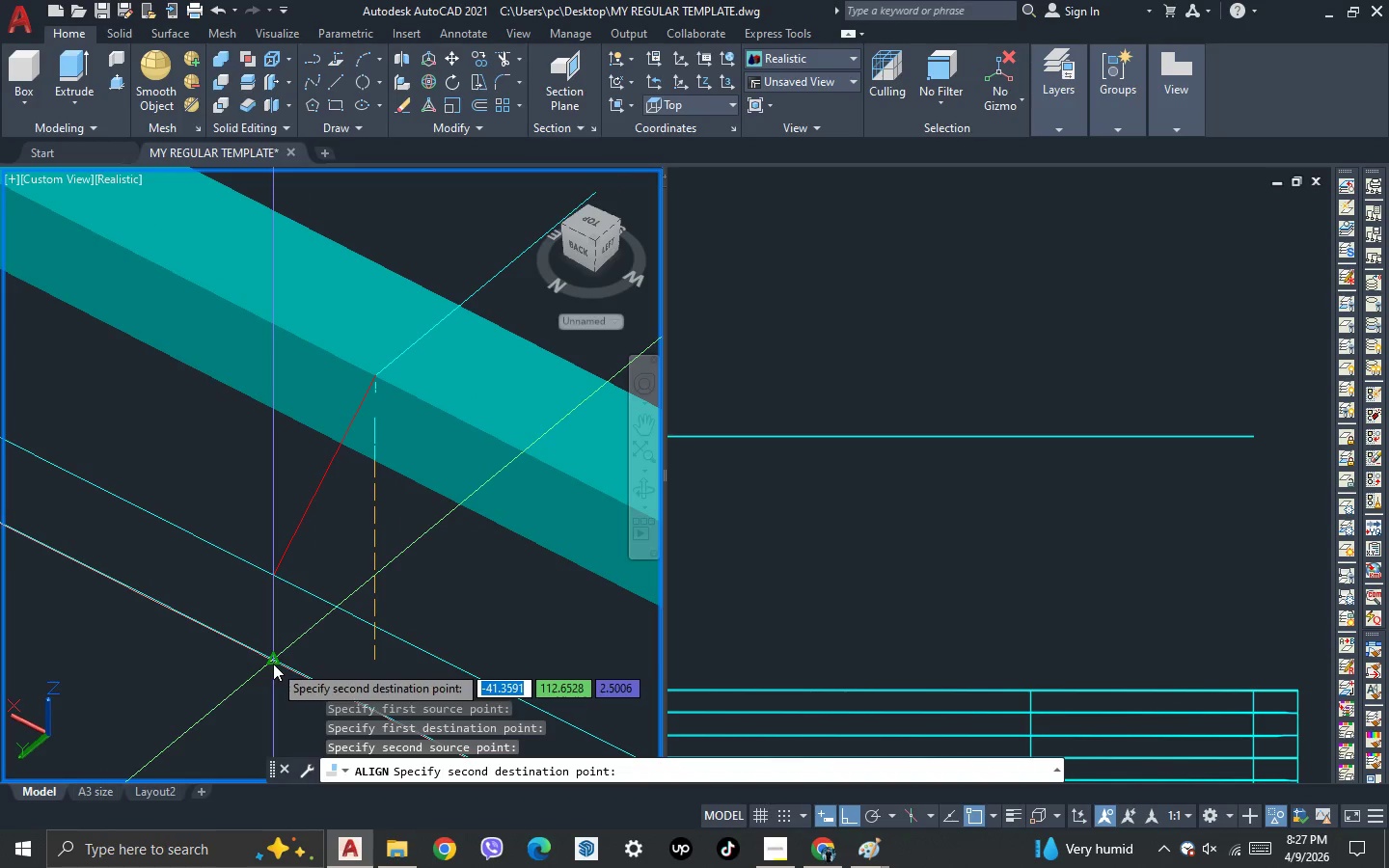 
left_click([273, 664])
 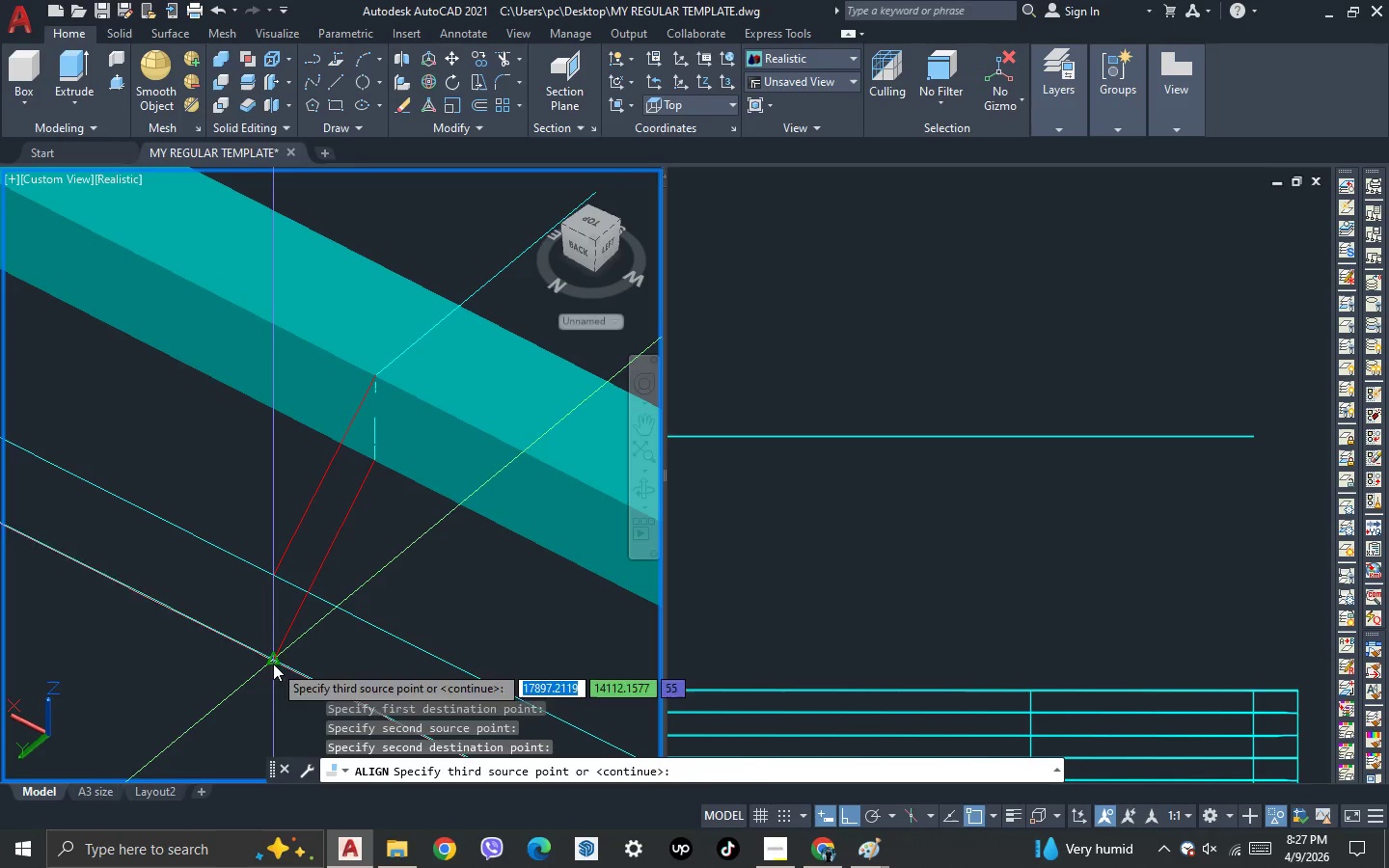 
key(Space)
 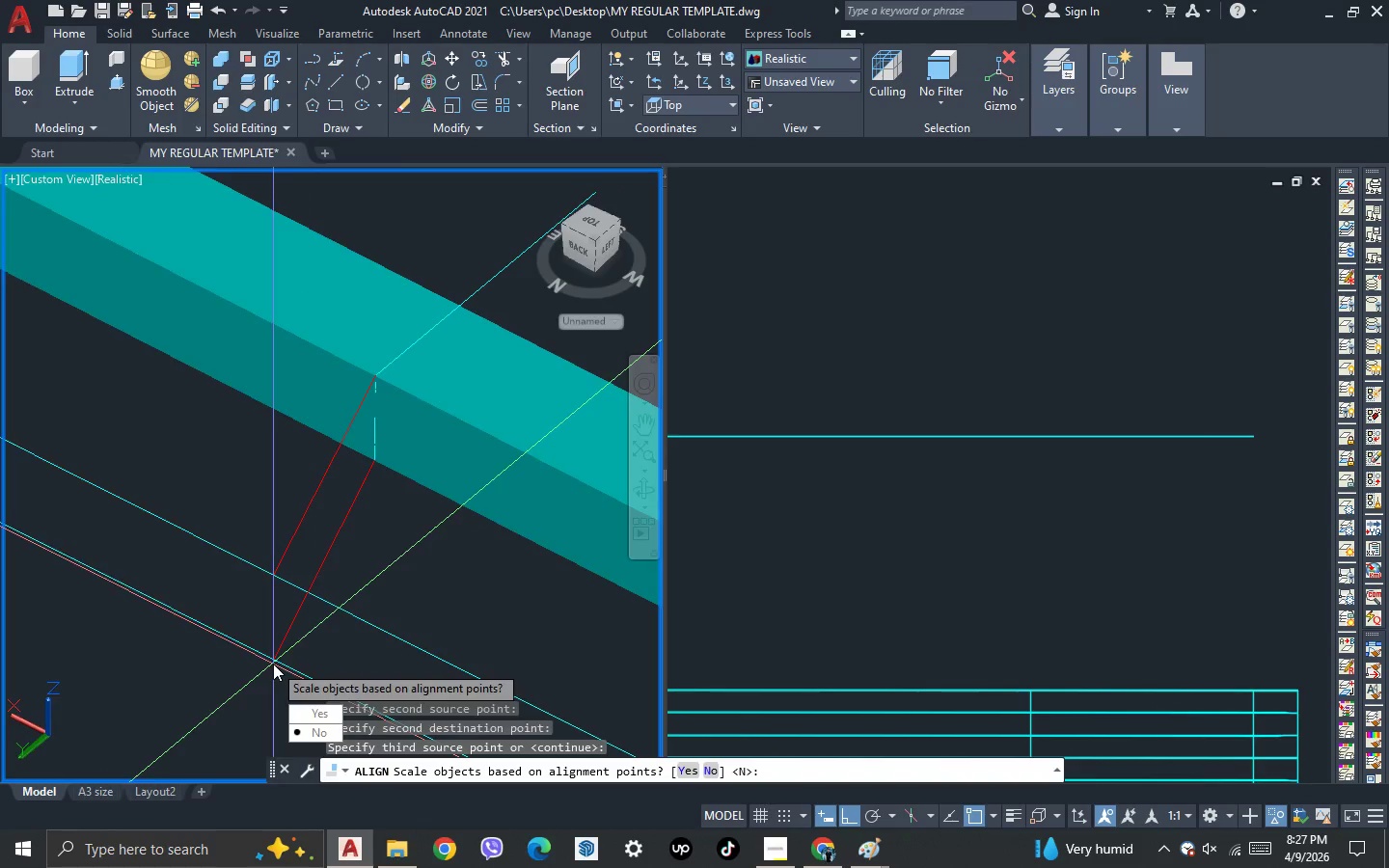 
key(Space)
 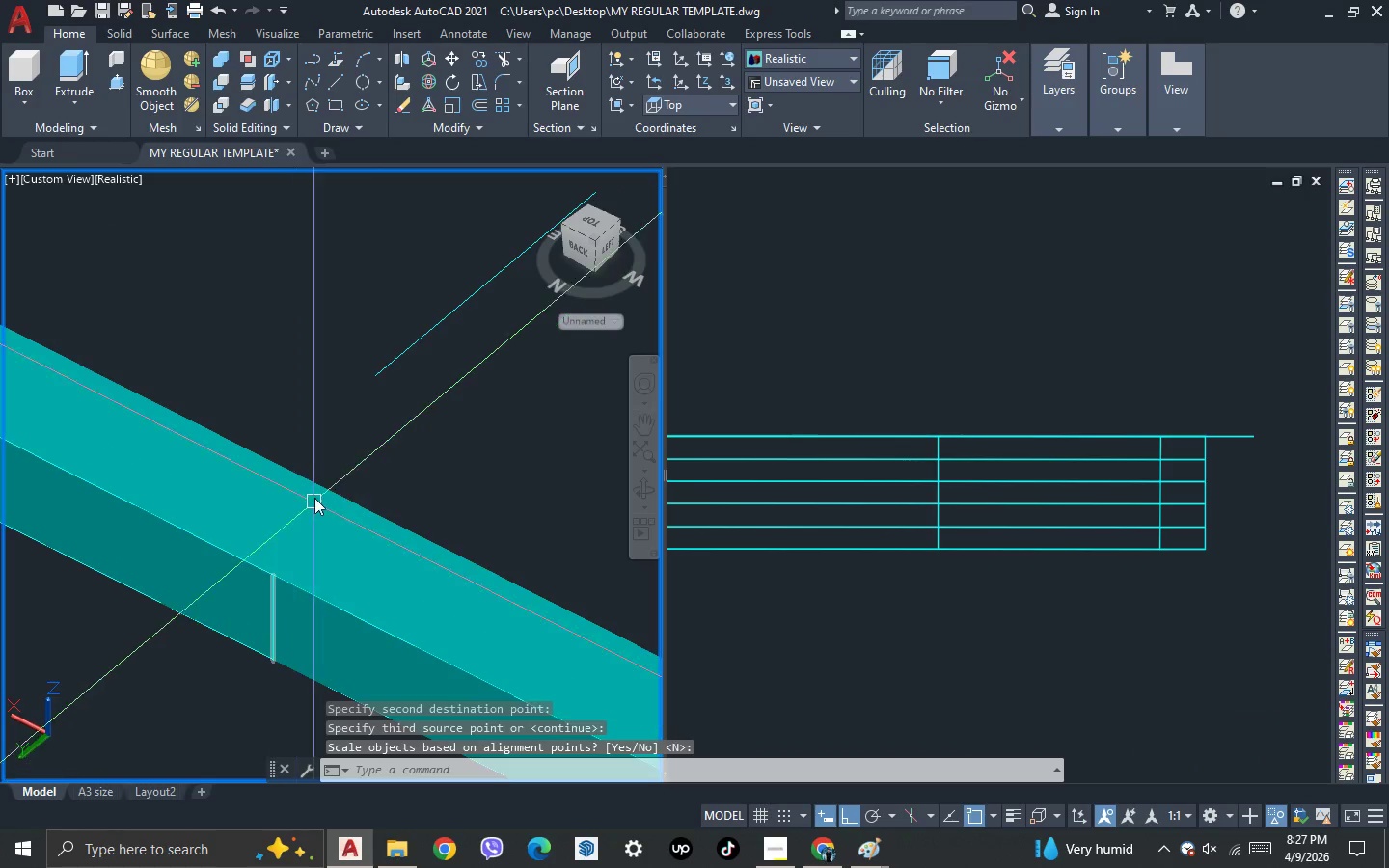 
scroll: coordinate [324, 475], scroll_direction: down, amount: 3.0
 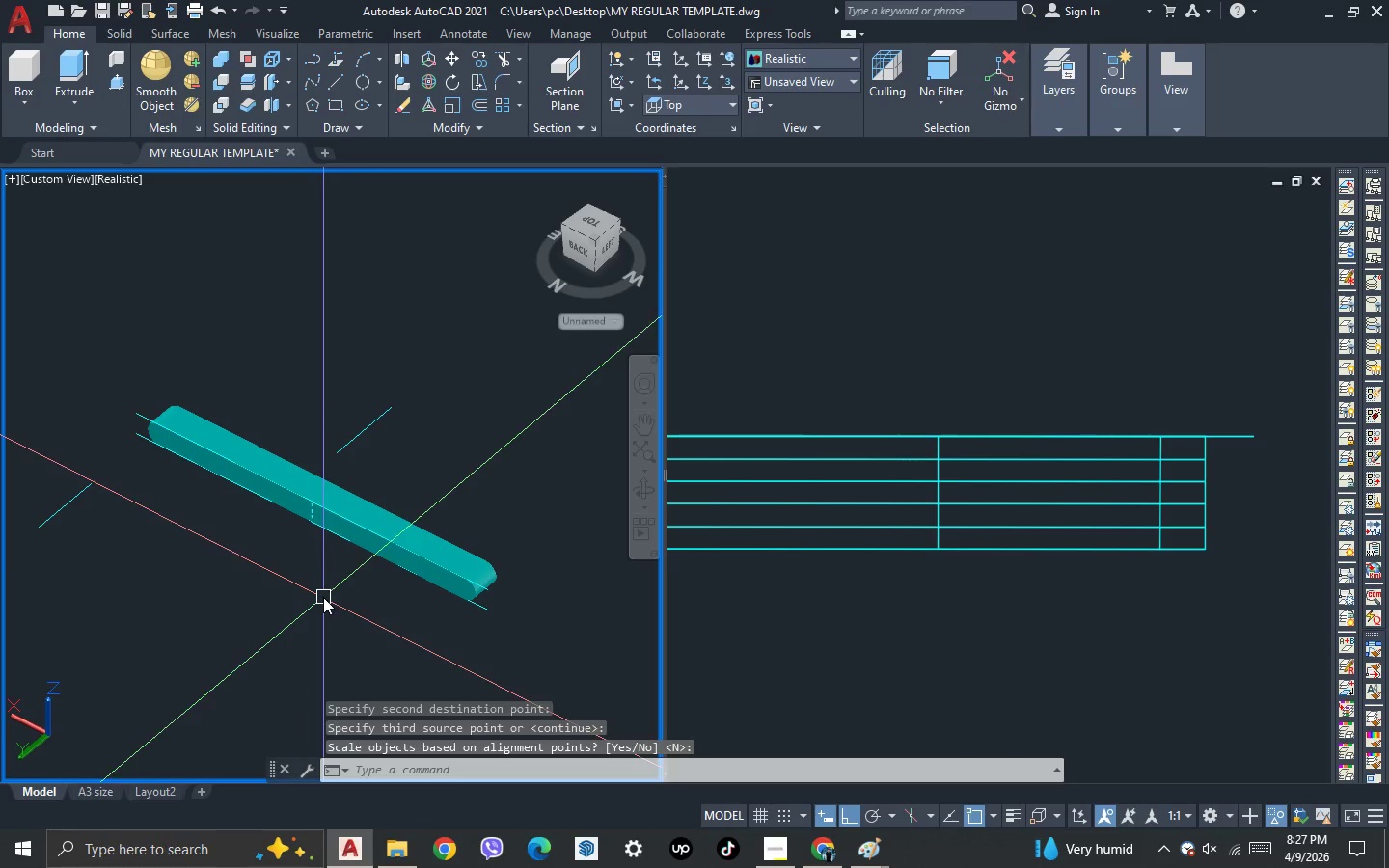 
left_click_drag(start_coordinate=[381, 460], to_coordinate=[374, 435])
 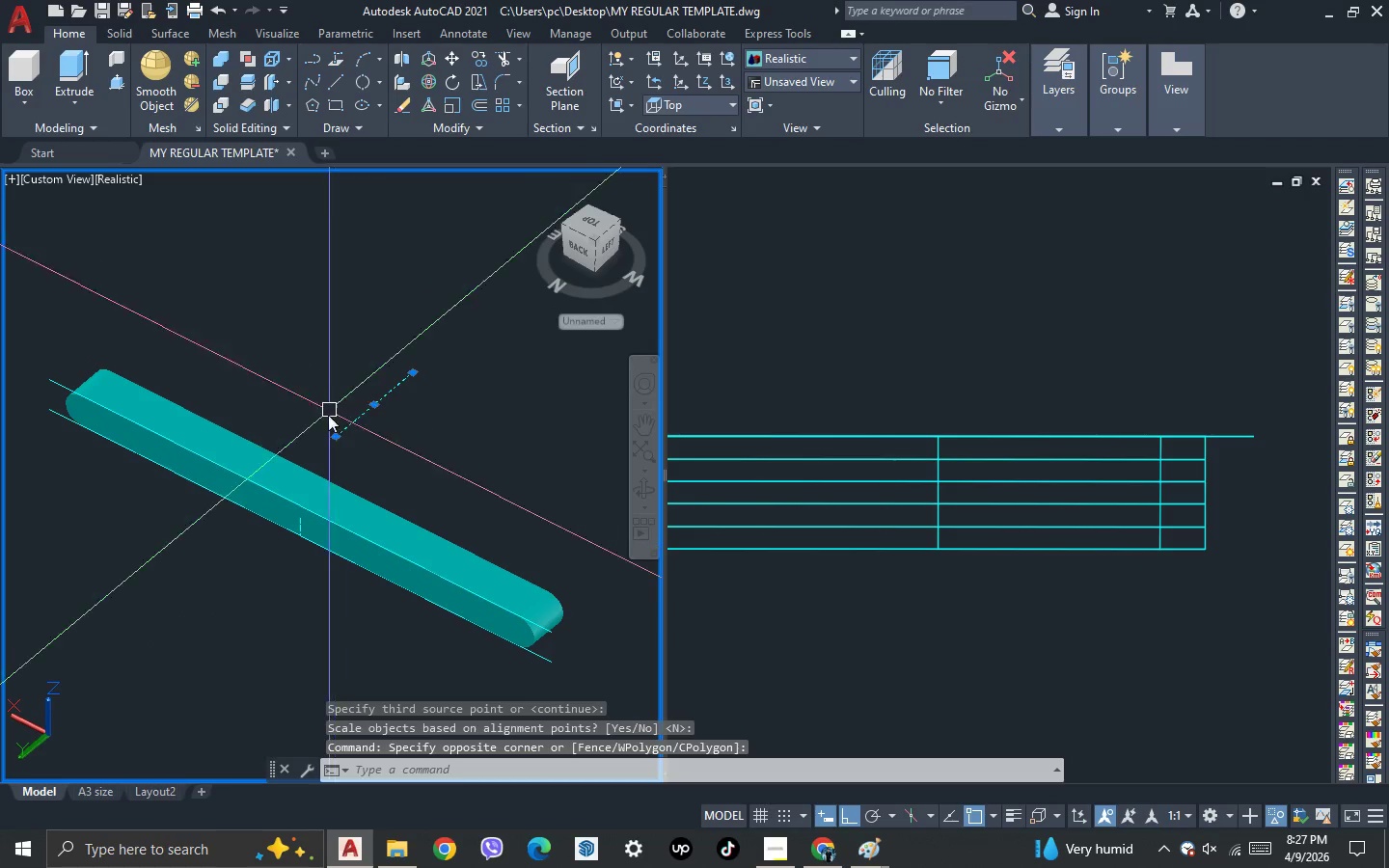 
scroll: coordinate [340, 489], scroll_direction: up, amount: 1.0
 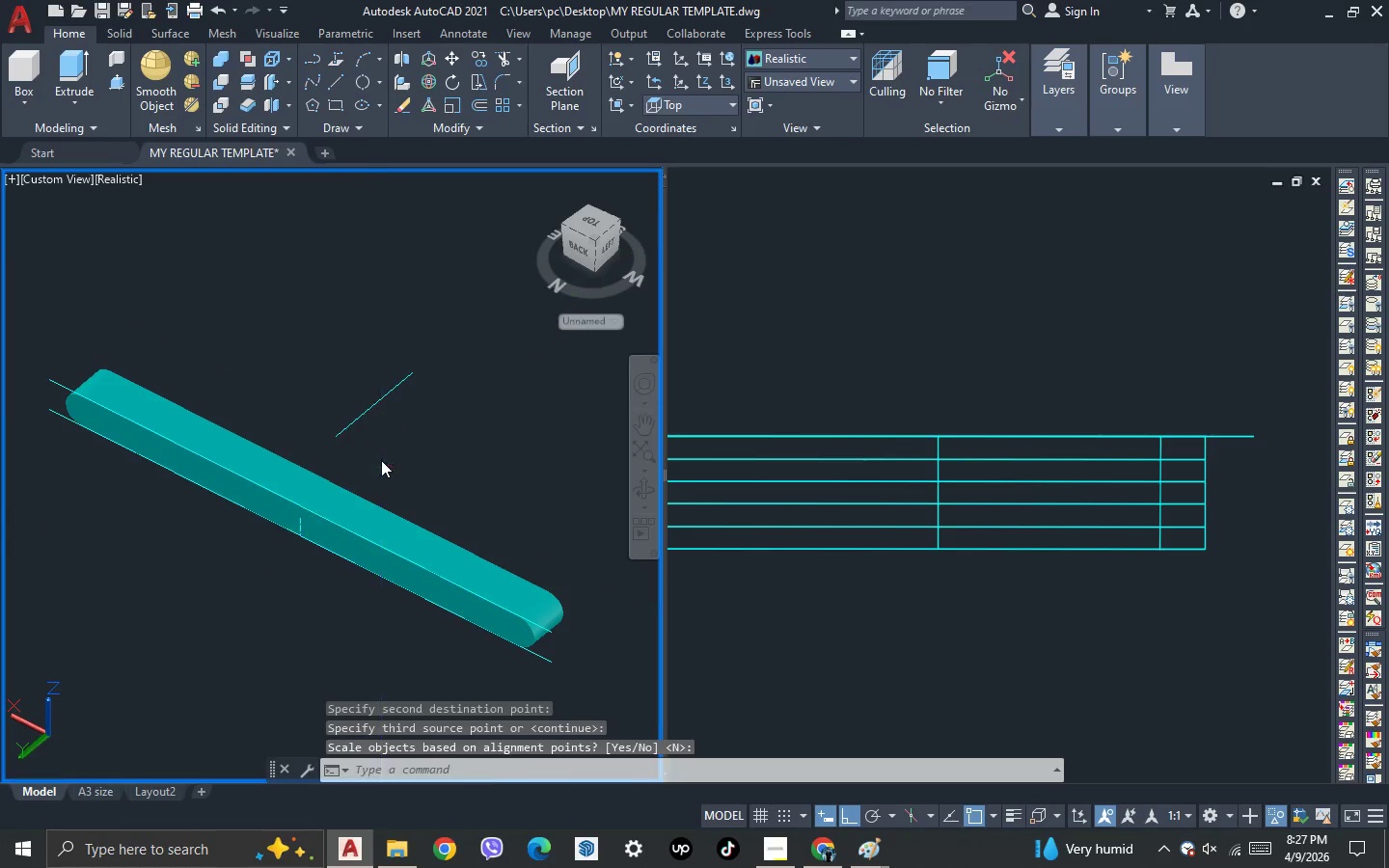 
key(Delete)
 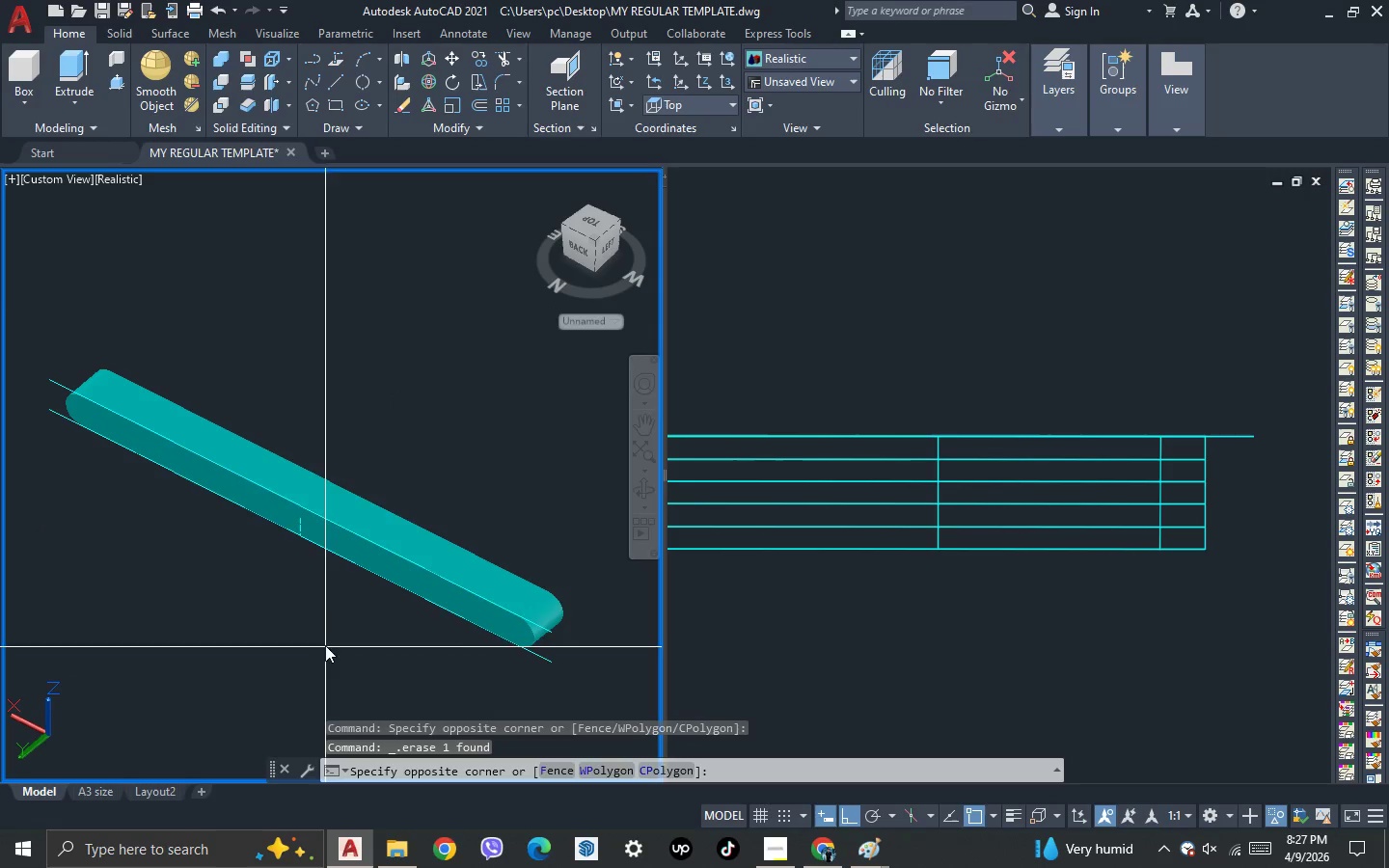 
left_click_drag(start_coordinate=[325, 647], to_coordinate=[304, 574])
 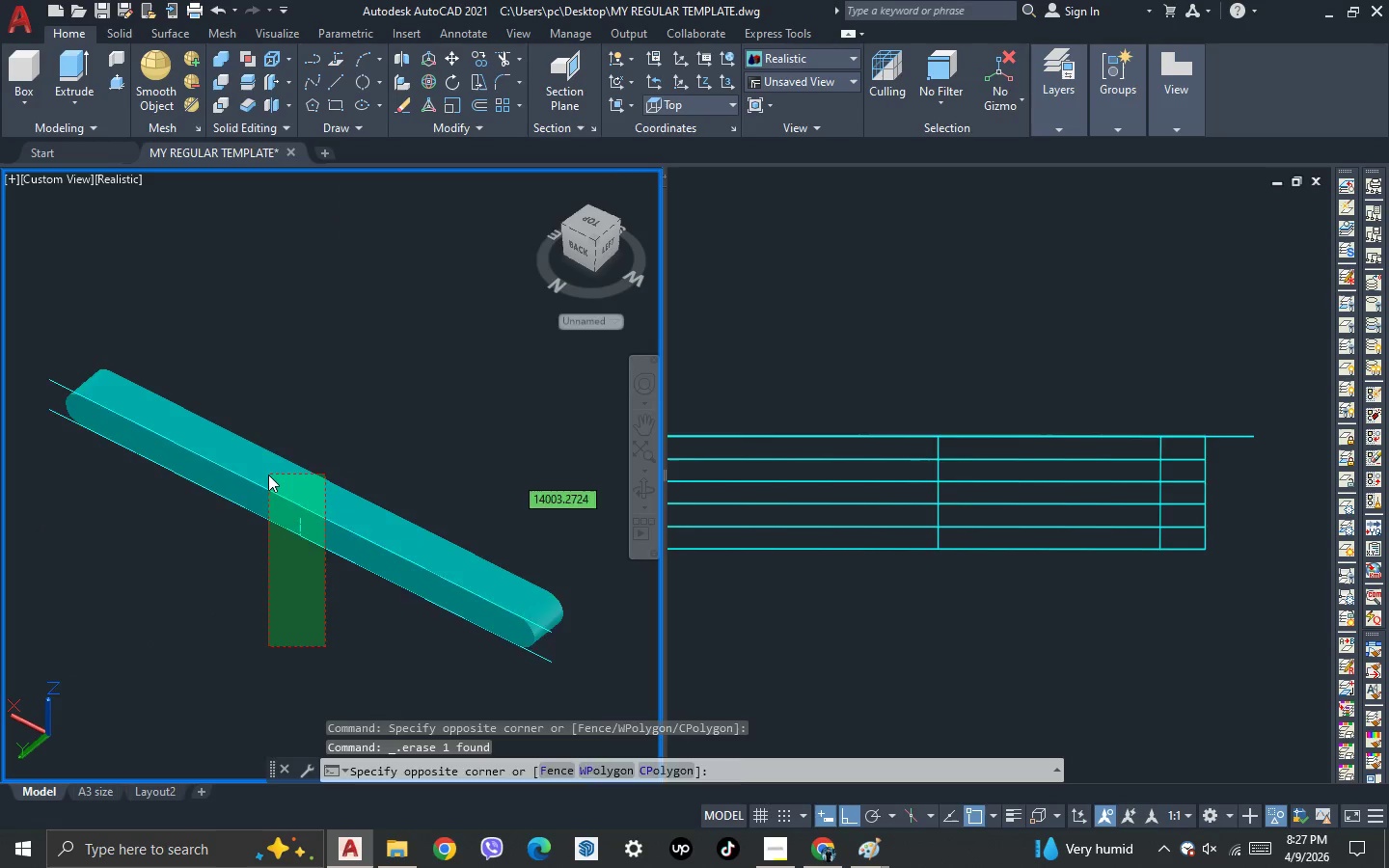 
double_click([268, 475])
 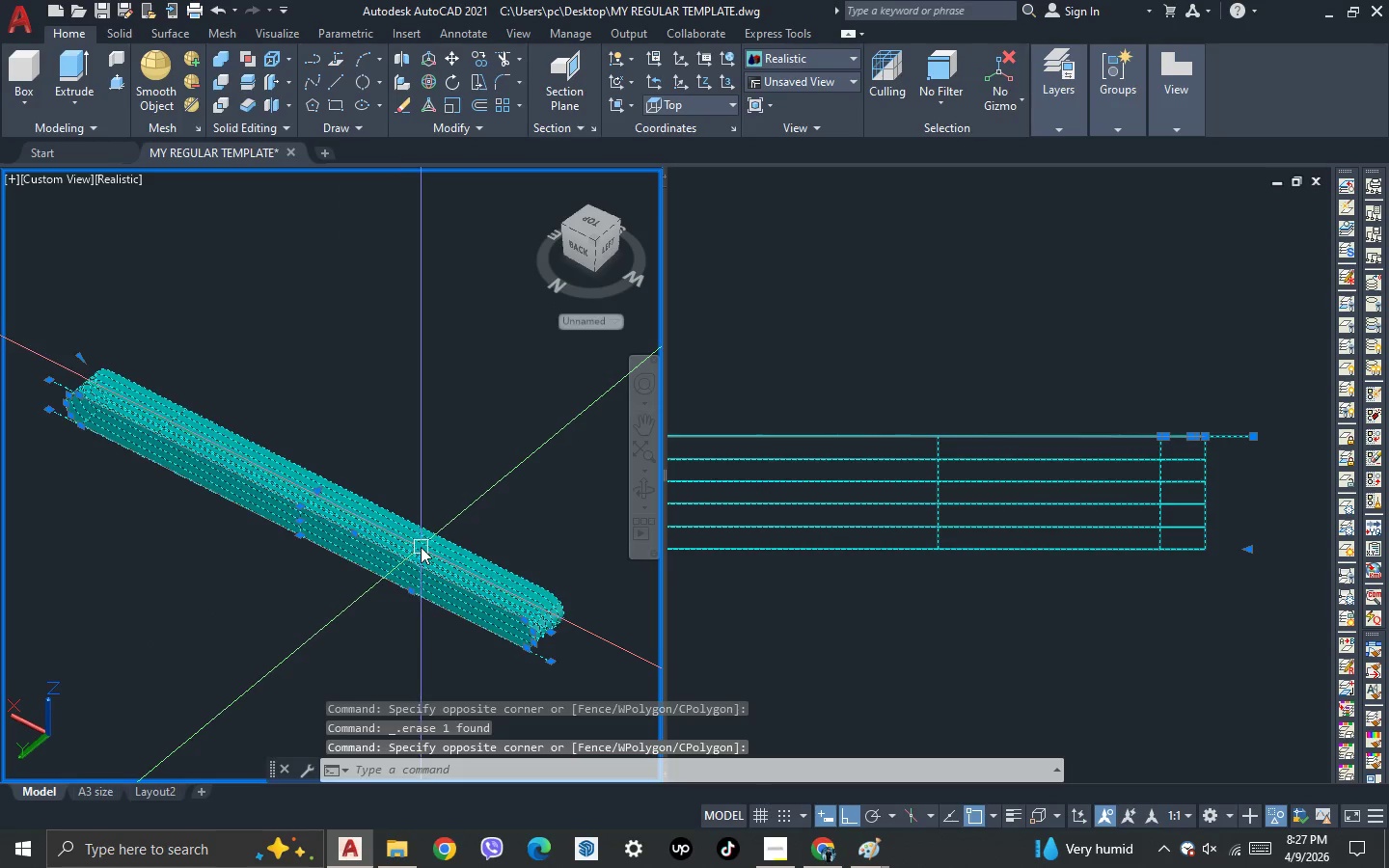 
hold_key(key=ShiftLeft, duration=0.5)
left_click([421, 544])
 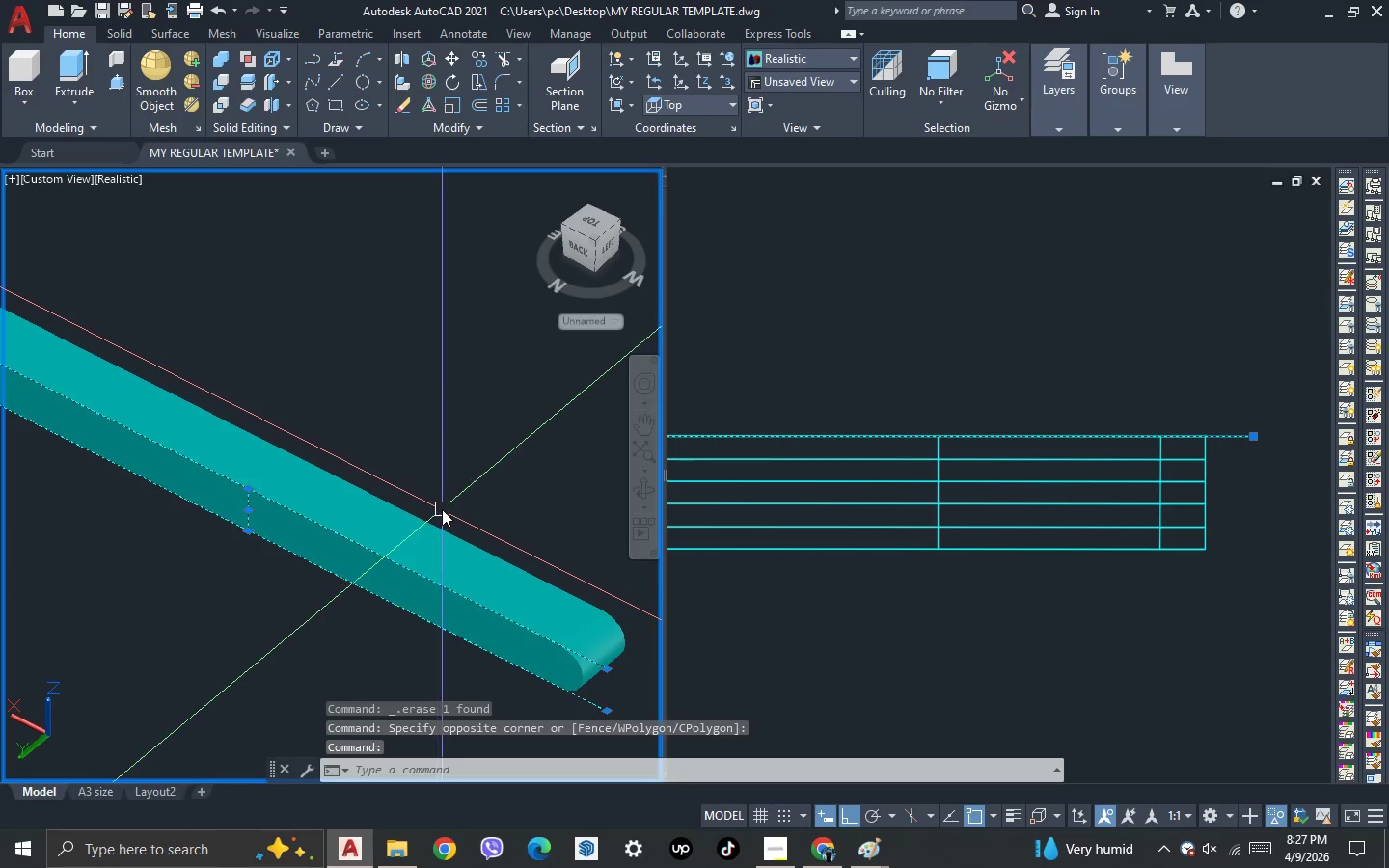 
scroll: coordinate [421, 547], scroll_direction: up, amount: 1.0
 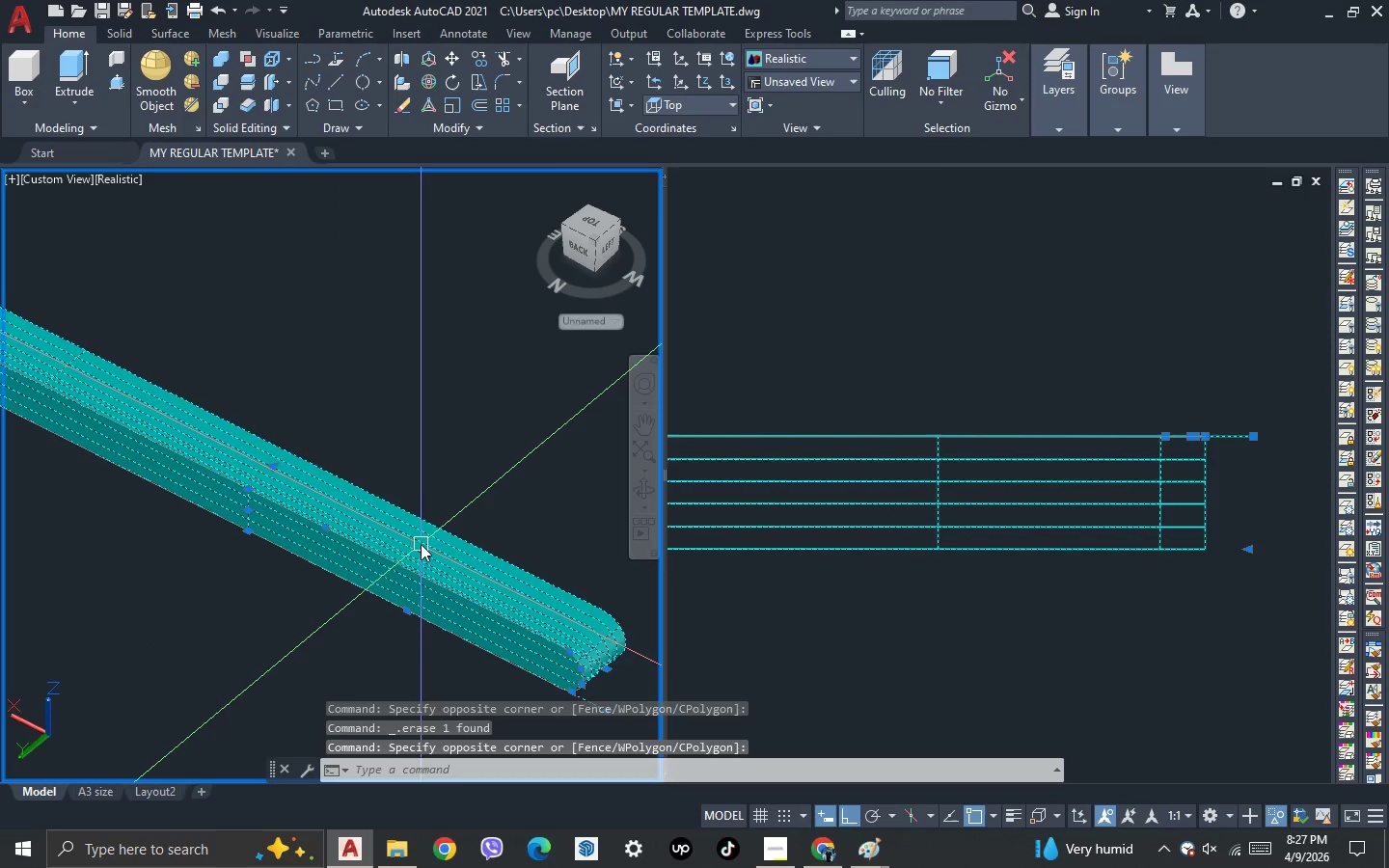 
scroll: coordinate [442, 509], scroll_direction: down, amount: 1.0
 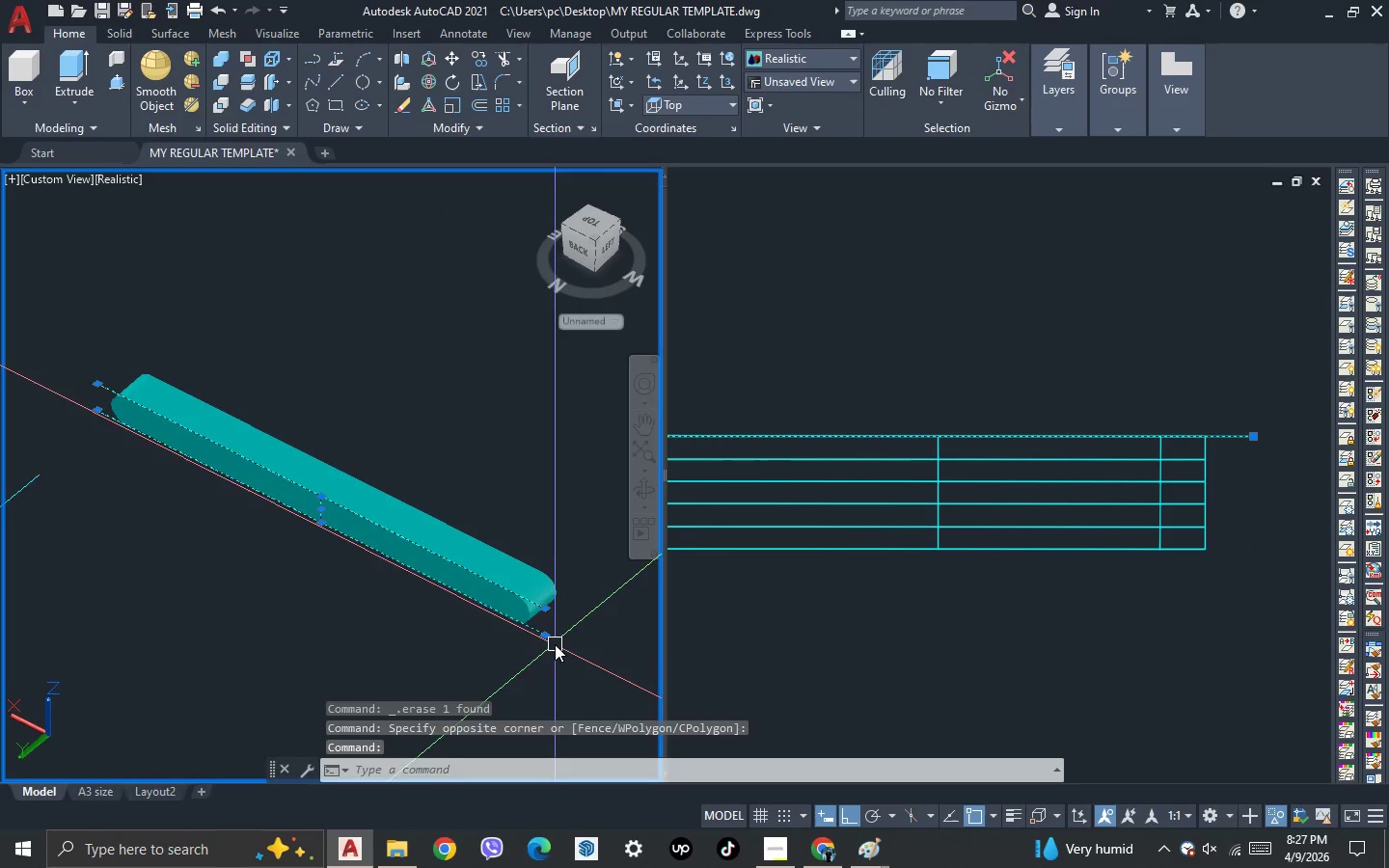 
left_click_drag(start_coordinate=[557, 665], to_coordinate=[557, 641])
 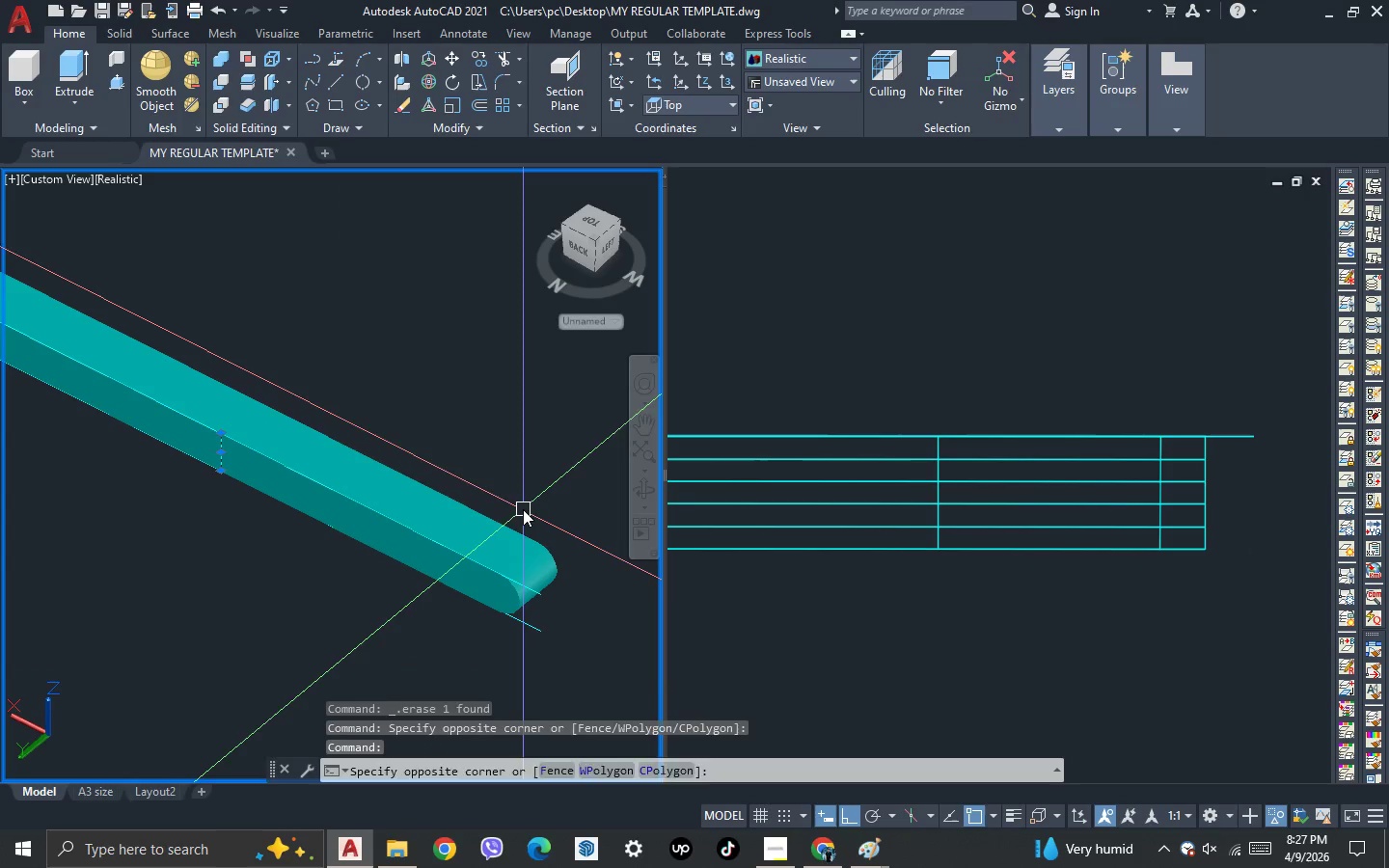 
scroll: coordinate [555, 644], scroll_direction: up, amount: 1.0
 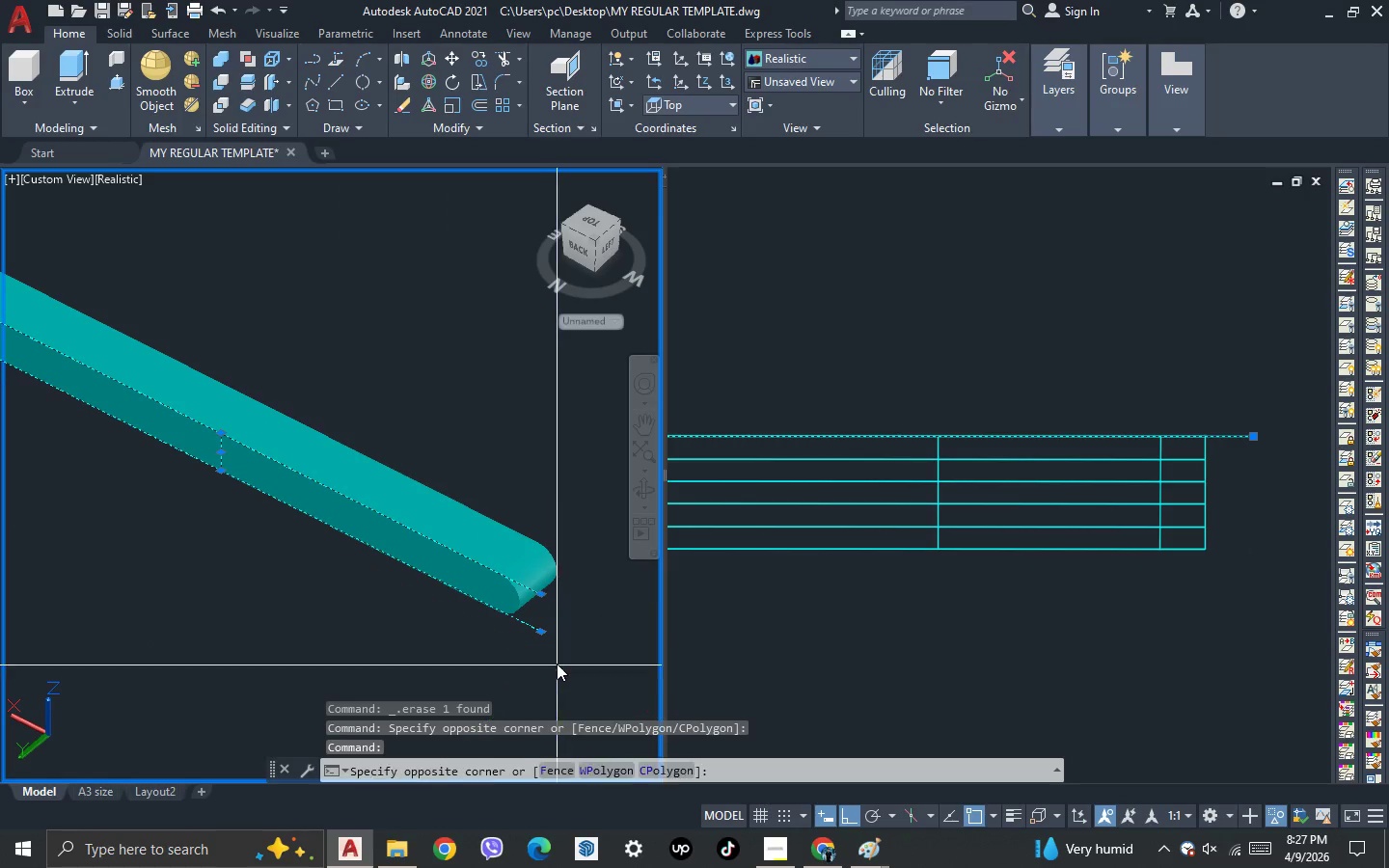 
double_click([523, 509])
 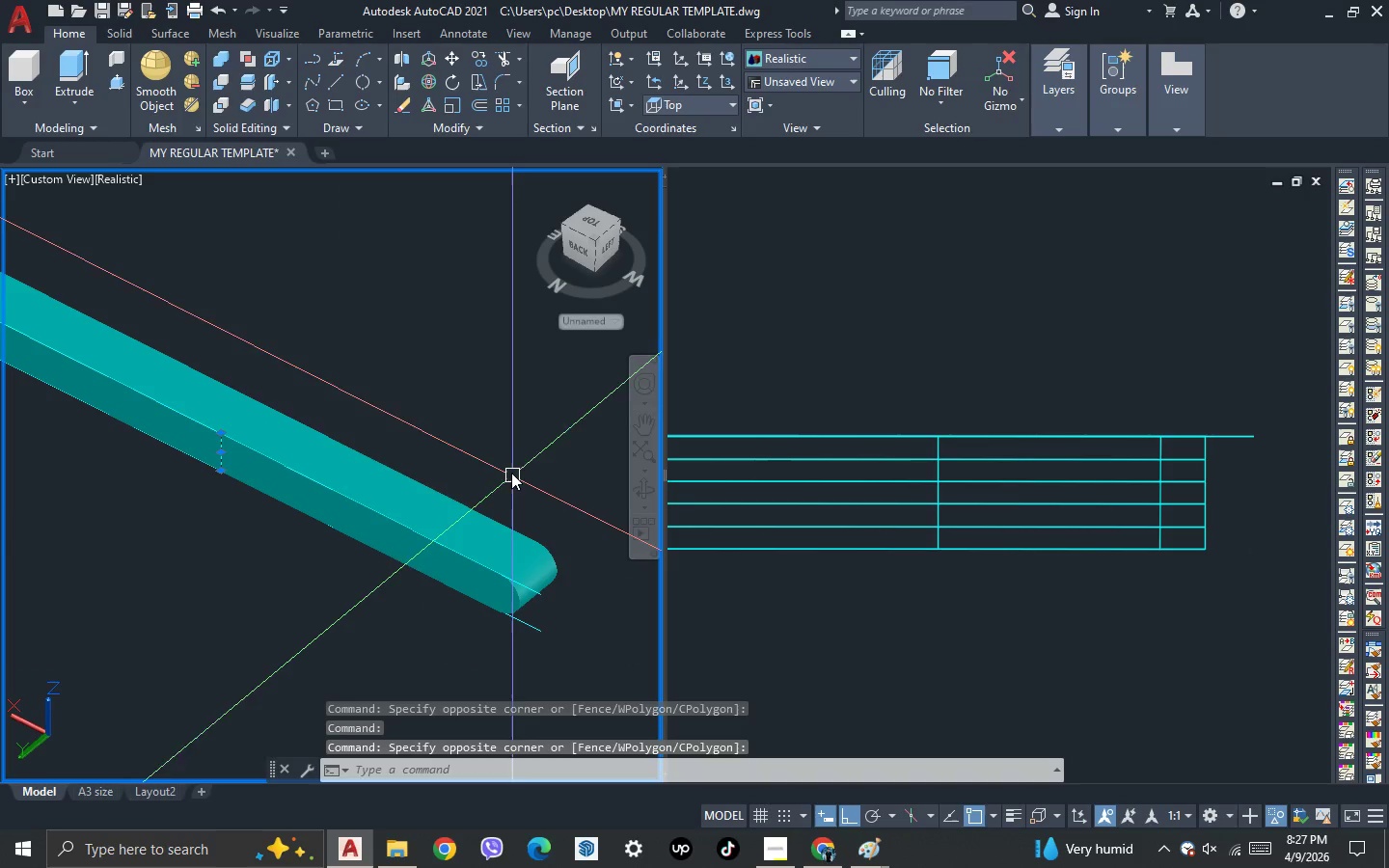 
key(Shift+ShiftLeft)
 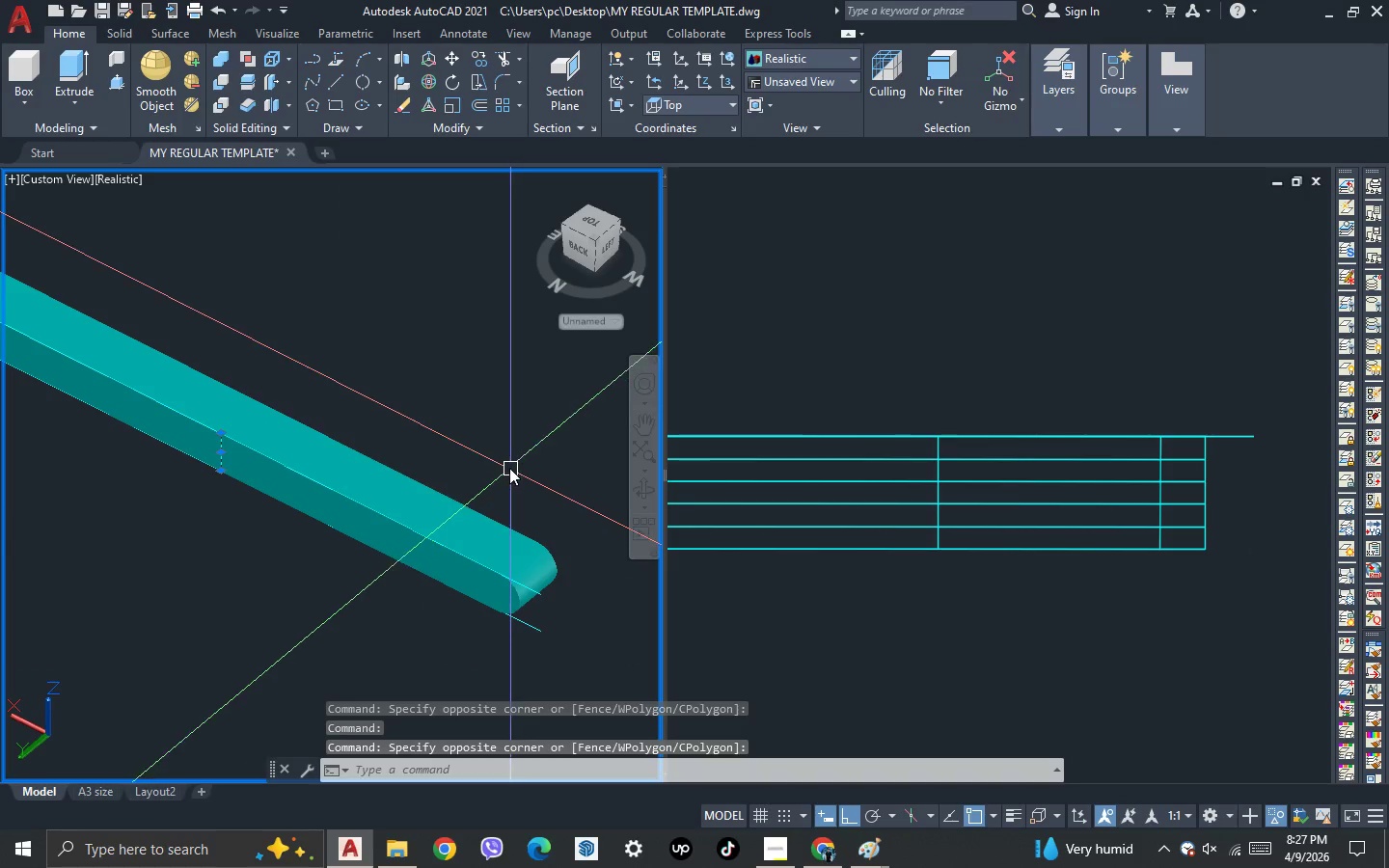 
key(Shift+ShiftLeft)
 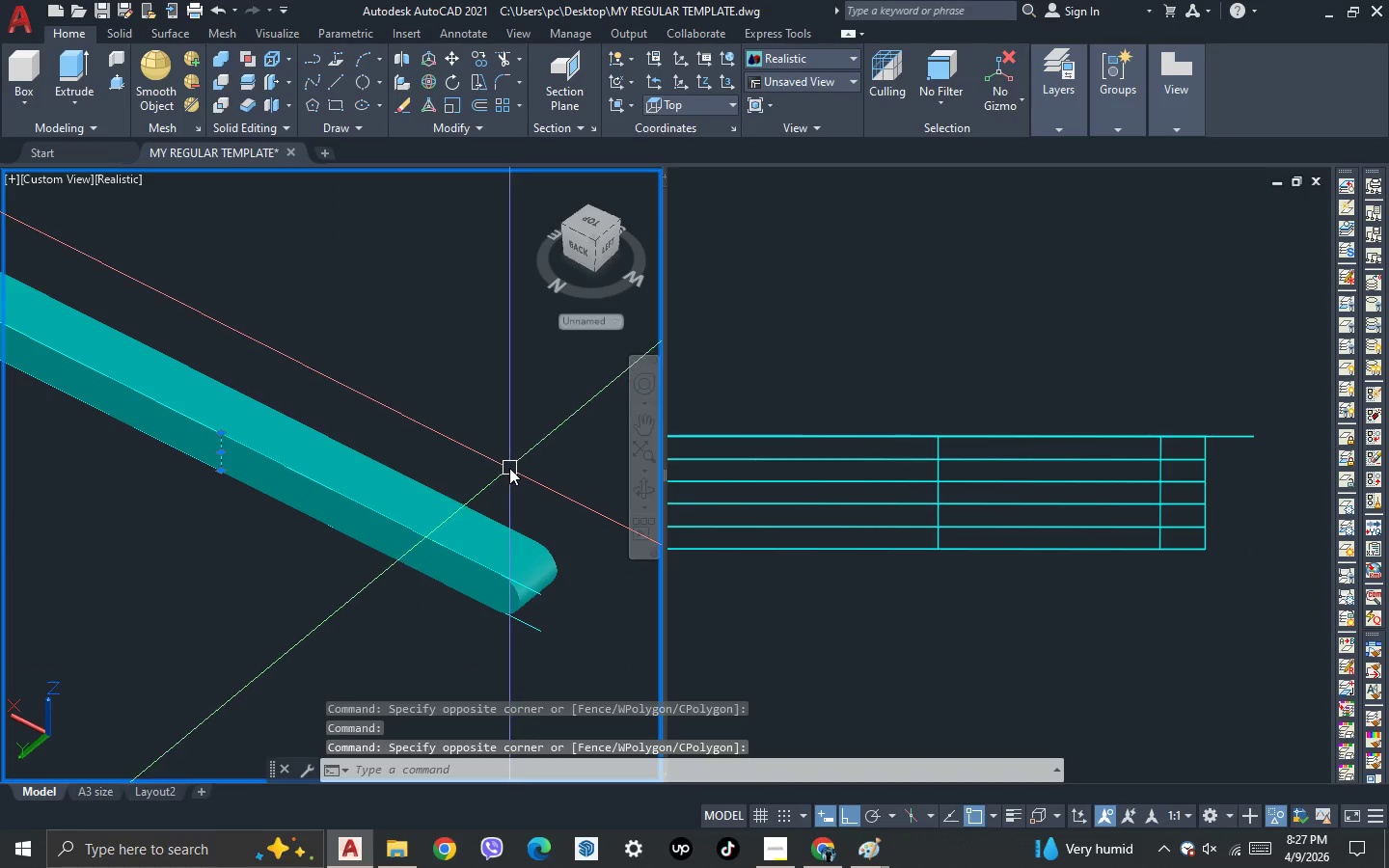 
key(Shift+ShiftLeft)
 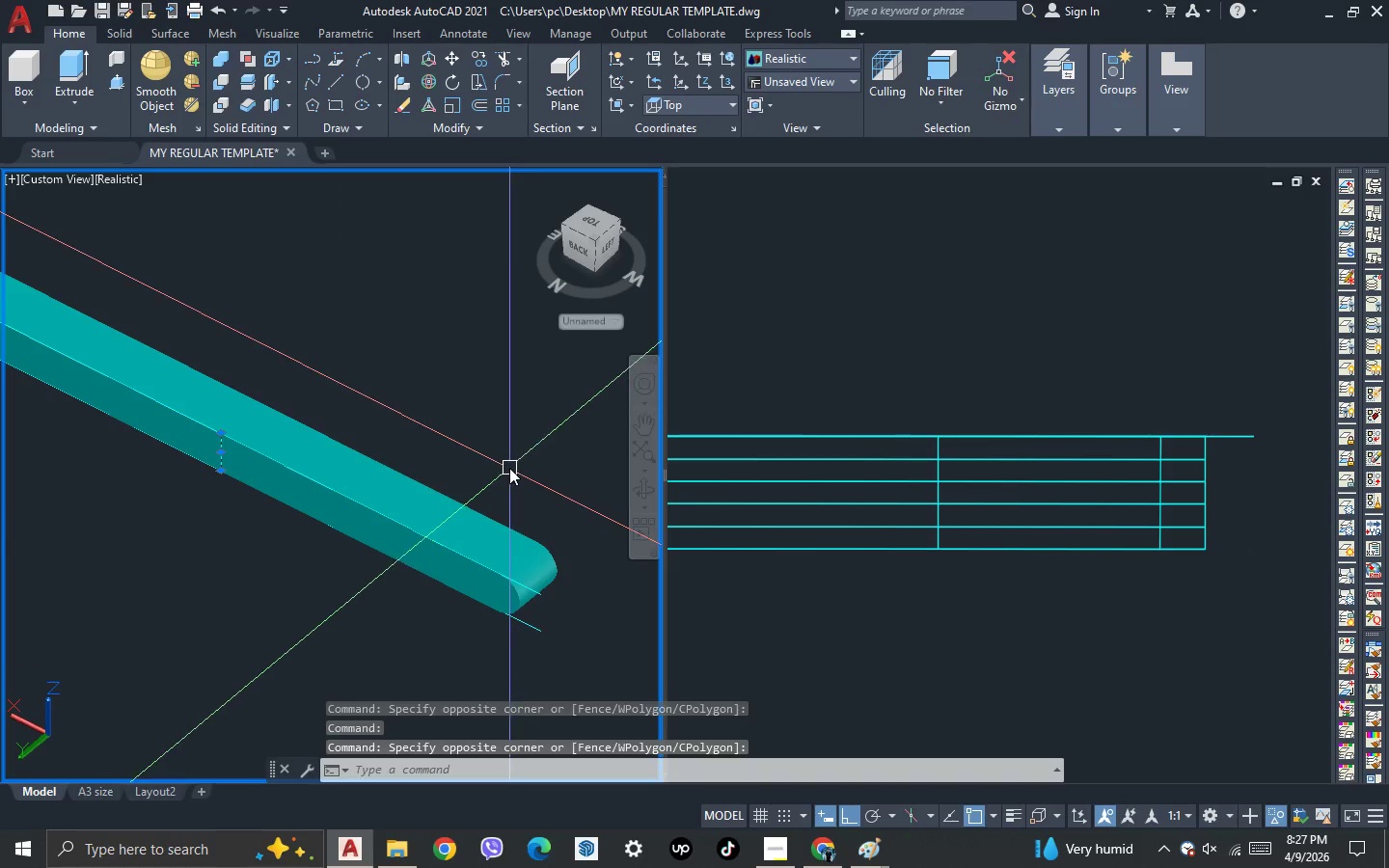 
key(Shift+ShiftLeft)
 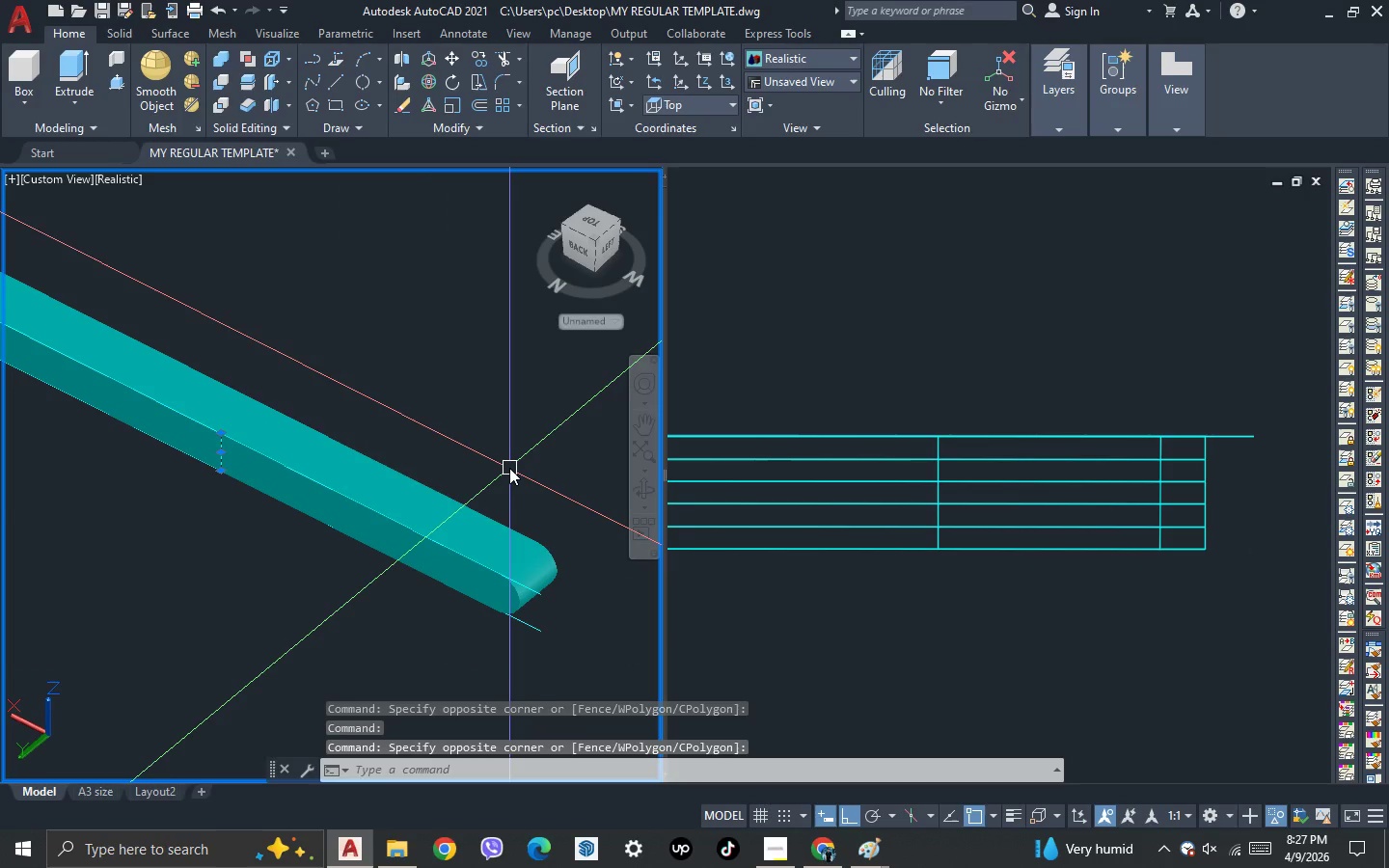 
key(Shift+ShiftLeft)
 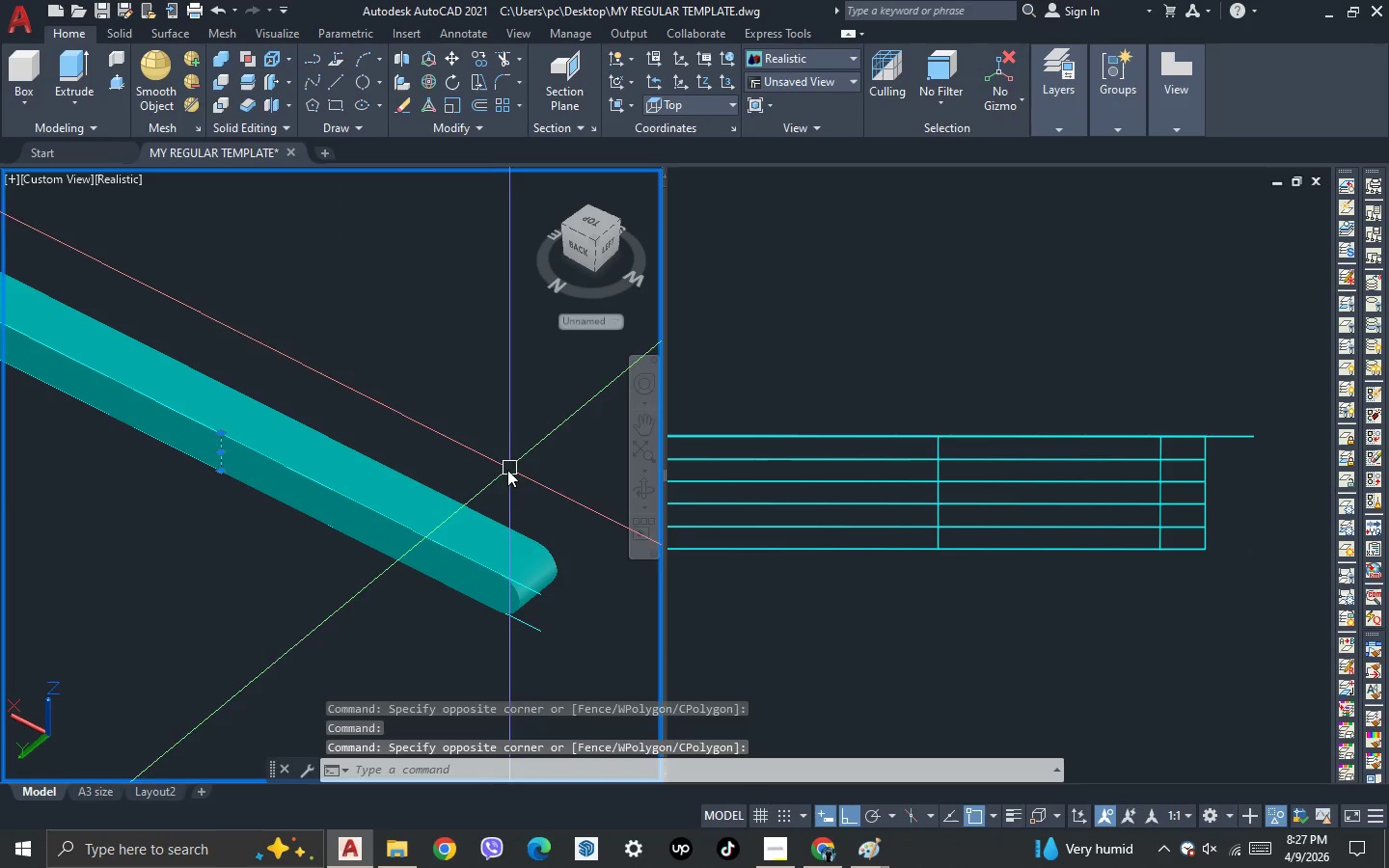 
key(Delete)
 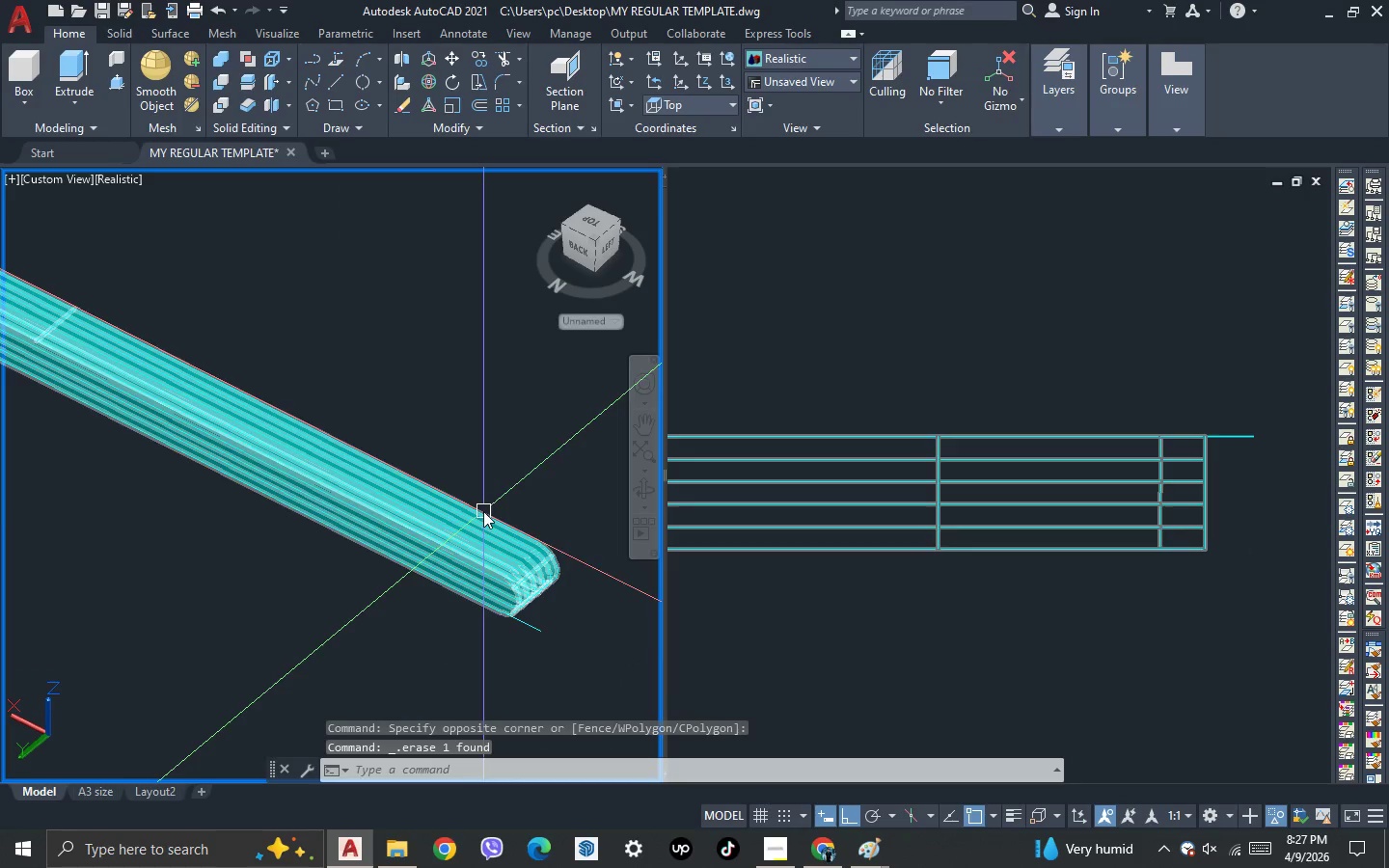 
left_click([483, 511])
 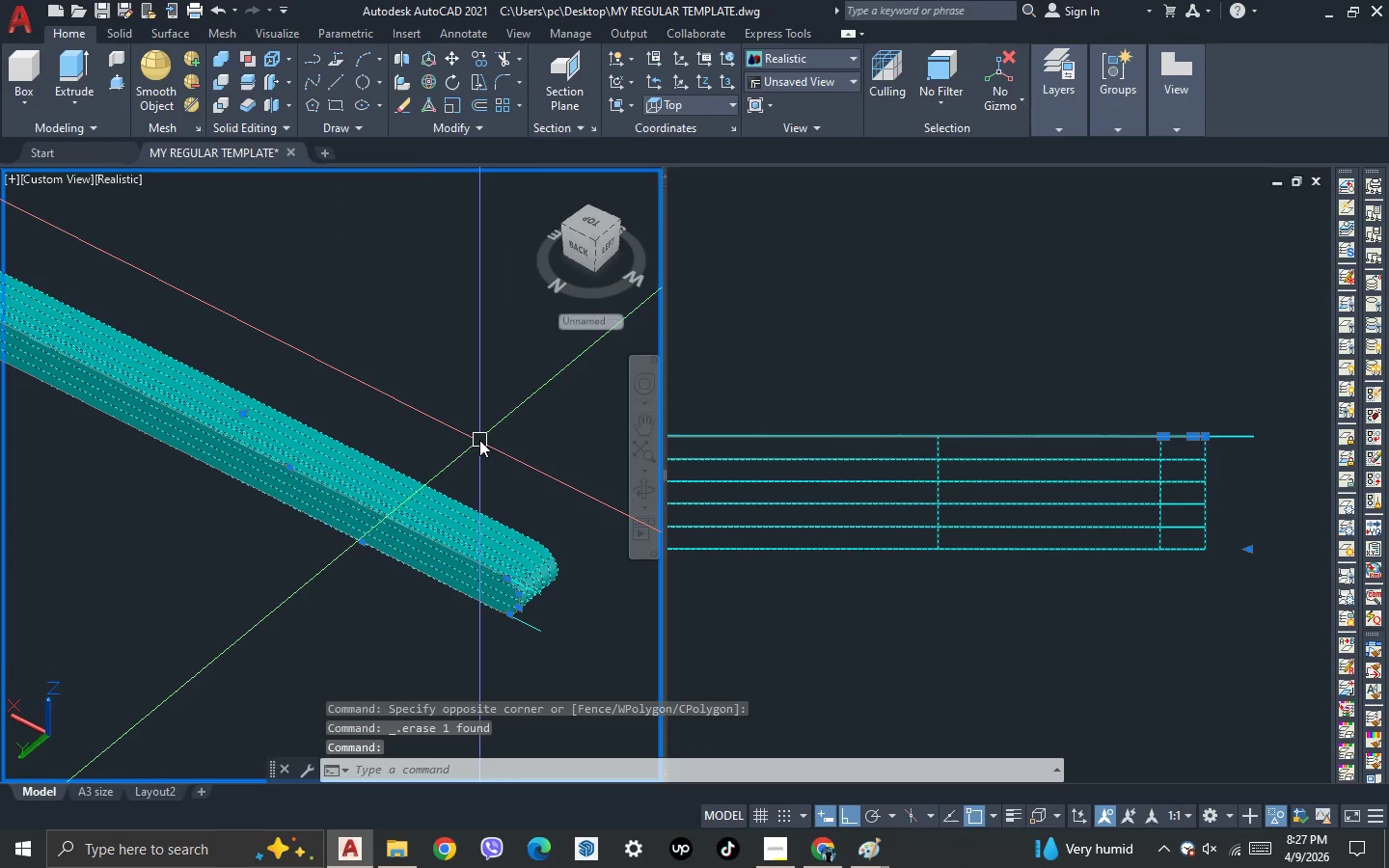 
key(Control+1)
 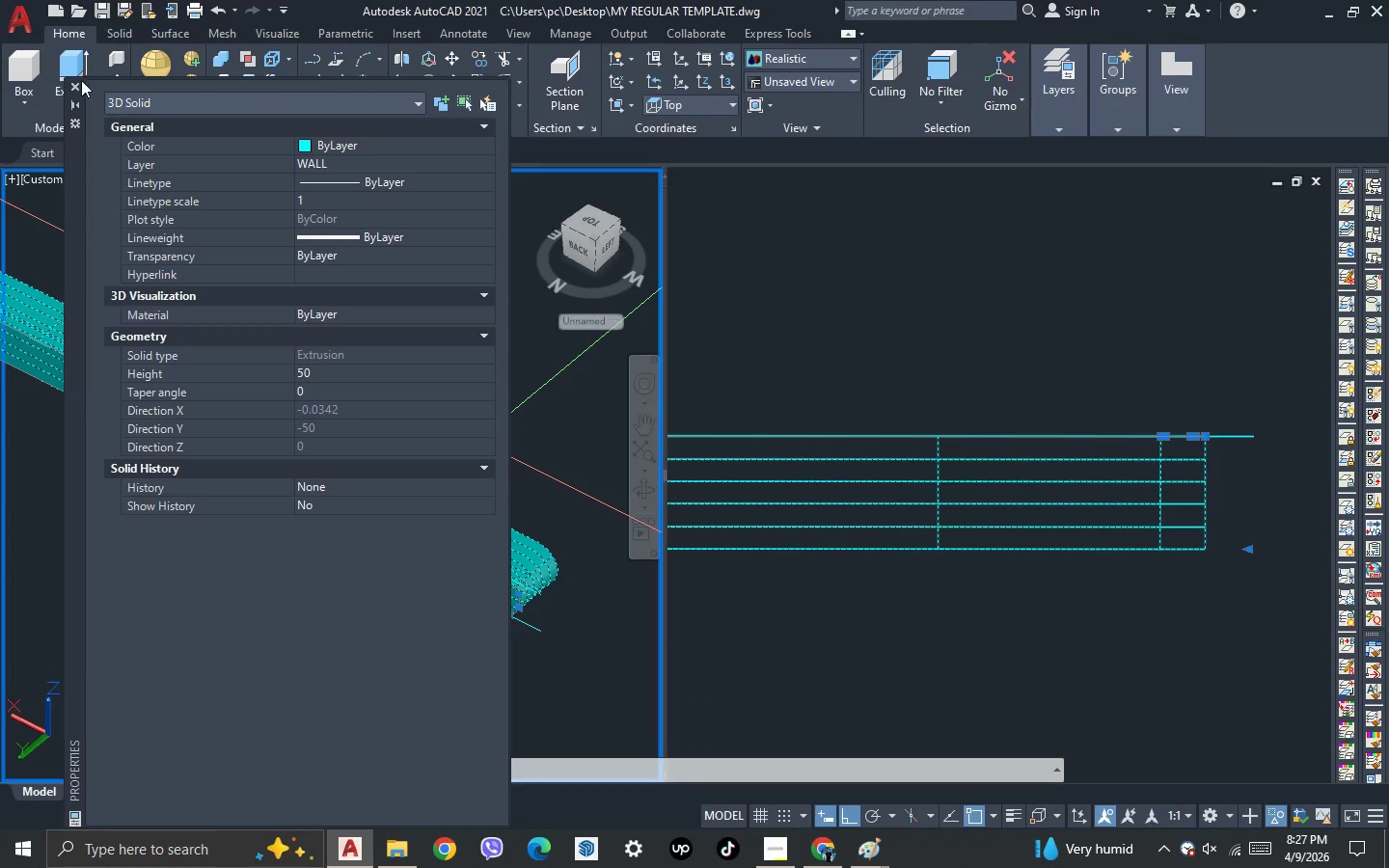 
left_click([74, 84])
 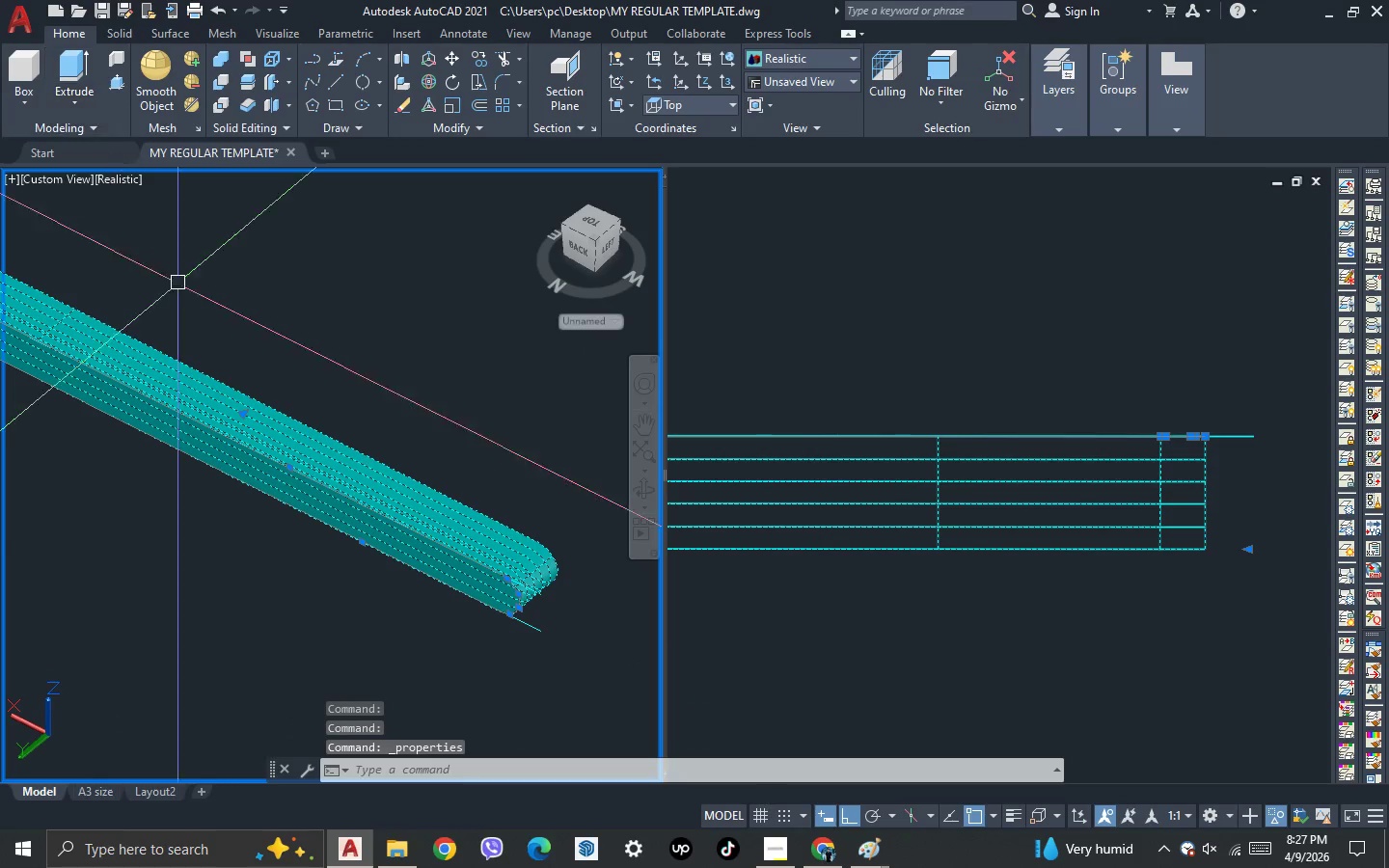 
key(Escape)
 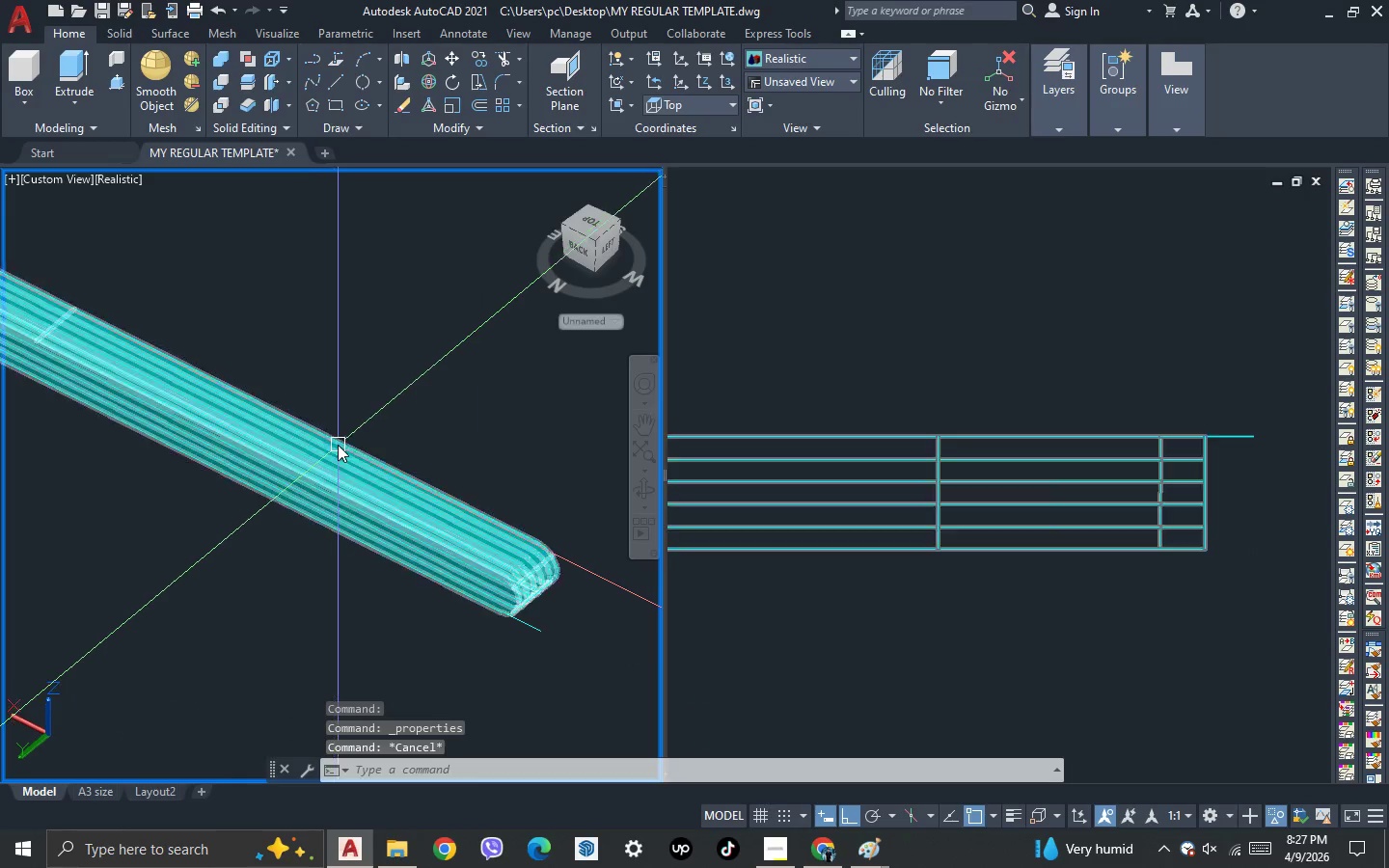 
scroll: coordinate [338, 445], scroll_direction: down, amount: 1.0
 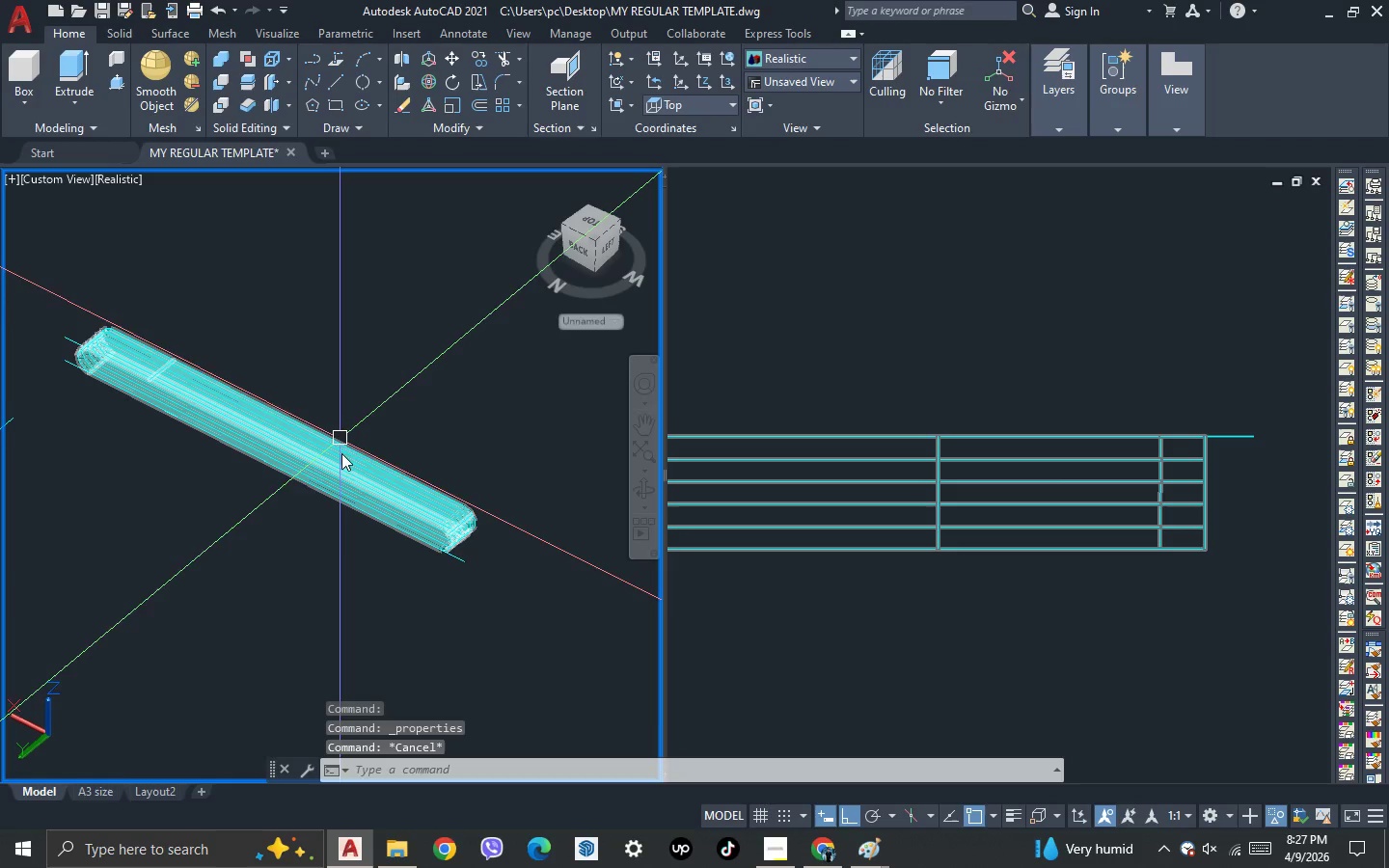 
scroll: coordinate [541, 525], scroll_direction: up, amount: 4.0
 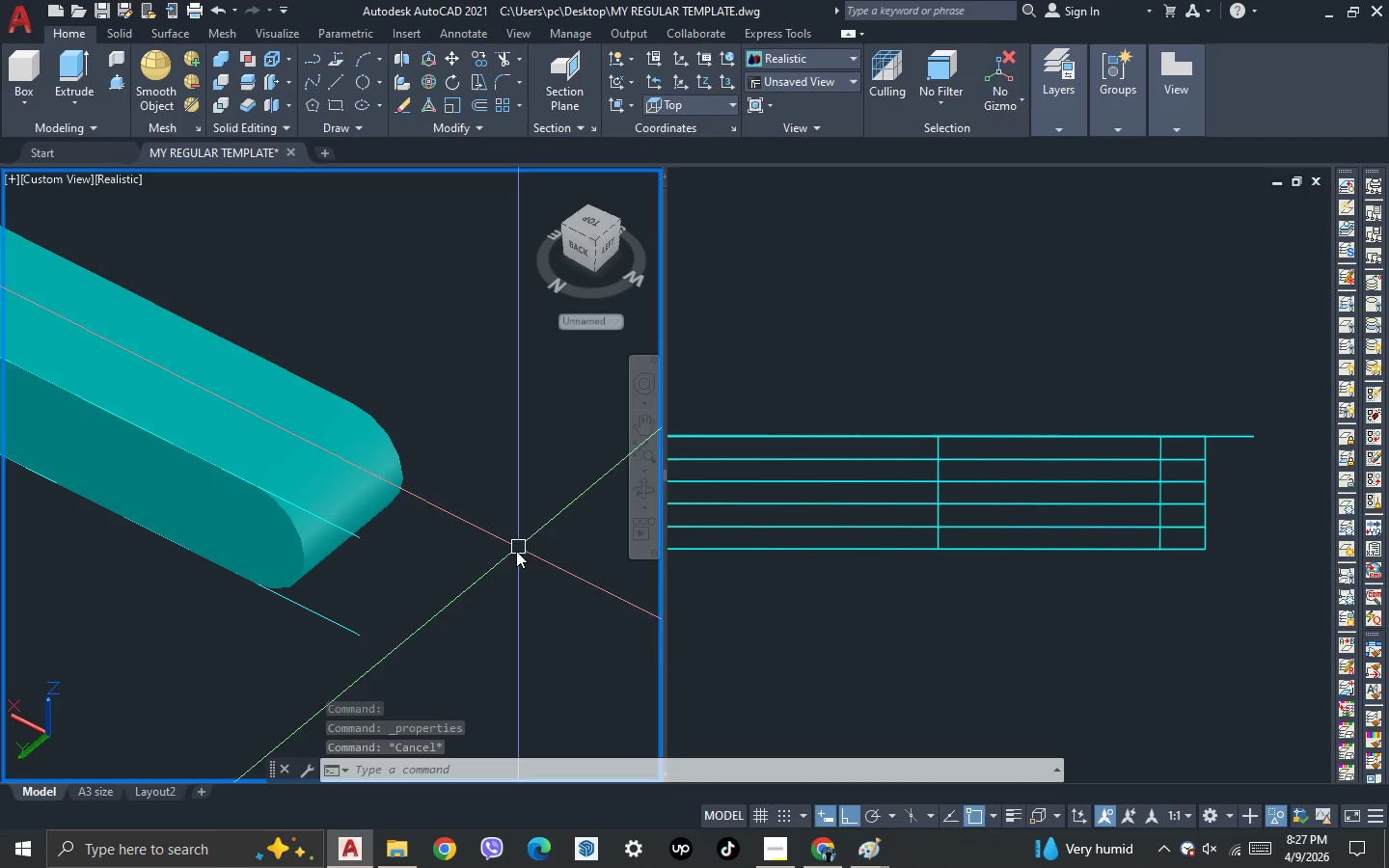 
key(3)
 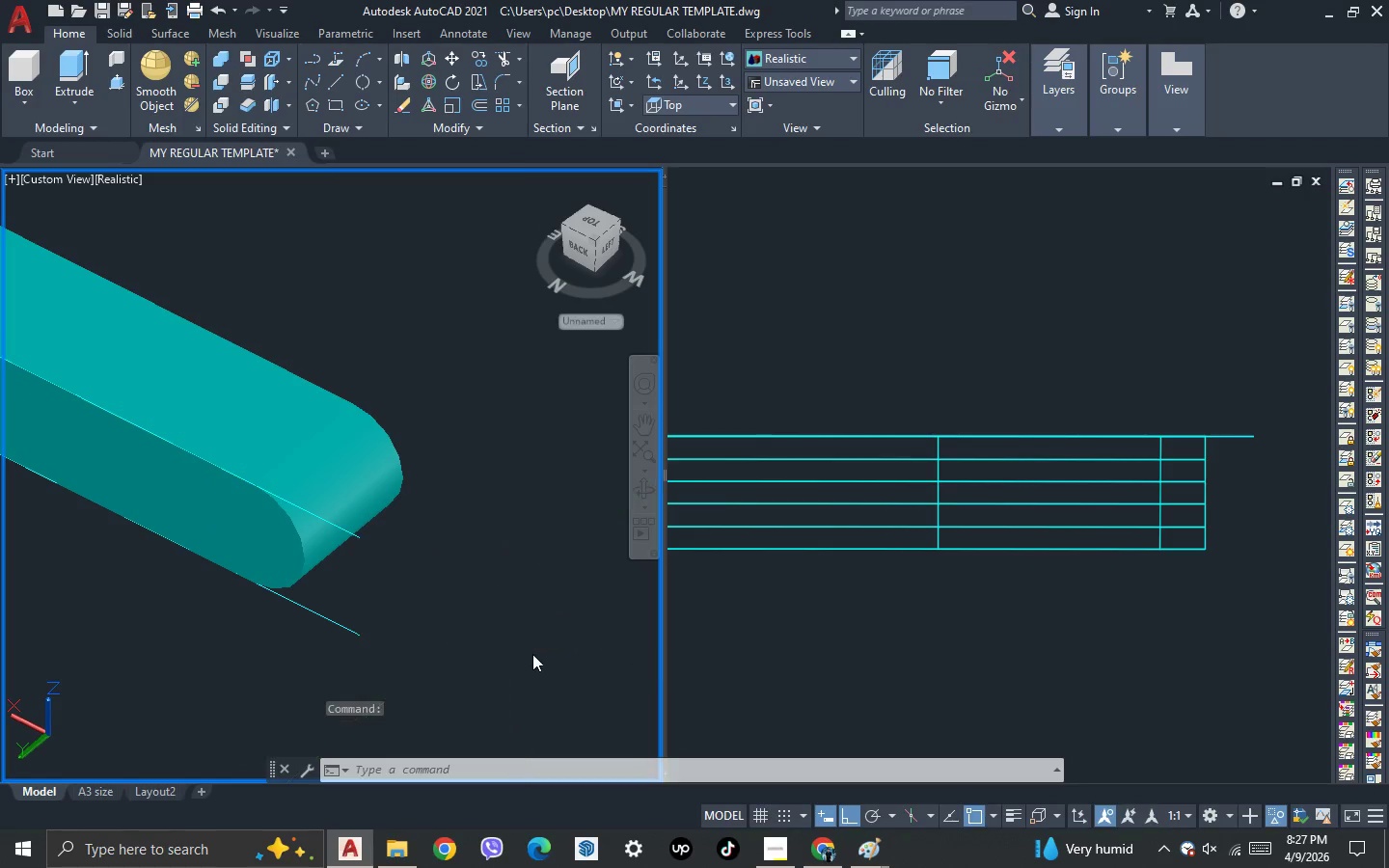 
key(Space)
 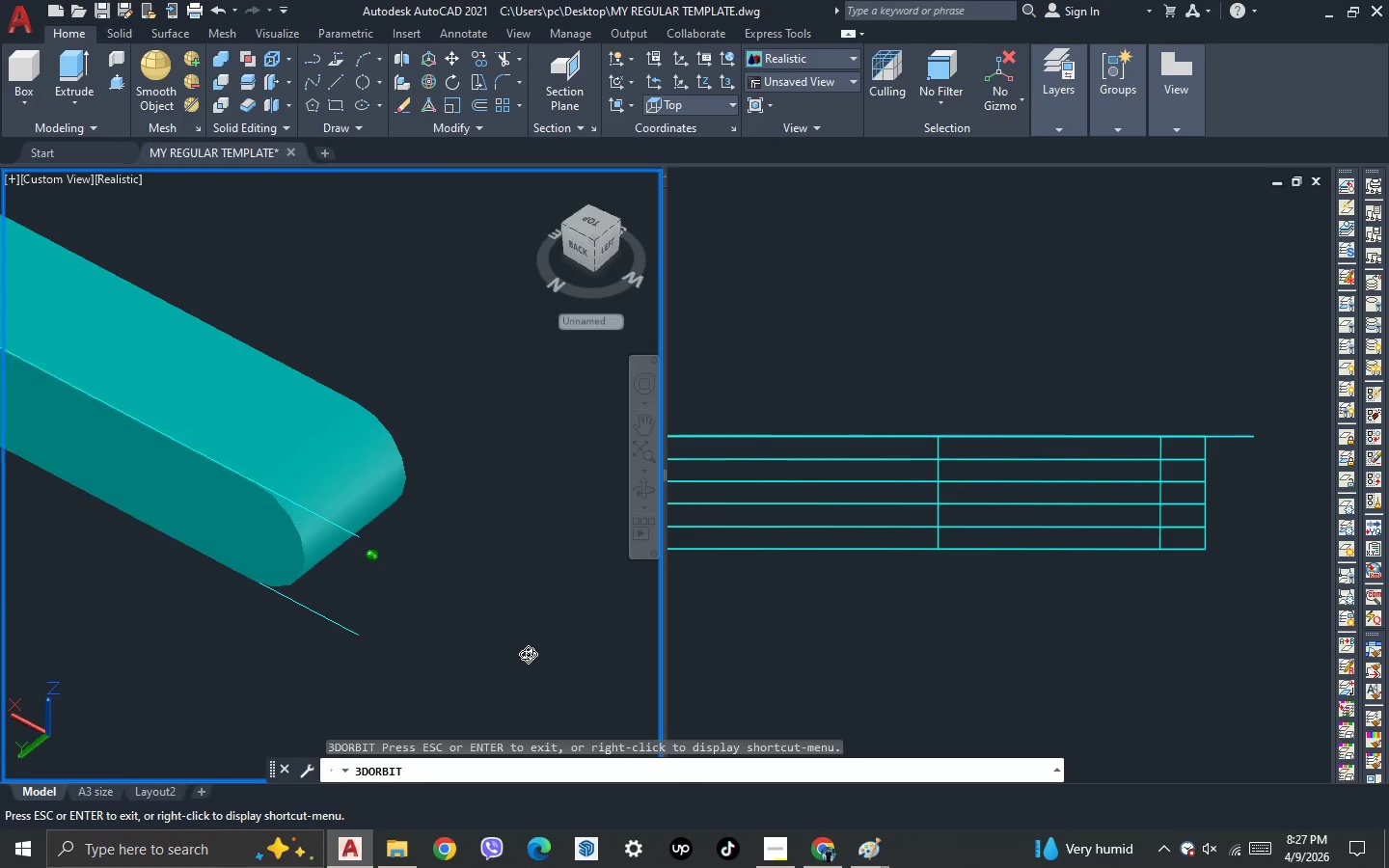 
left_click_drag(start_coordinate=[532, 654], to_coordinate=[538, 630])
 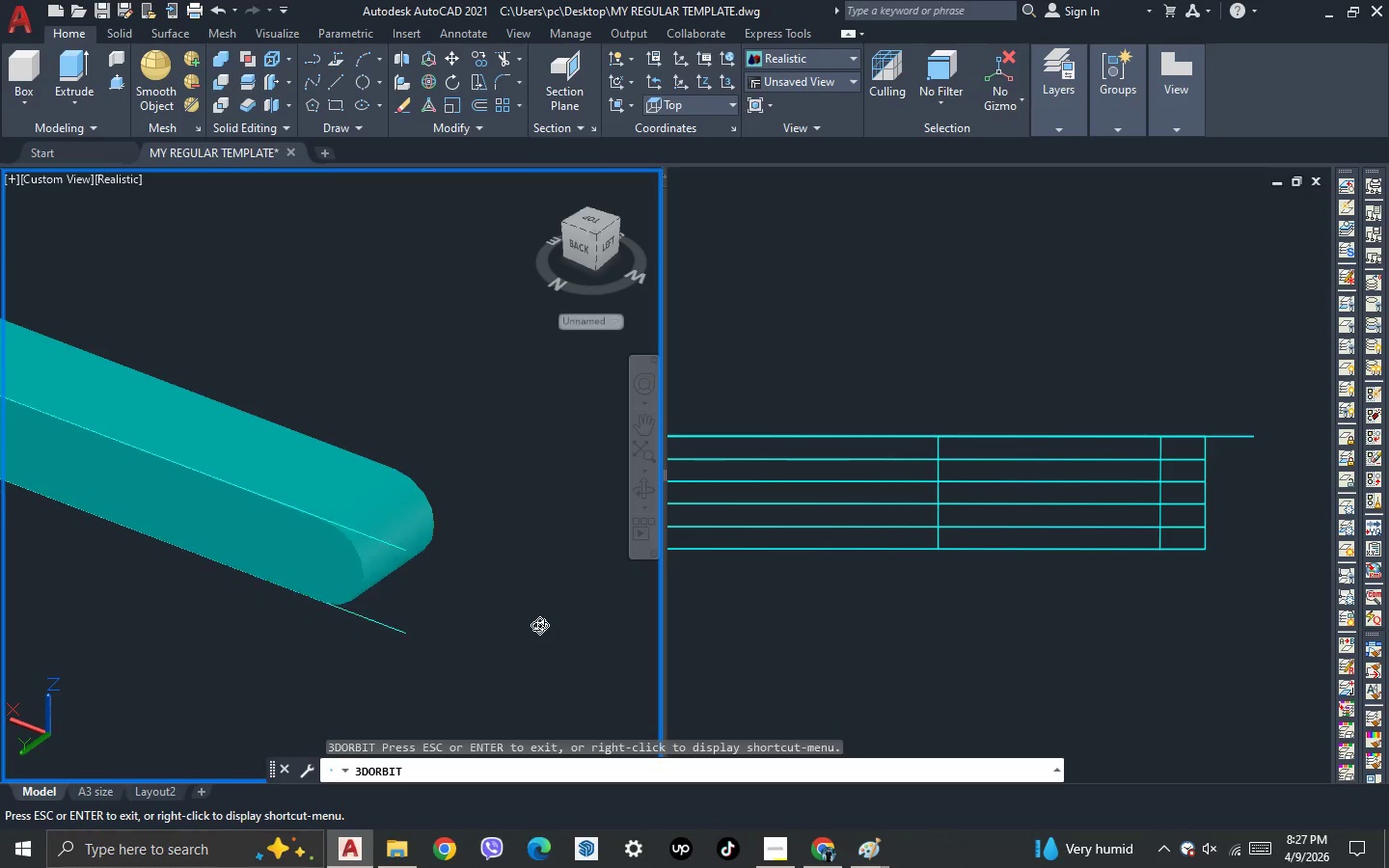 
scroll: coordinate [539, 618], scroll_direction: down, amount: 15.0
 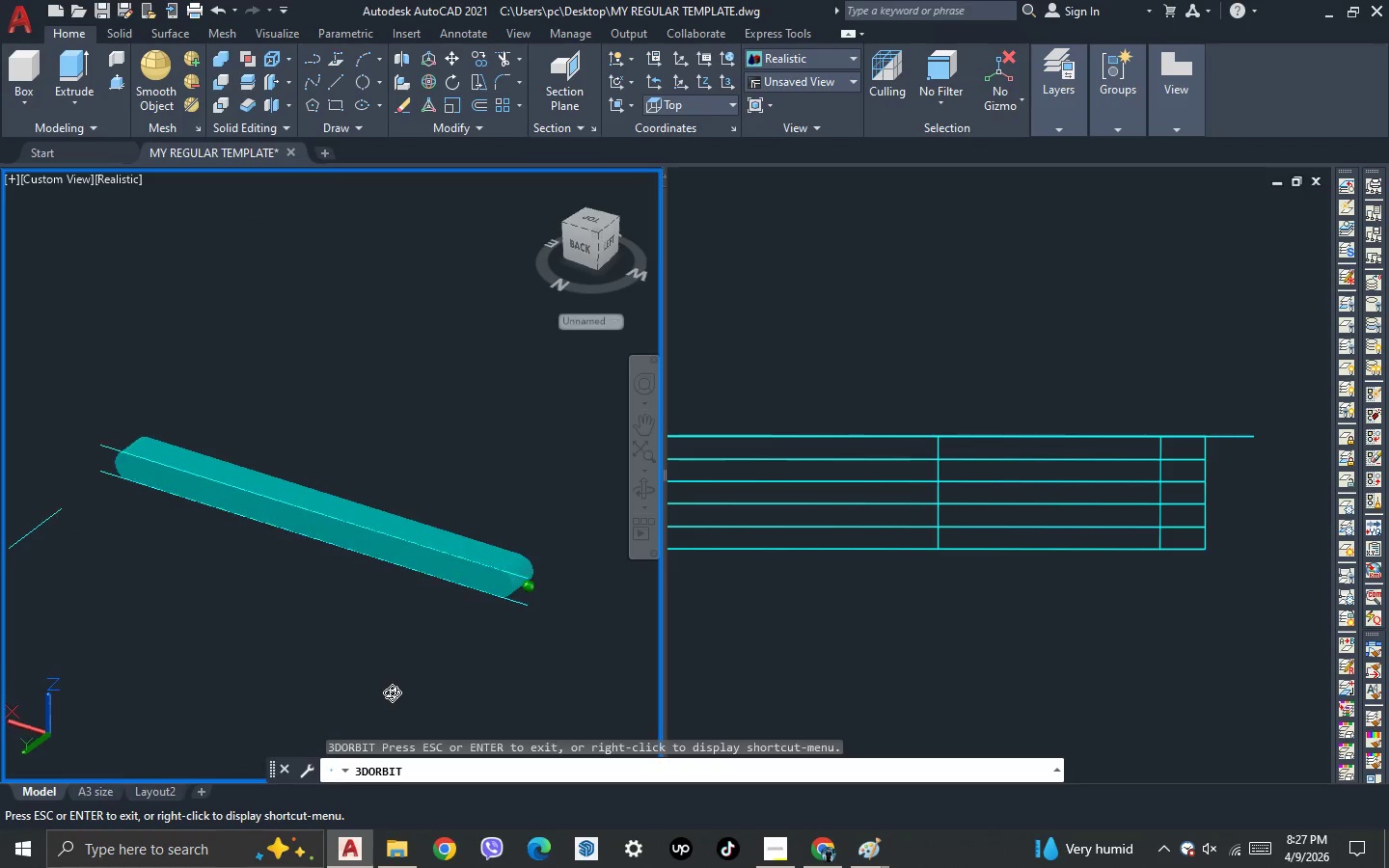 
key(Escape)
 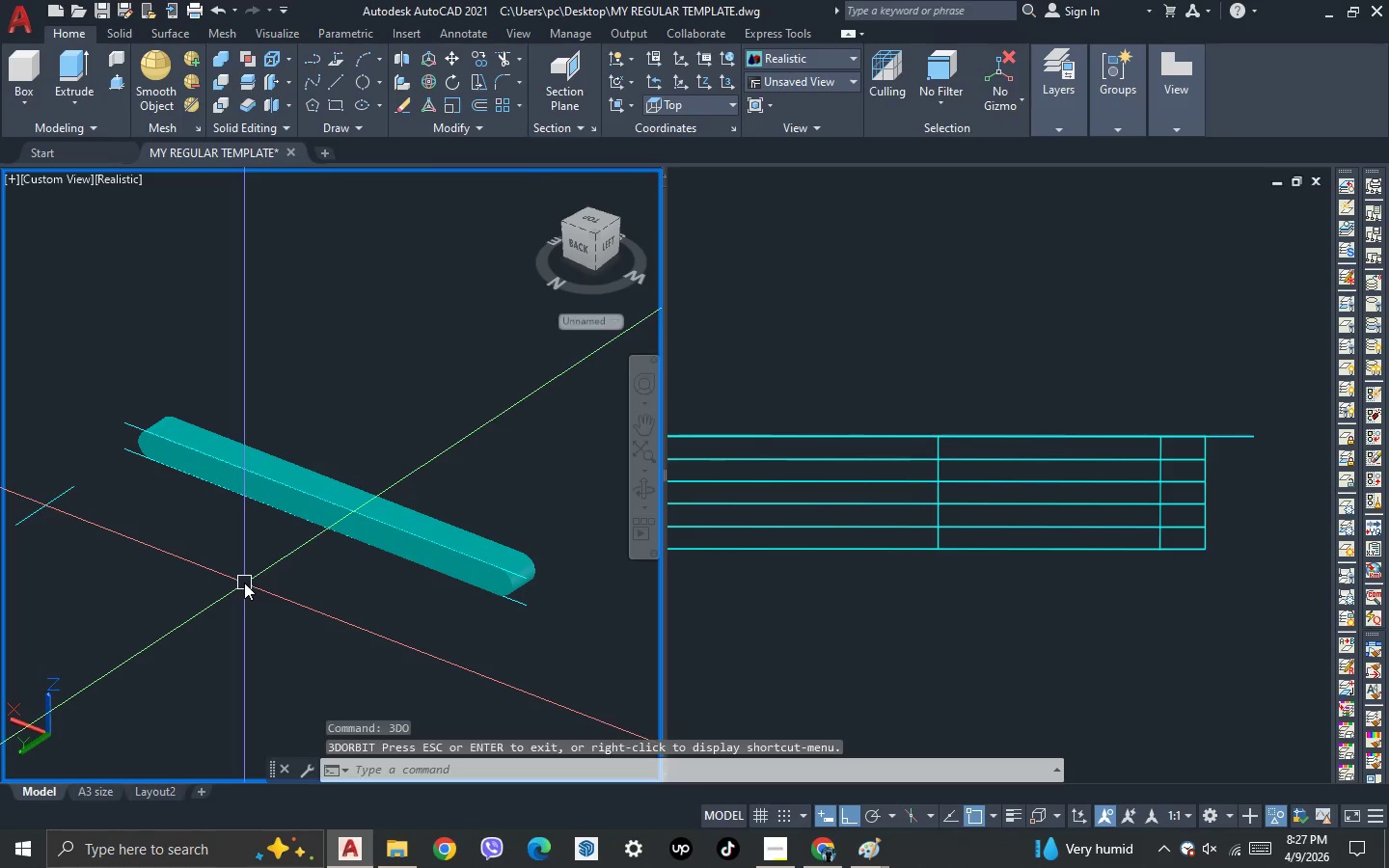 
key(Escape)
 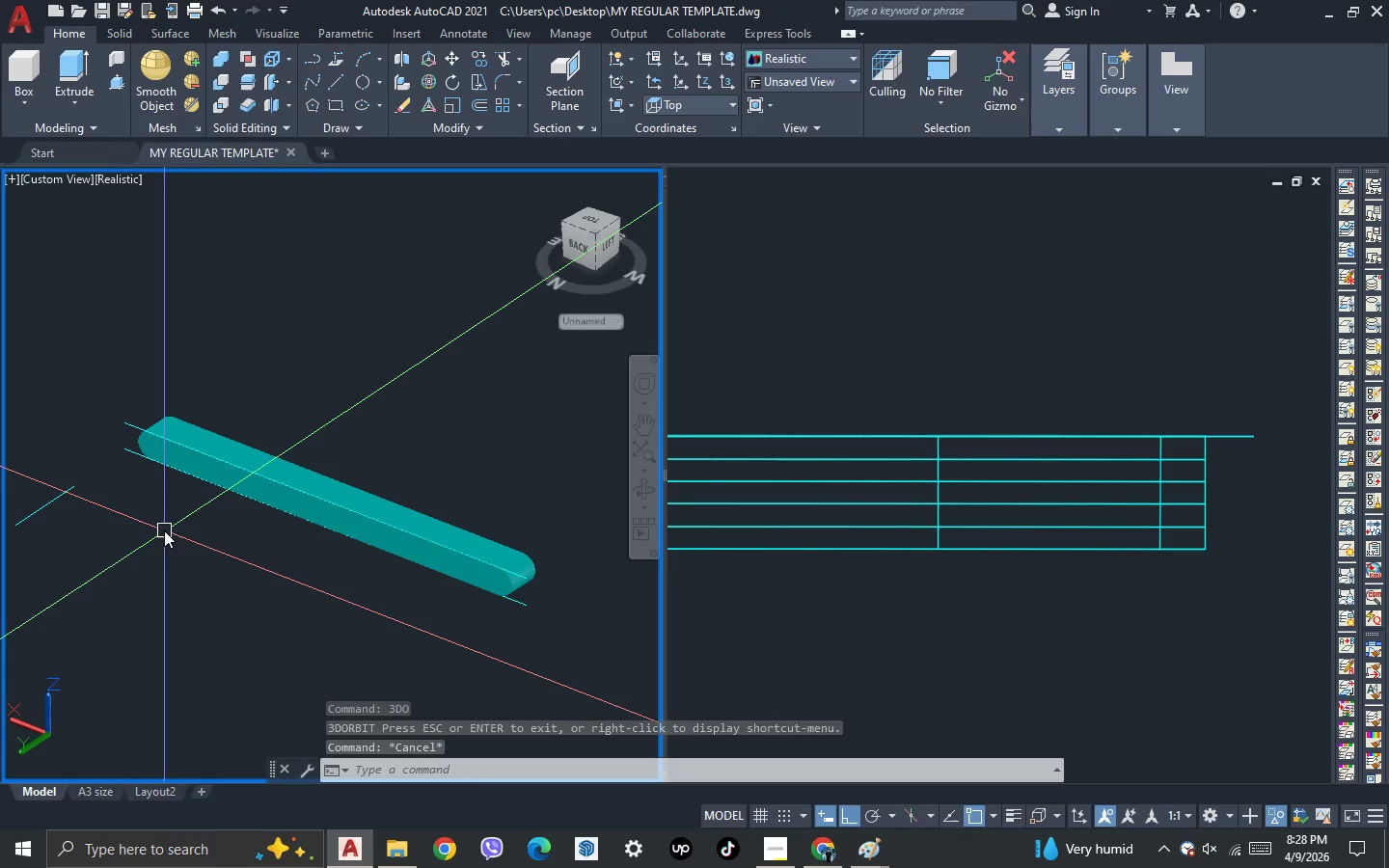 
left_click_drag(start_coordinate=[76, 562], to_coordinate=[48, 508])
 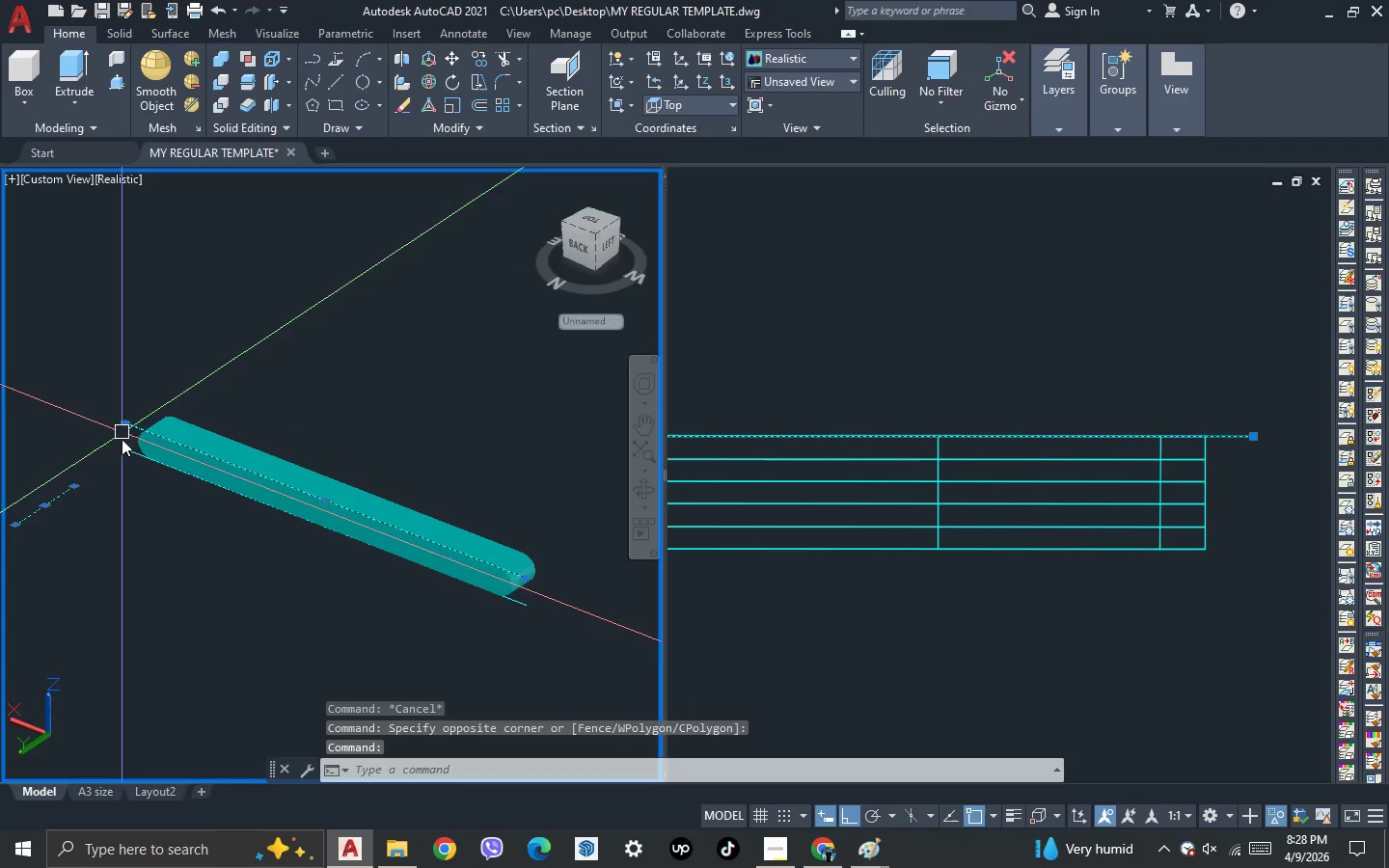 
left_click([122, 448])
 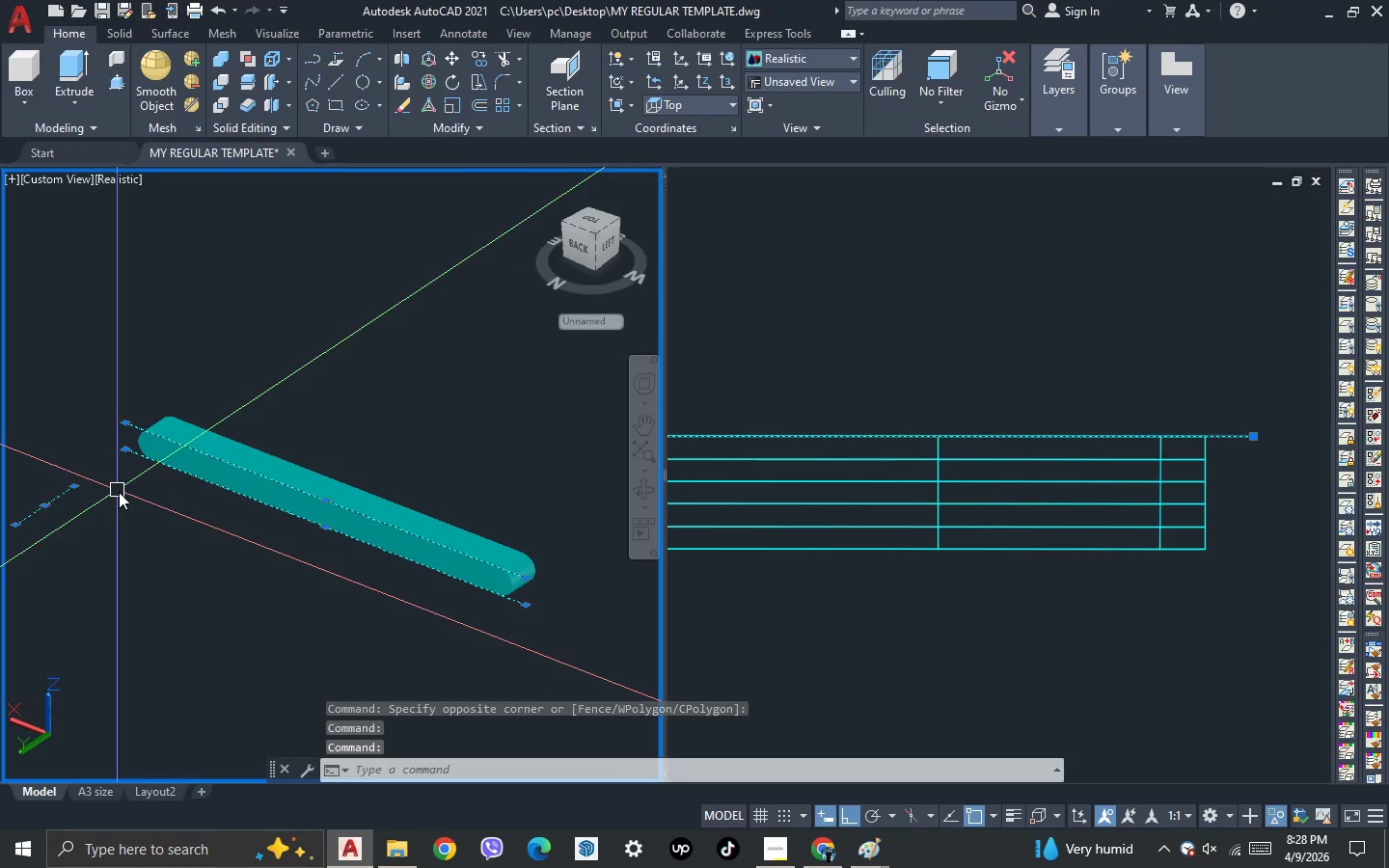 
key(Delete)
 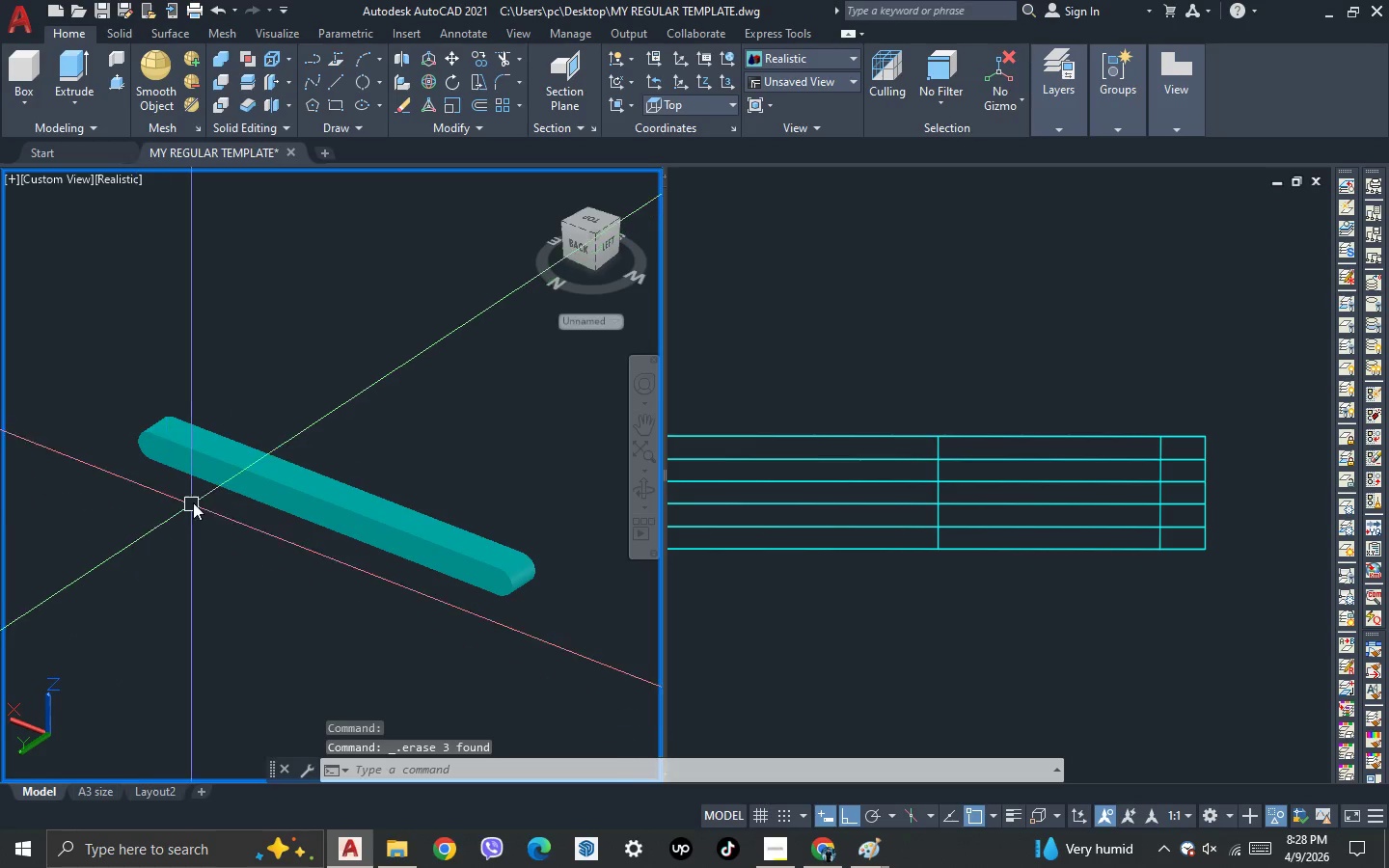 
scroll: coordinate [199, 497], scroll_direction: down, amount: 2.0
 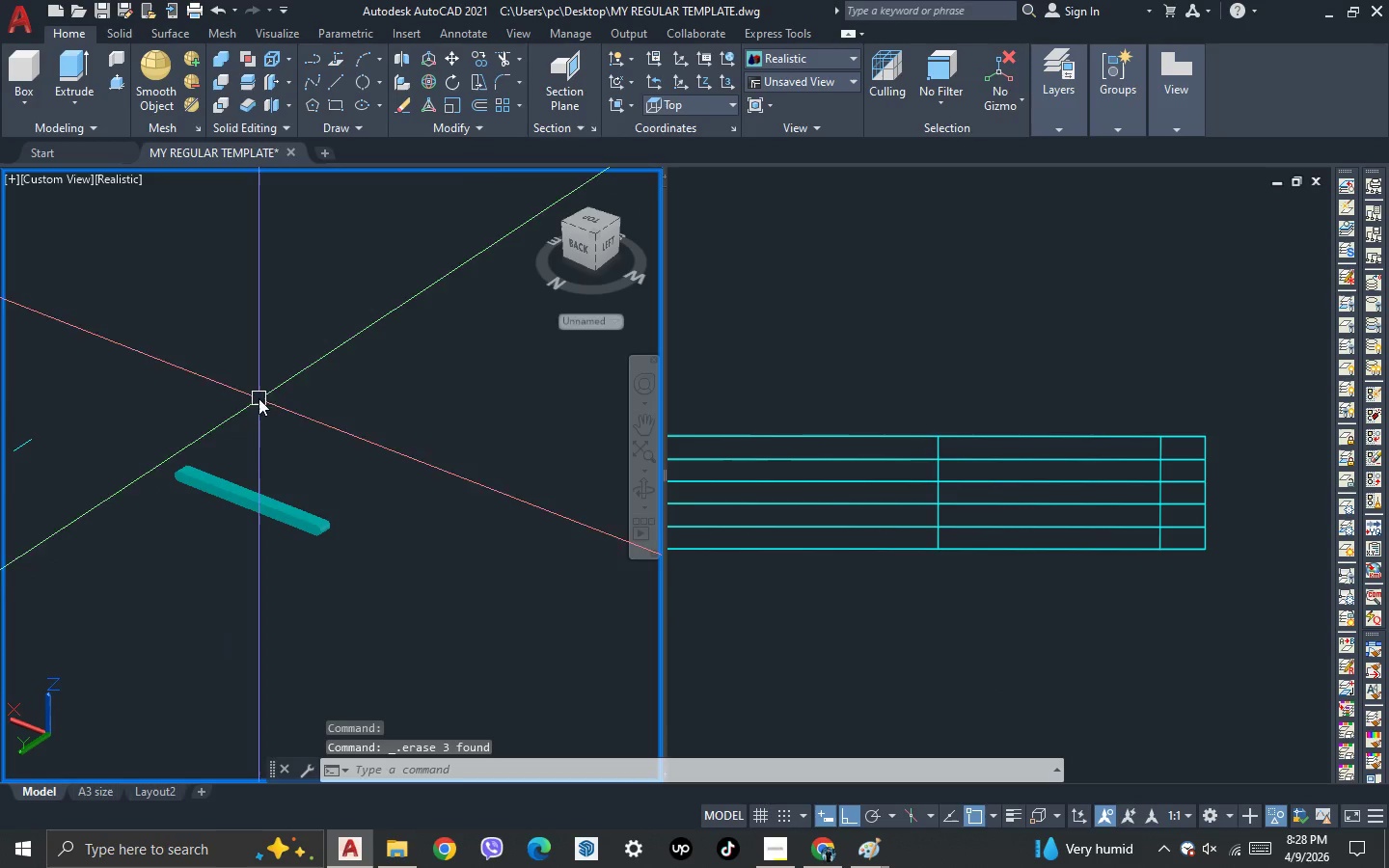 
left_click_drag(start_coordinate=[347, 440], to_coordinate=[347, 420])
 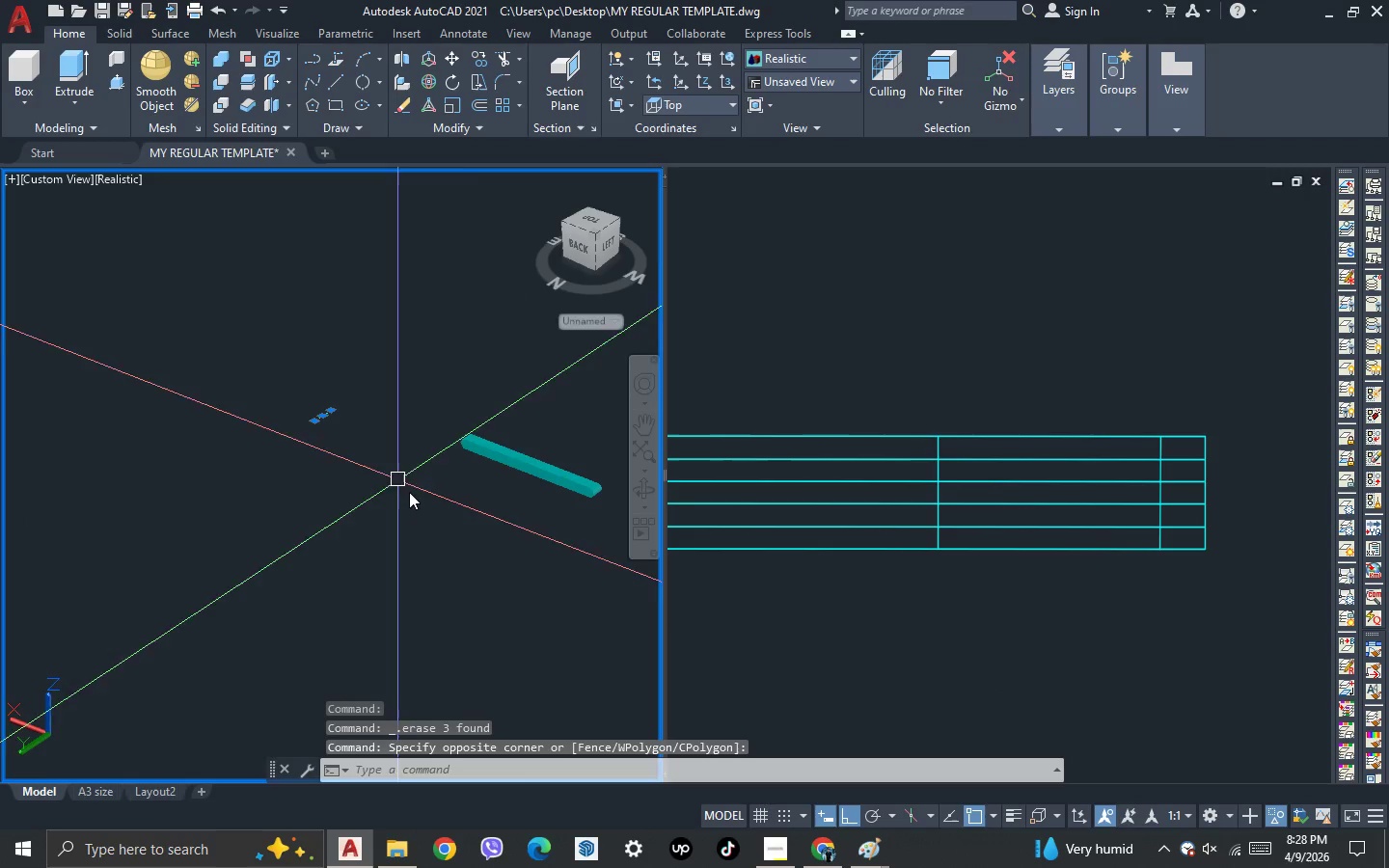 
scroll: coordinate [273, 439], scroll_direction: up, amount: 1.0
 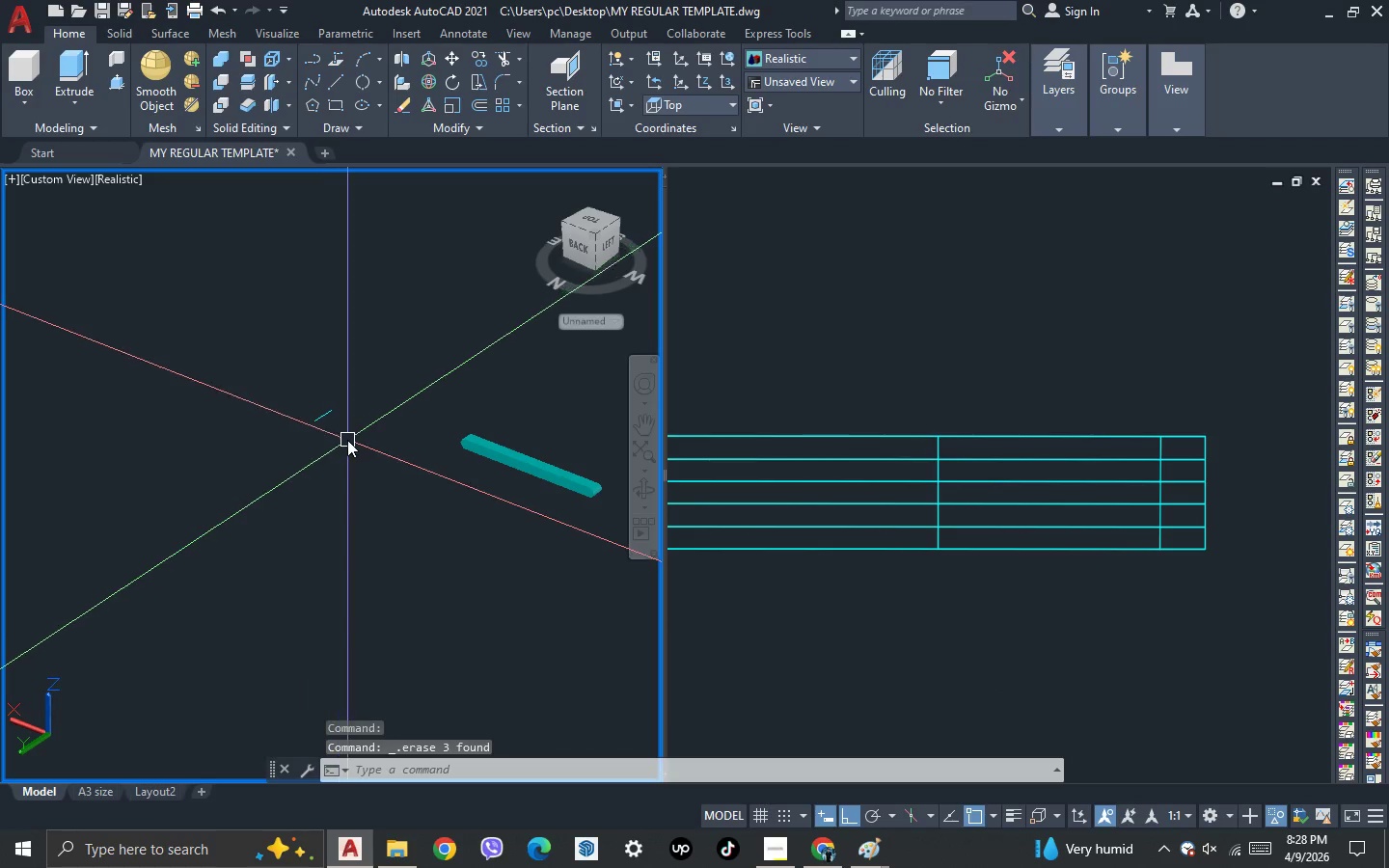 
key(Delete)
 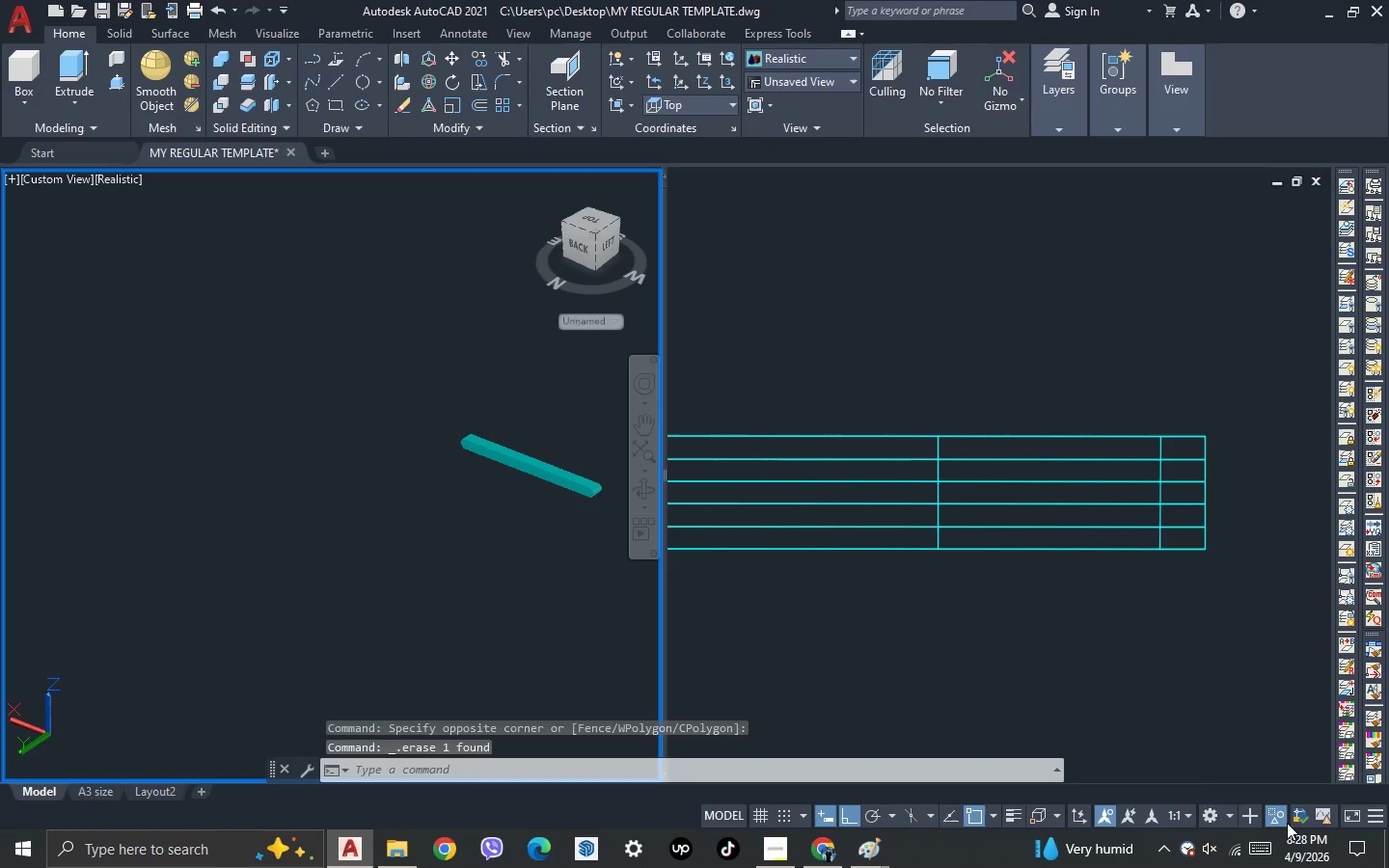 
left_click([1287, 823])
 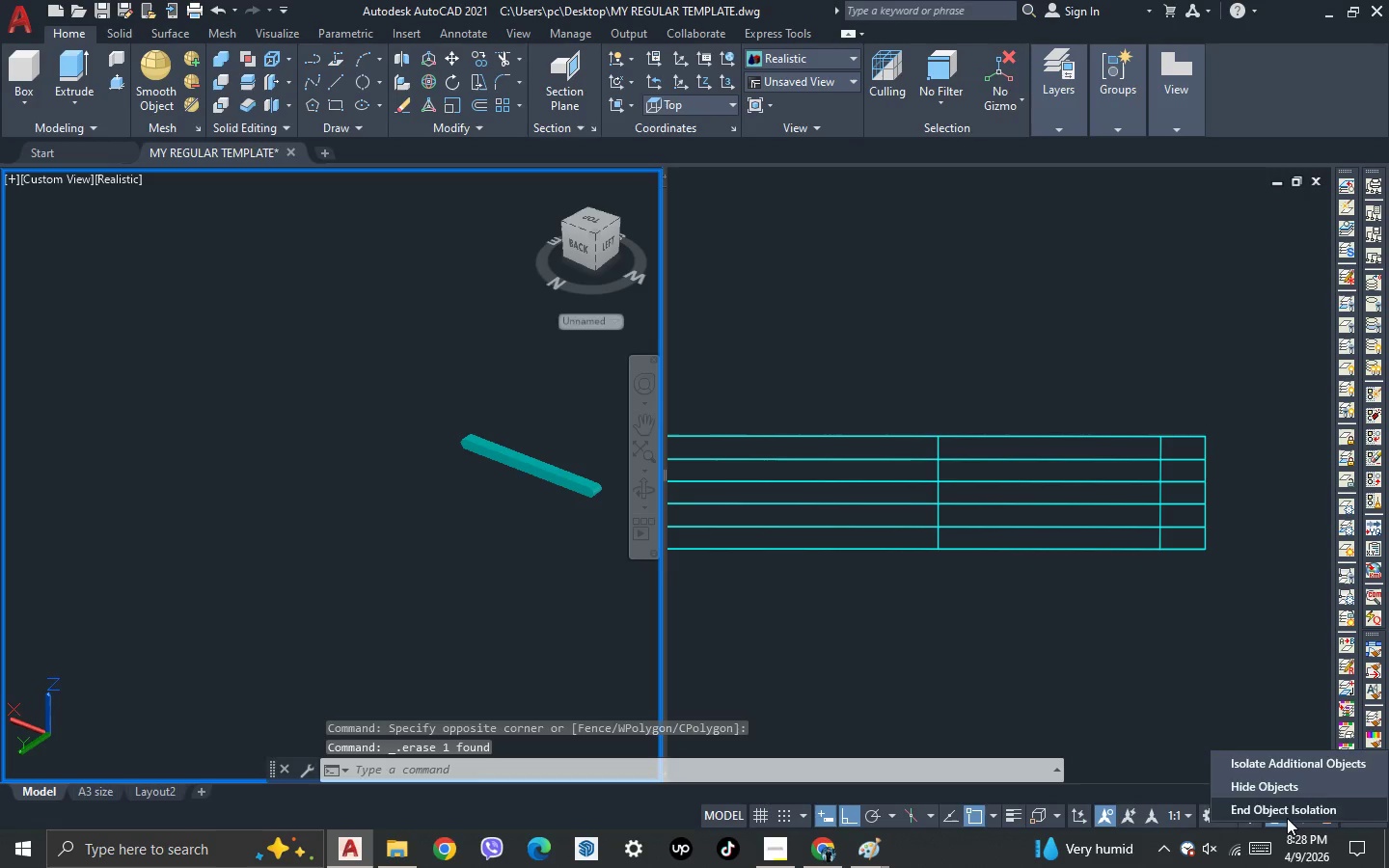 
left_click([1287, 818])
 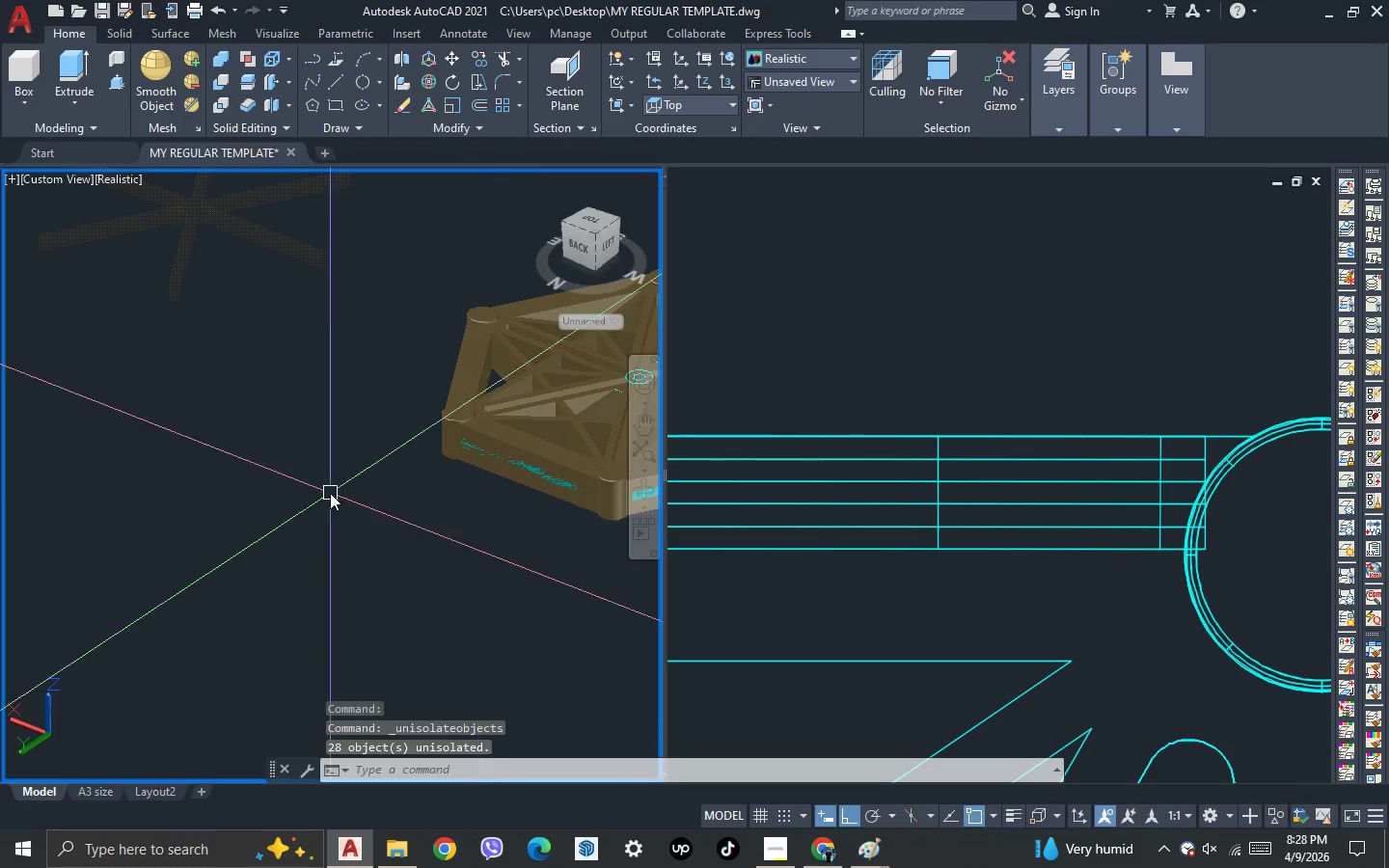 
scroll: coordinate [201, 399], scroll_direction: down, amount: 1.0
 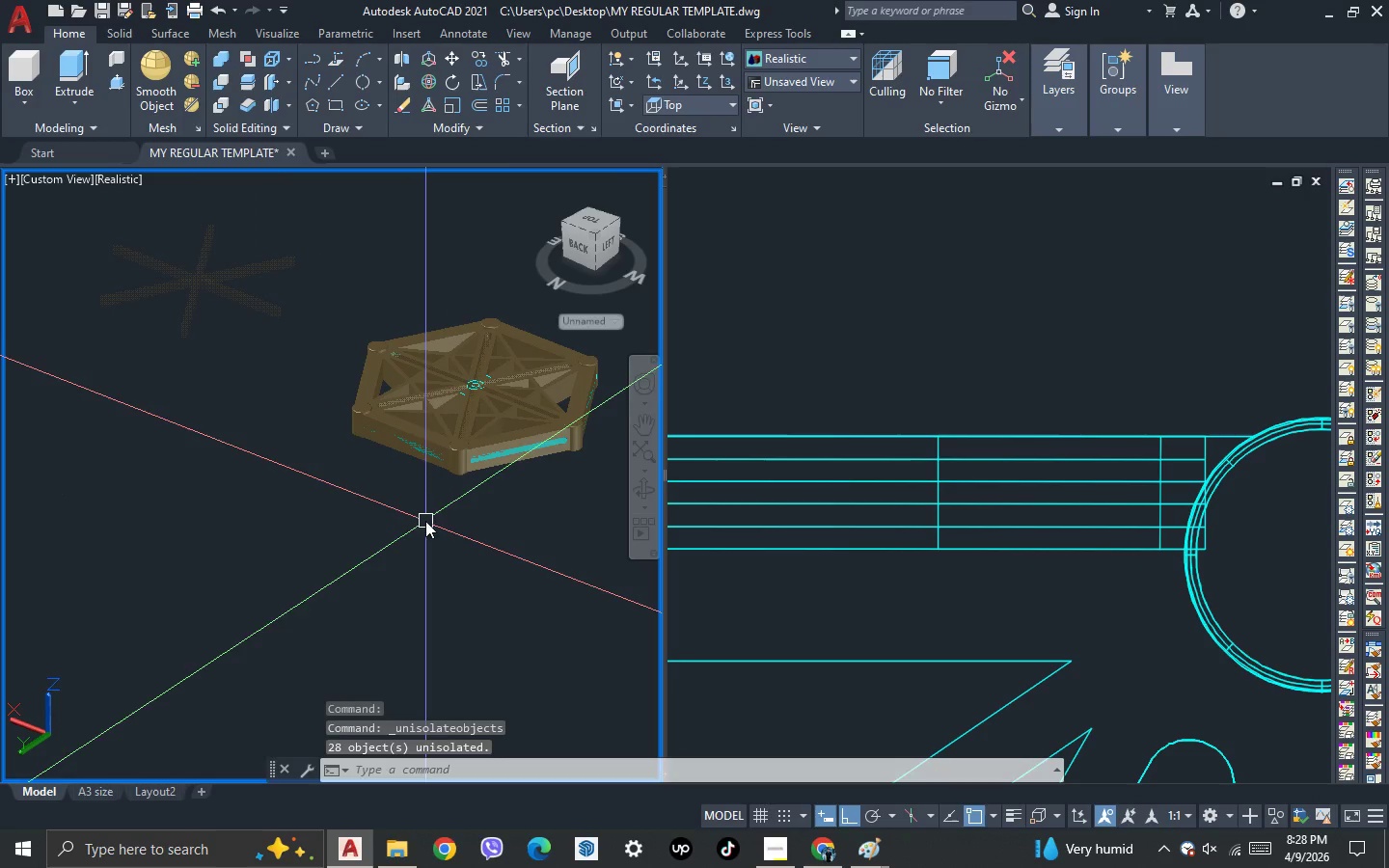 
scroll: coordinate [553, 455], scroll_direction: up, amount: 4.0
 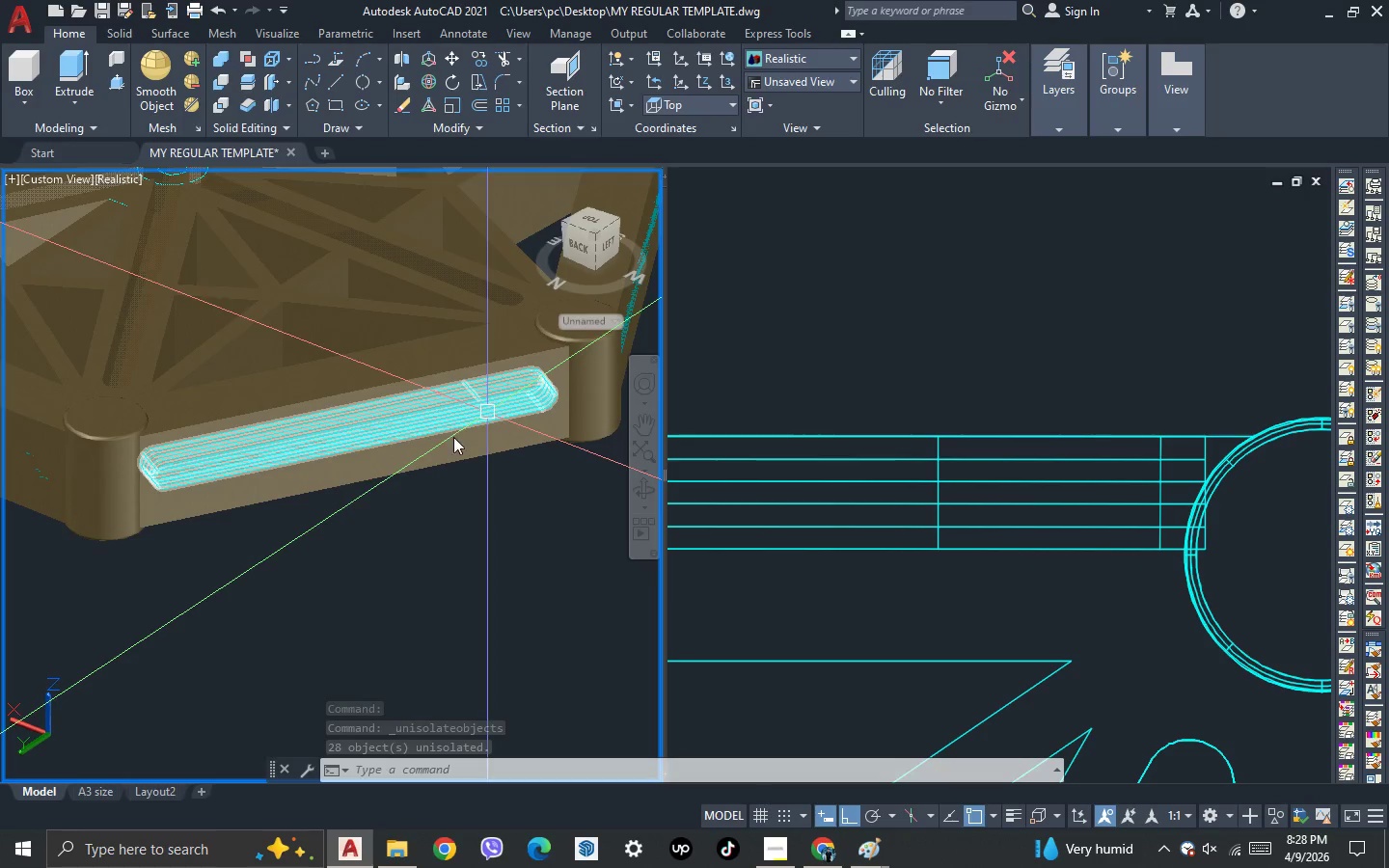 
scroll: coordinate [364, 495], scroll_direction: down, amount: 3.0
 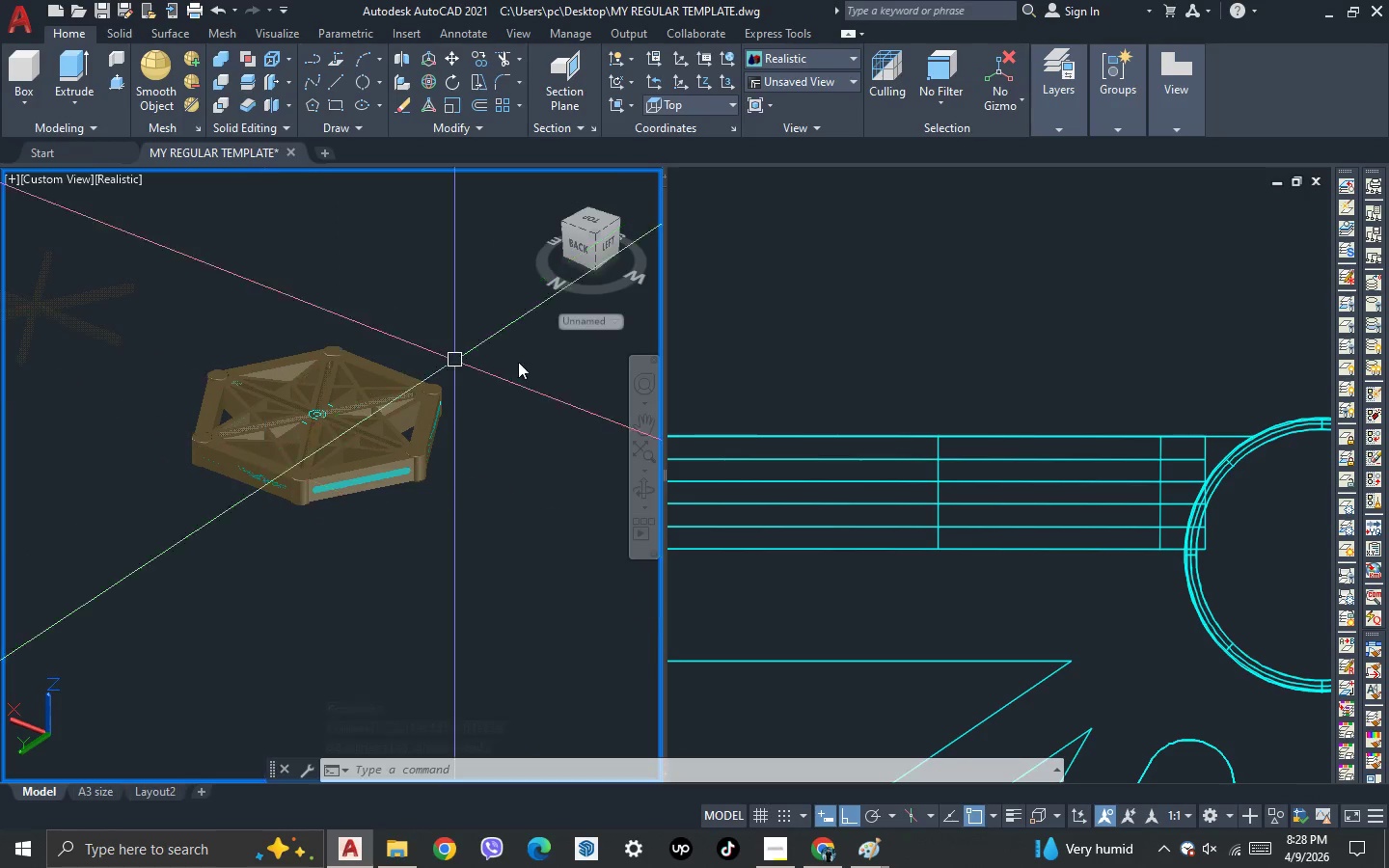 
left_click([813, 334])
 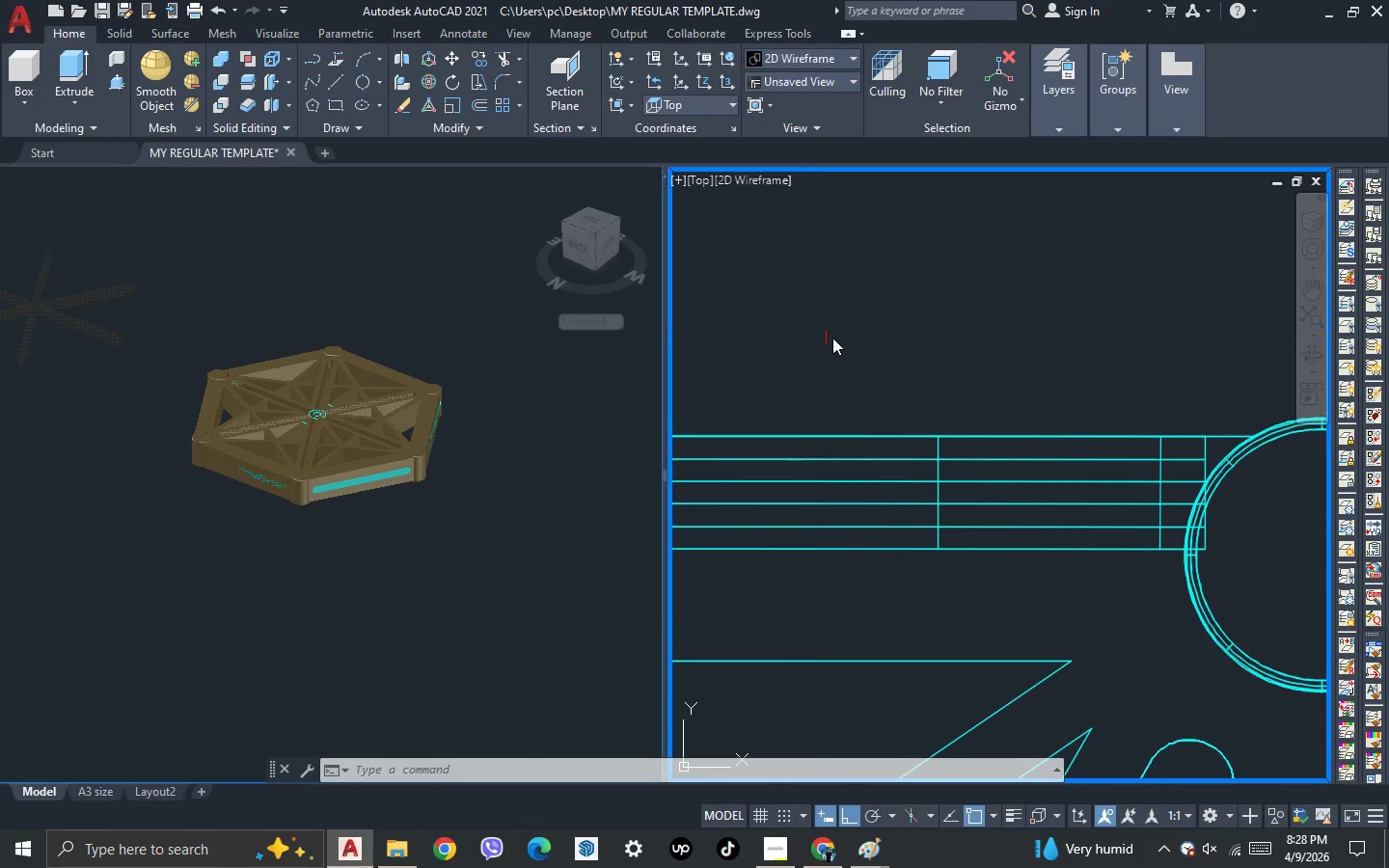 
scroll: coordinate [885, 334], scroll_direction: down, amount: 6.0
 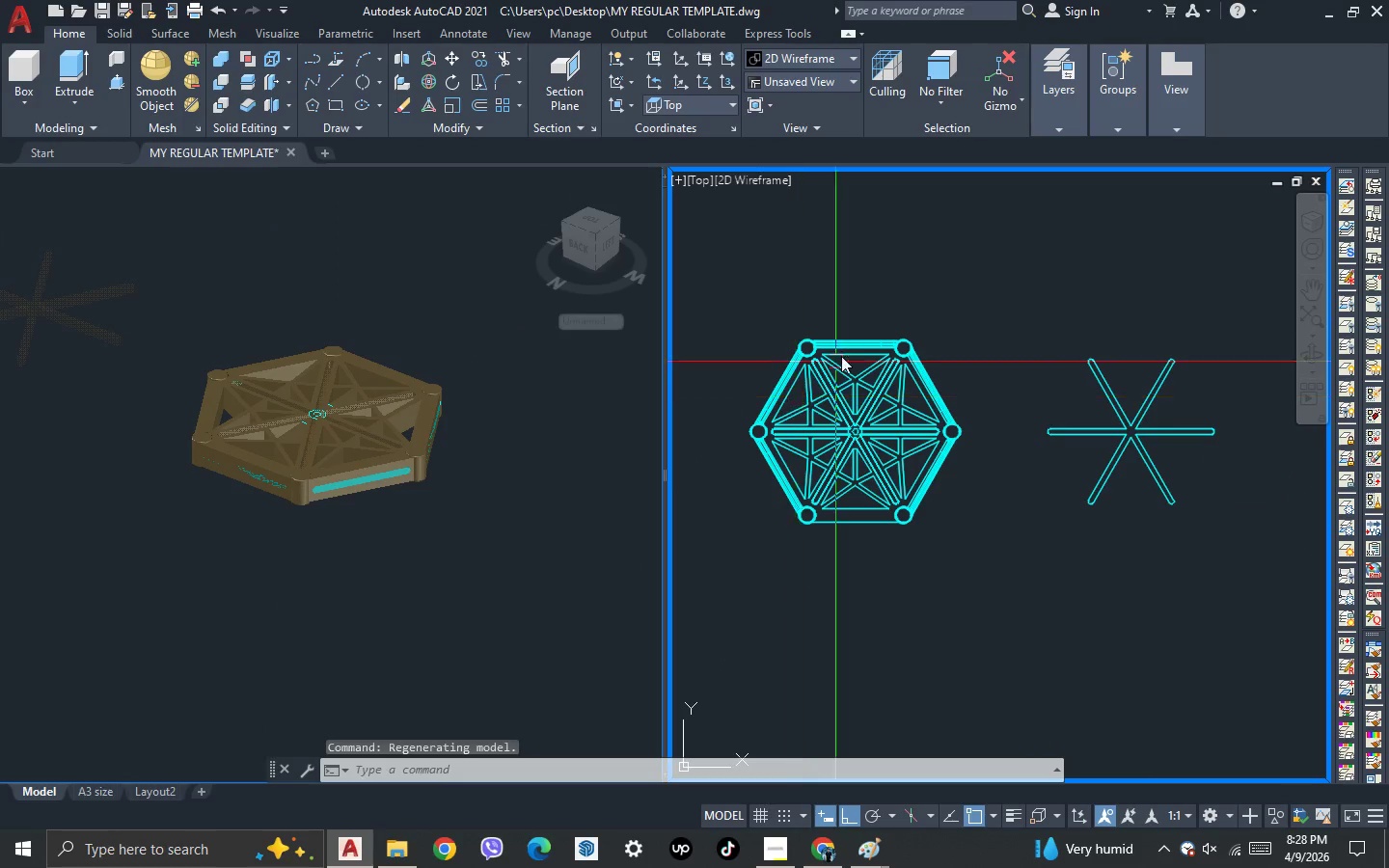 
scroll: coordinate [854, 332], scroll_direction: up, amount: 4.0
 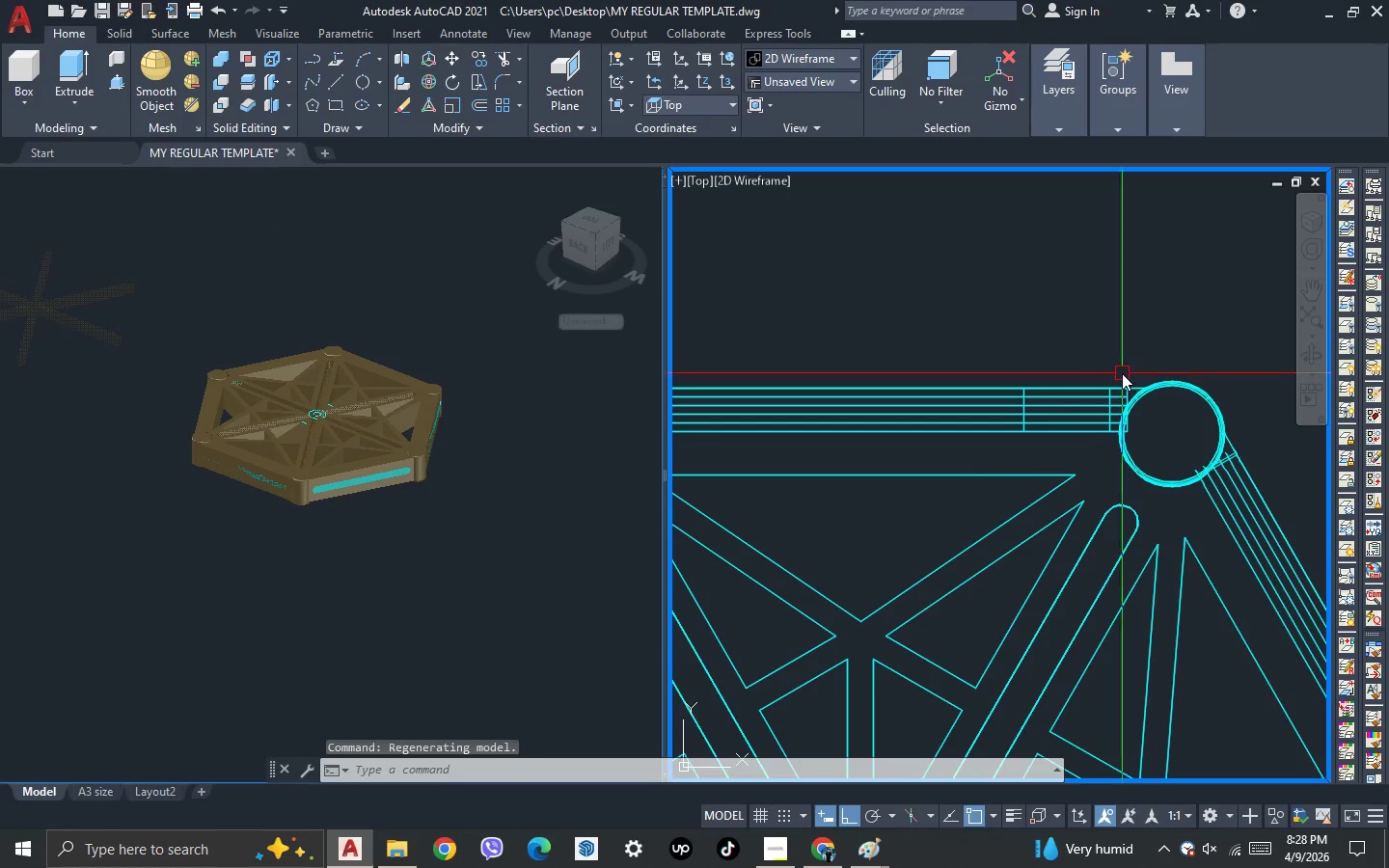 
scroll: coordinate [1198, 345], scroll_direction: down, amount: 2.0
 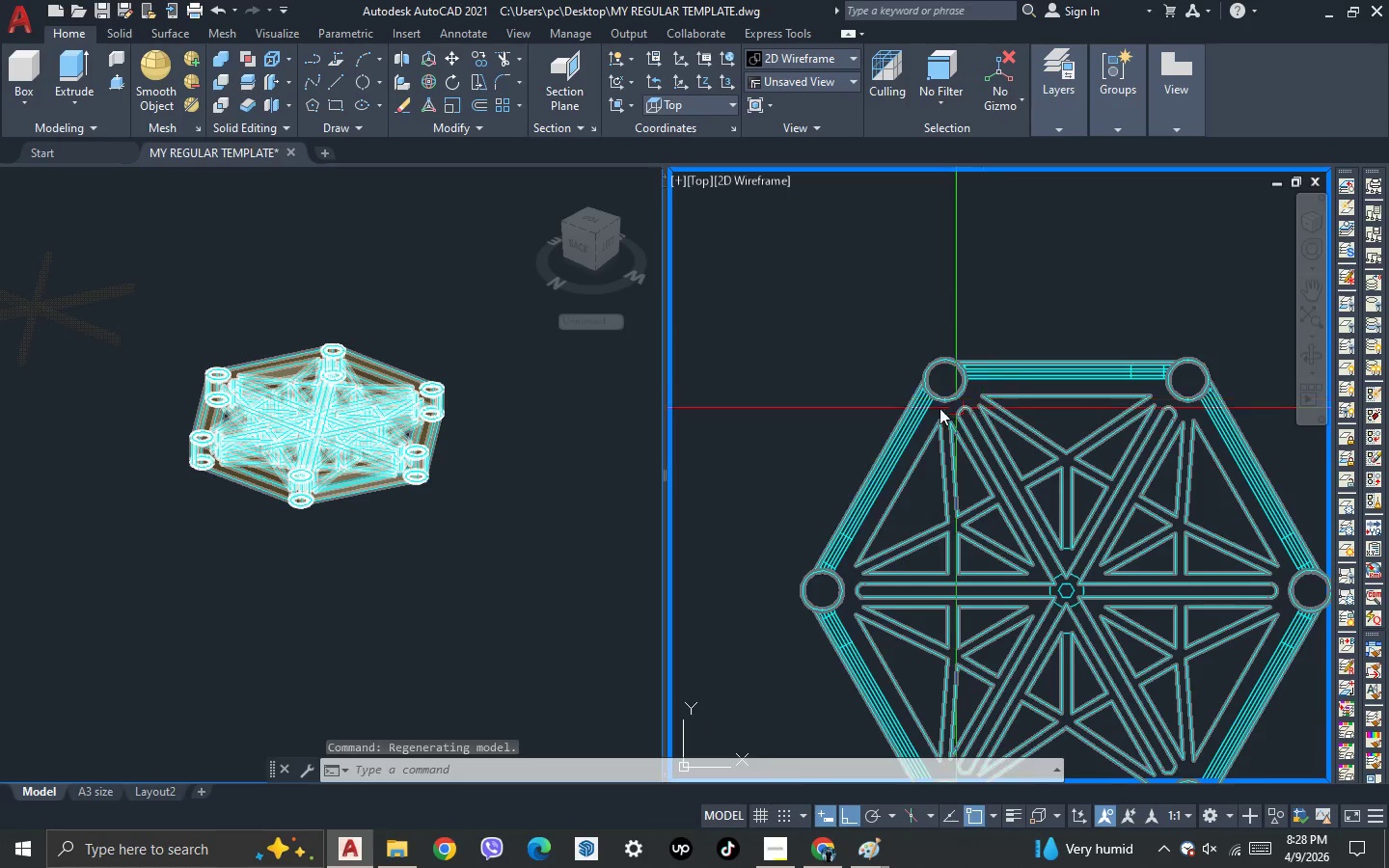 
scroll: coordinate [933, 409], scroll_direction: up, amount: 3.0
 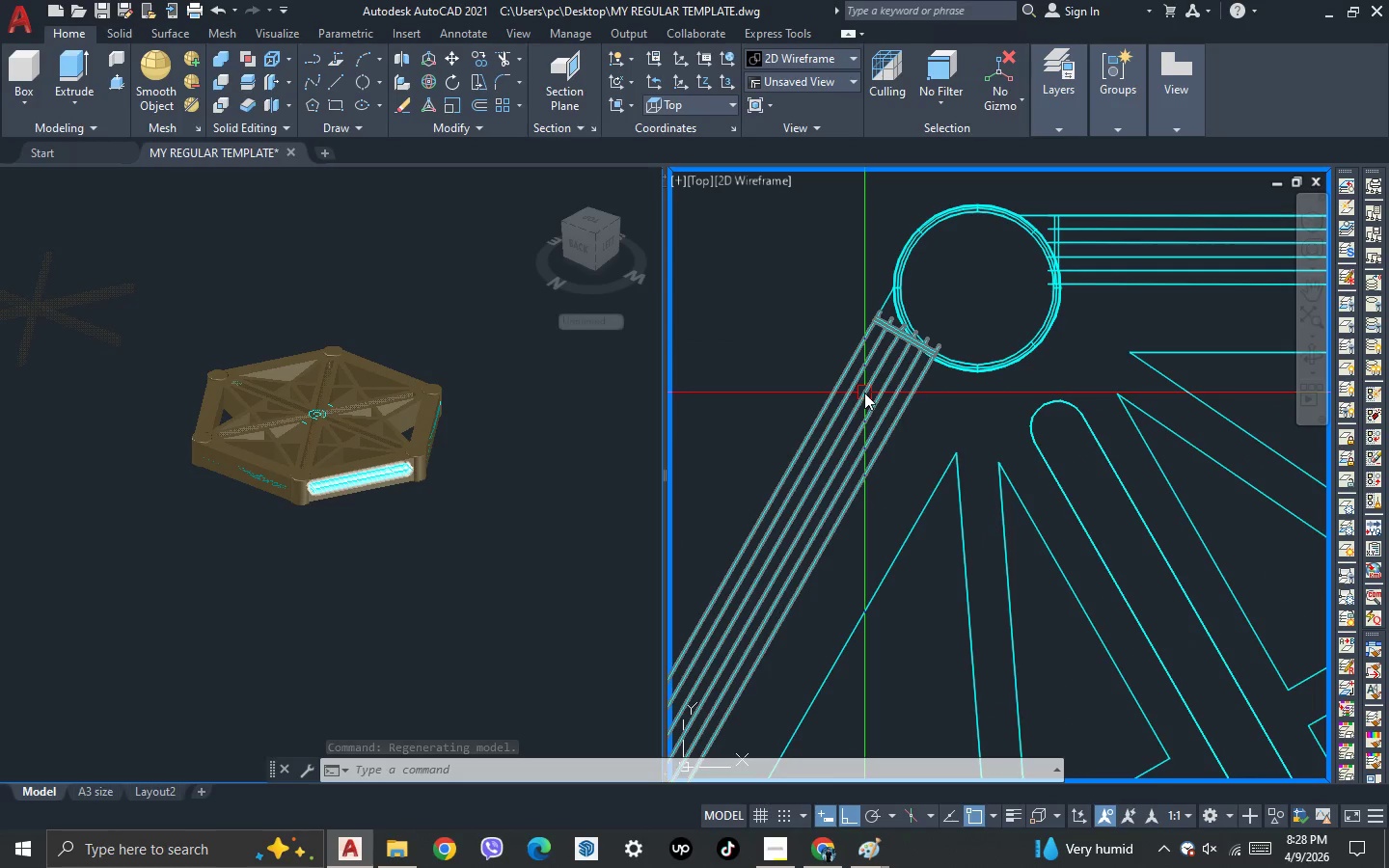 
scroll: coordinate [865, 393], scroll_direction: down, amount: 1.0
 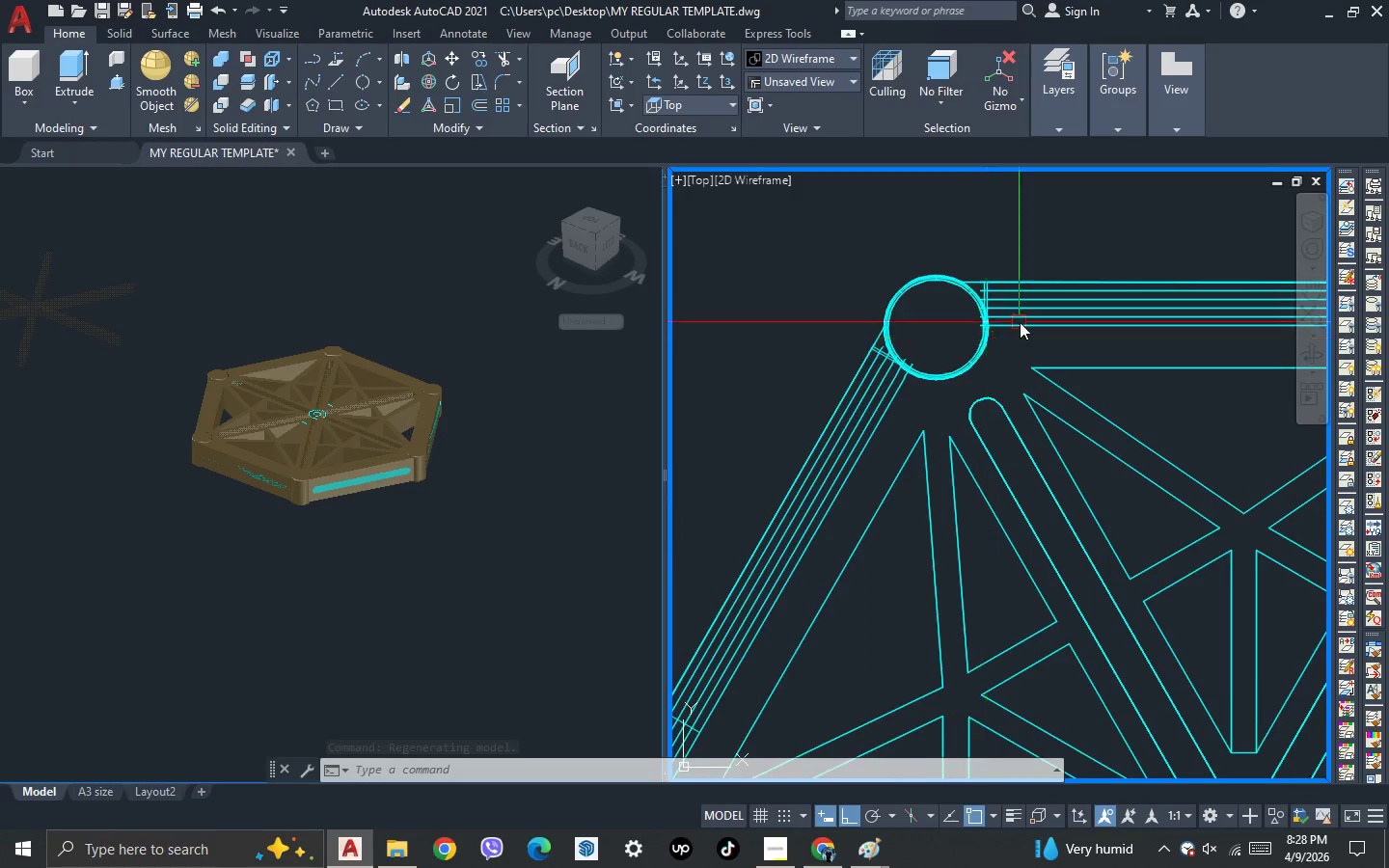 
scroll: coordinate [1021, 316], scroll_direction: up, amount: 2.0
 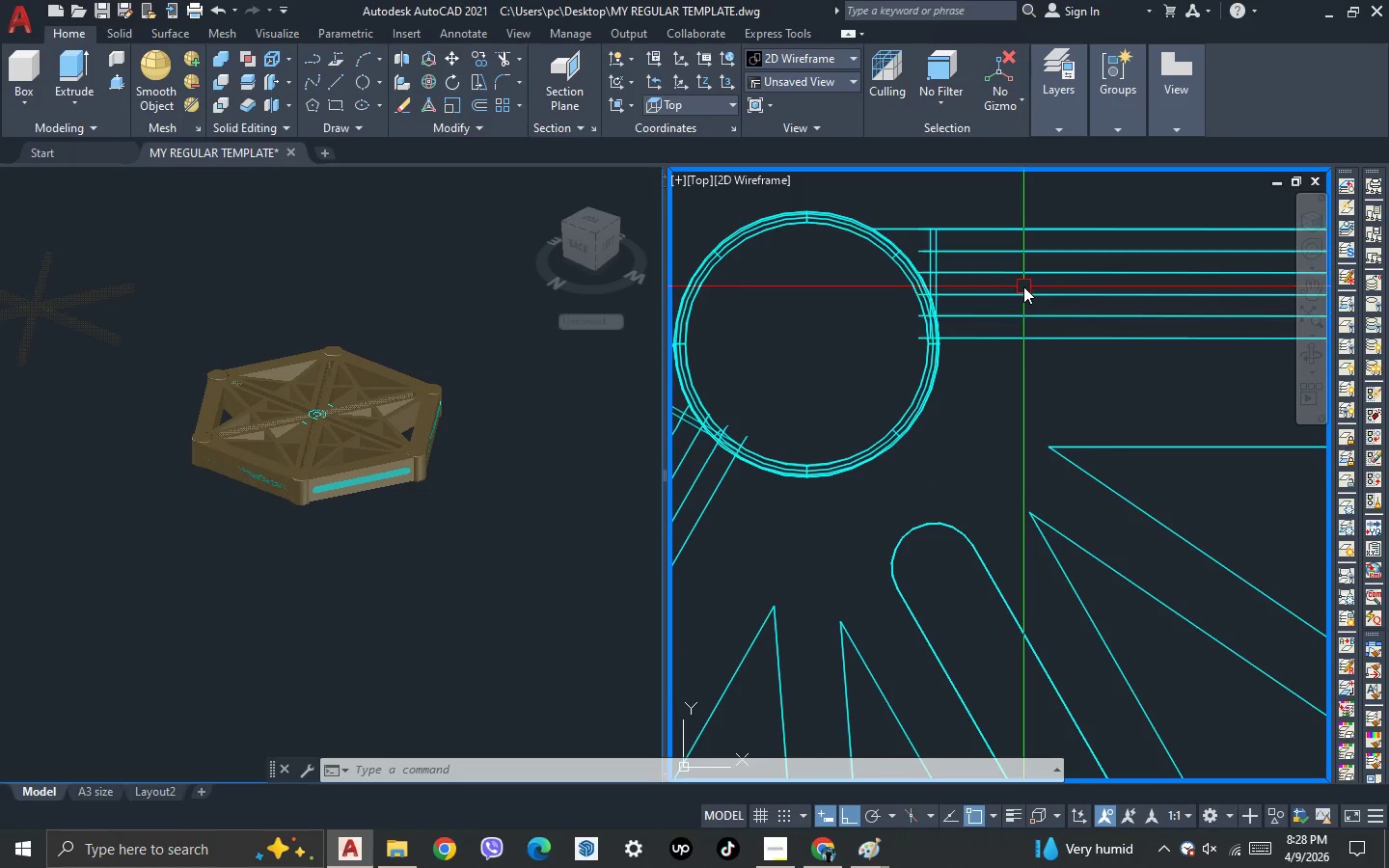 
left_click([1023, 286])
 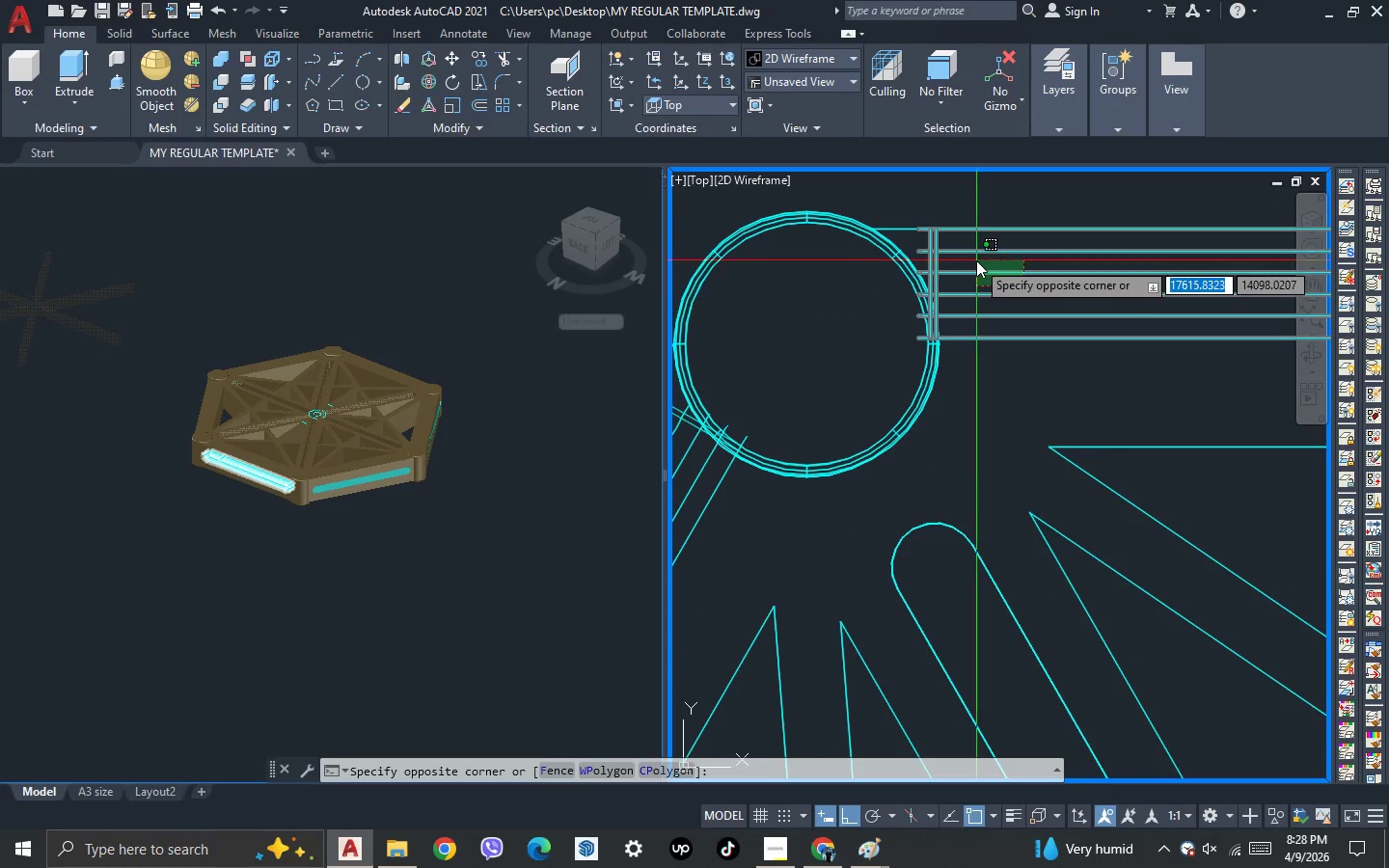 
left_click([975, 259])
 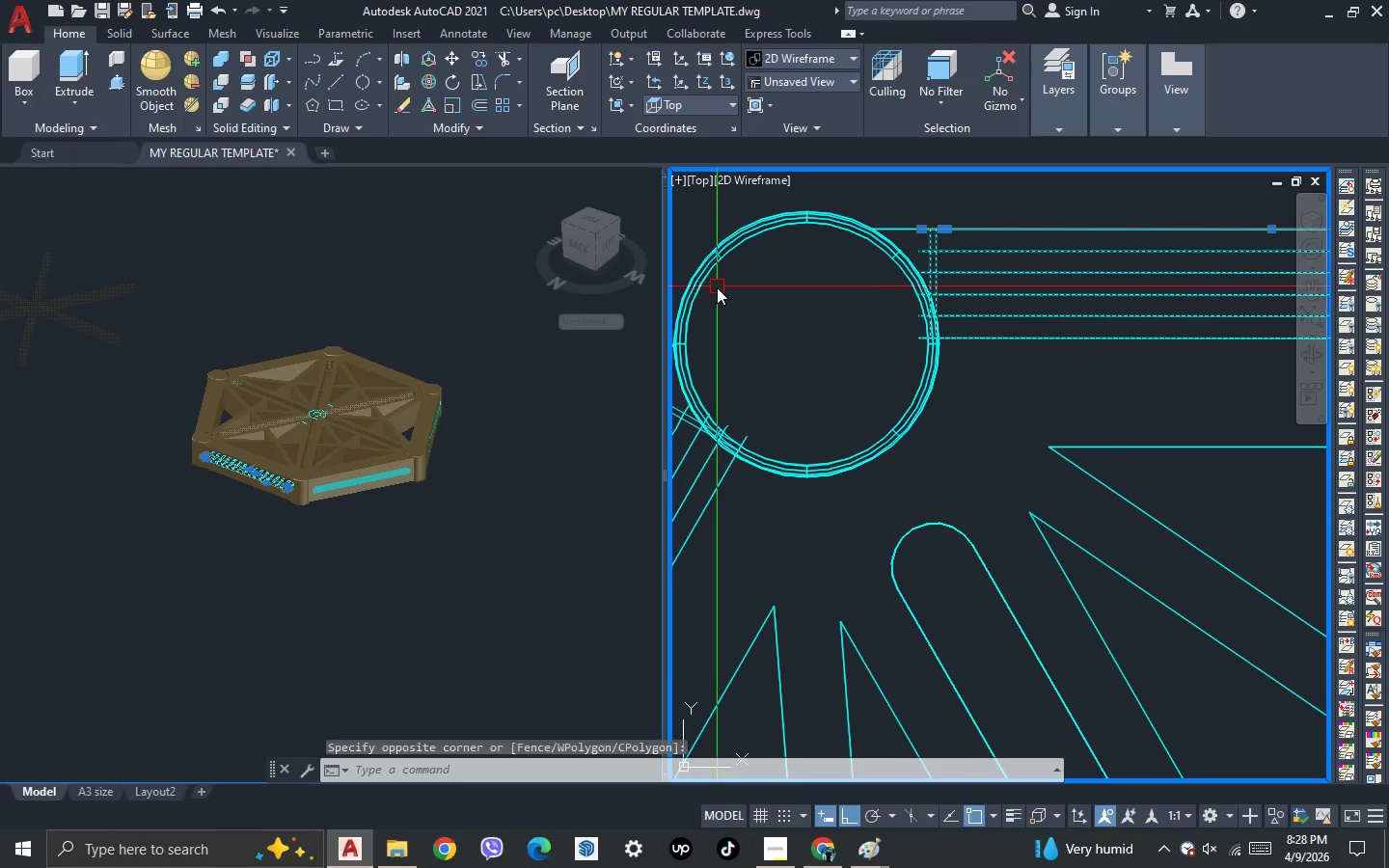 
scroll: coordinate [826, 256], scroll_direction: down, amount: 5.0
 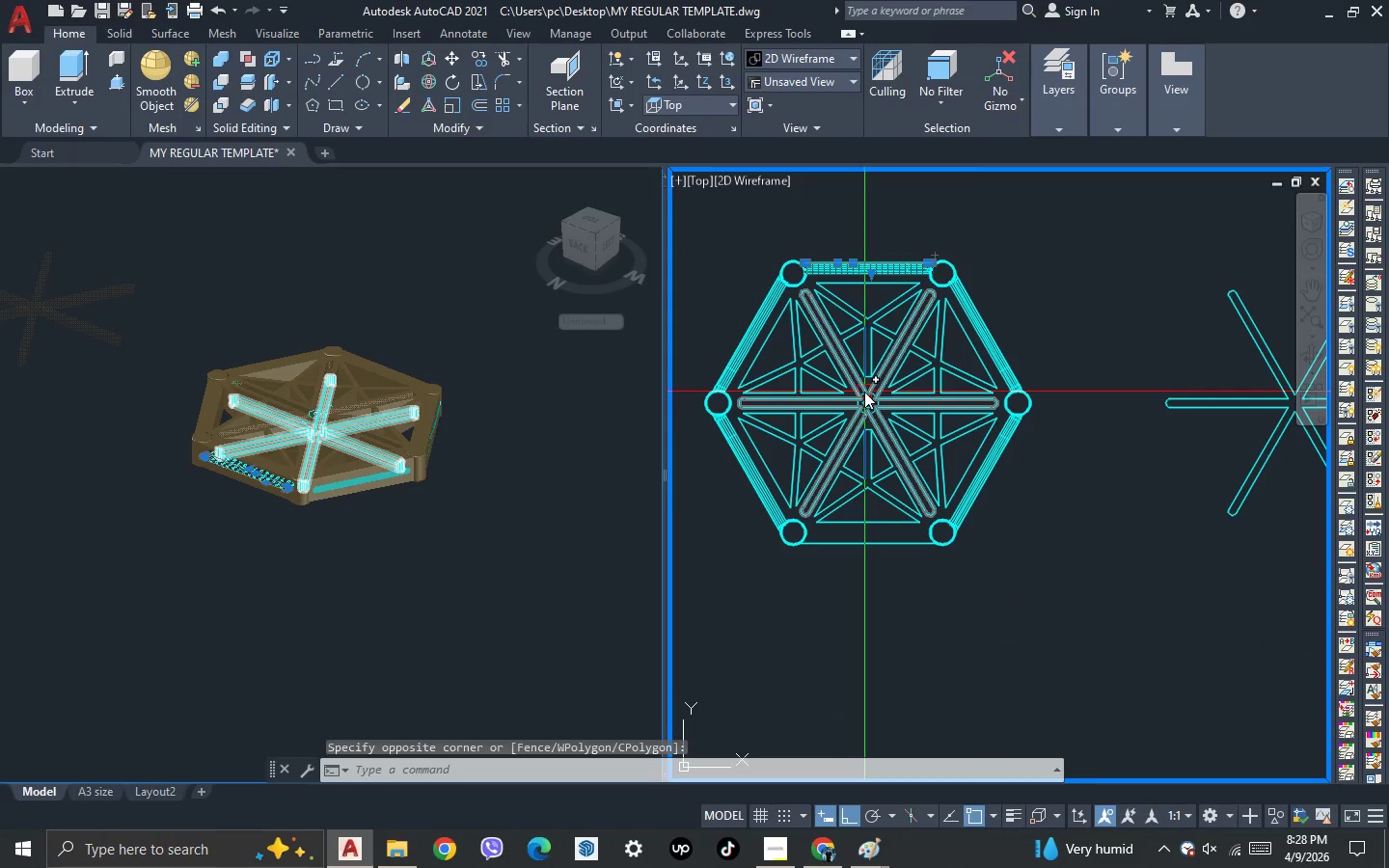 
type(mi )
 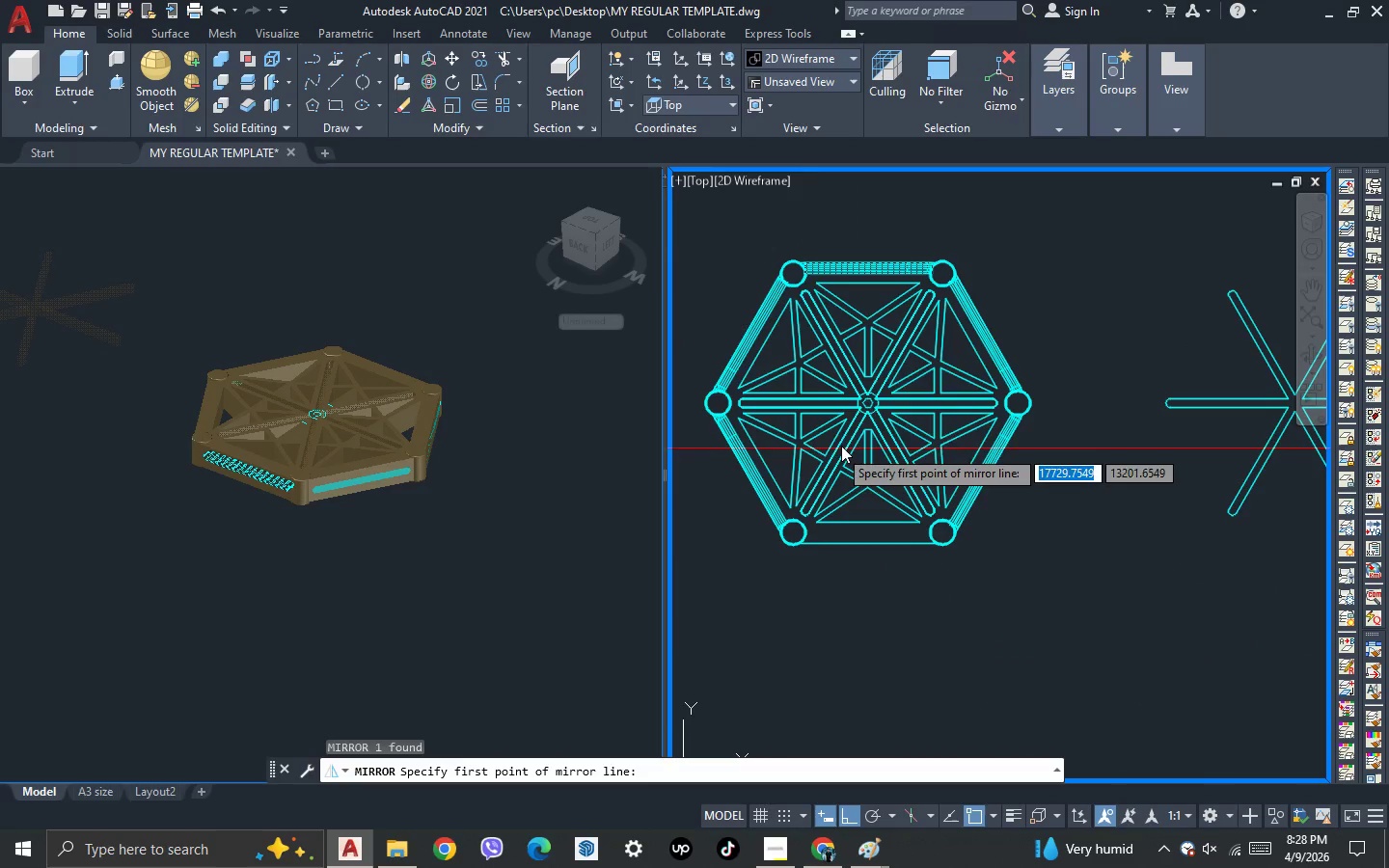 
scroll: coordinate [880, 417], scroll_direction: up, amount: 4.0
 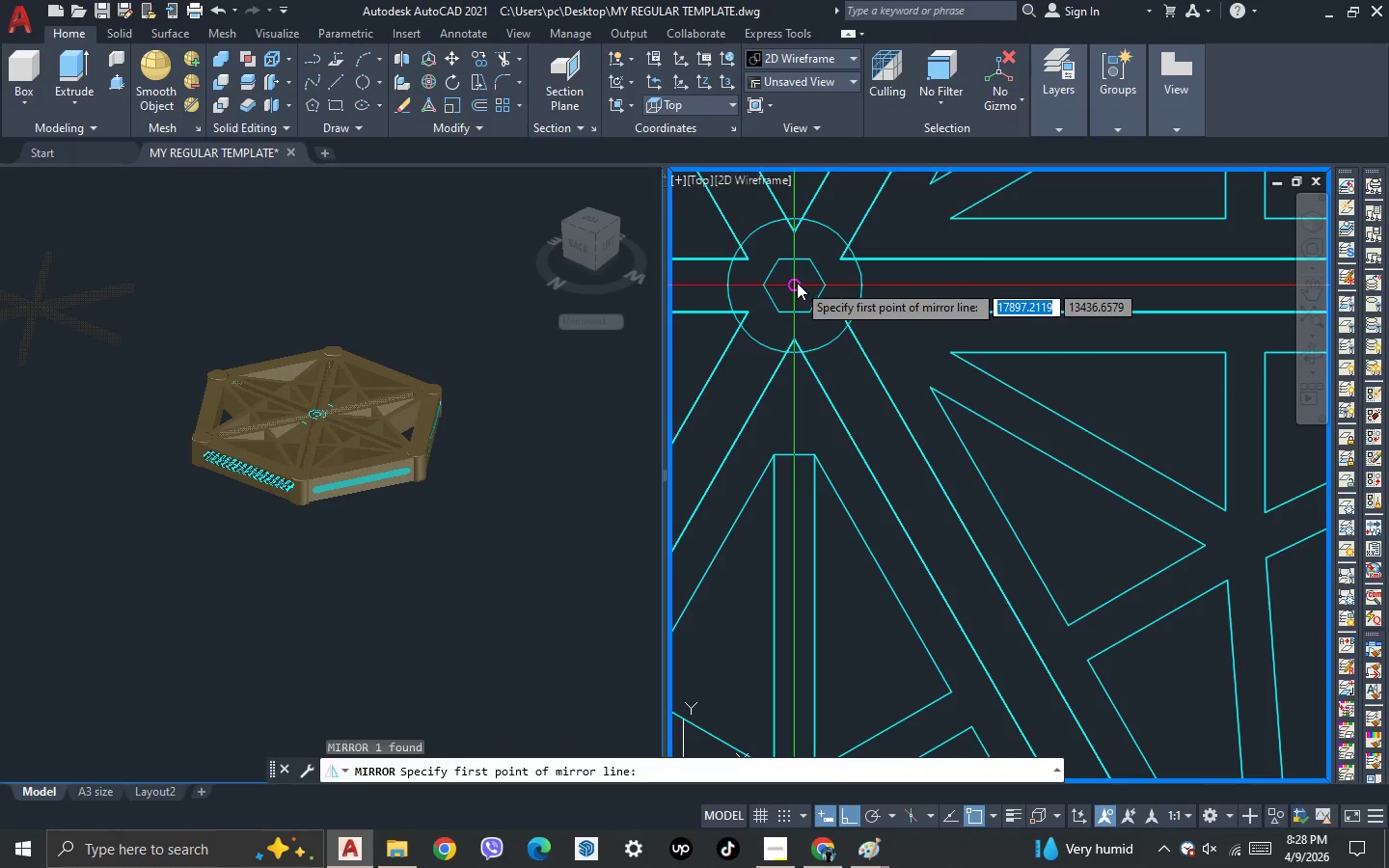 
left_click([795, 284])
 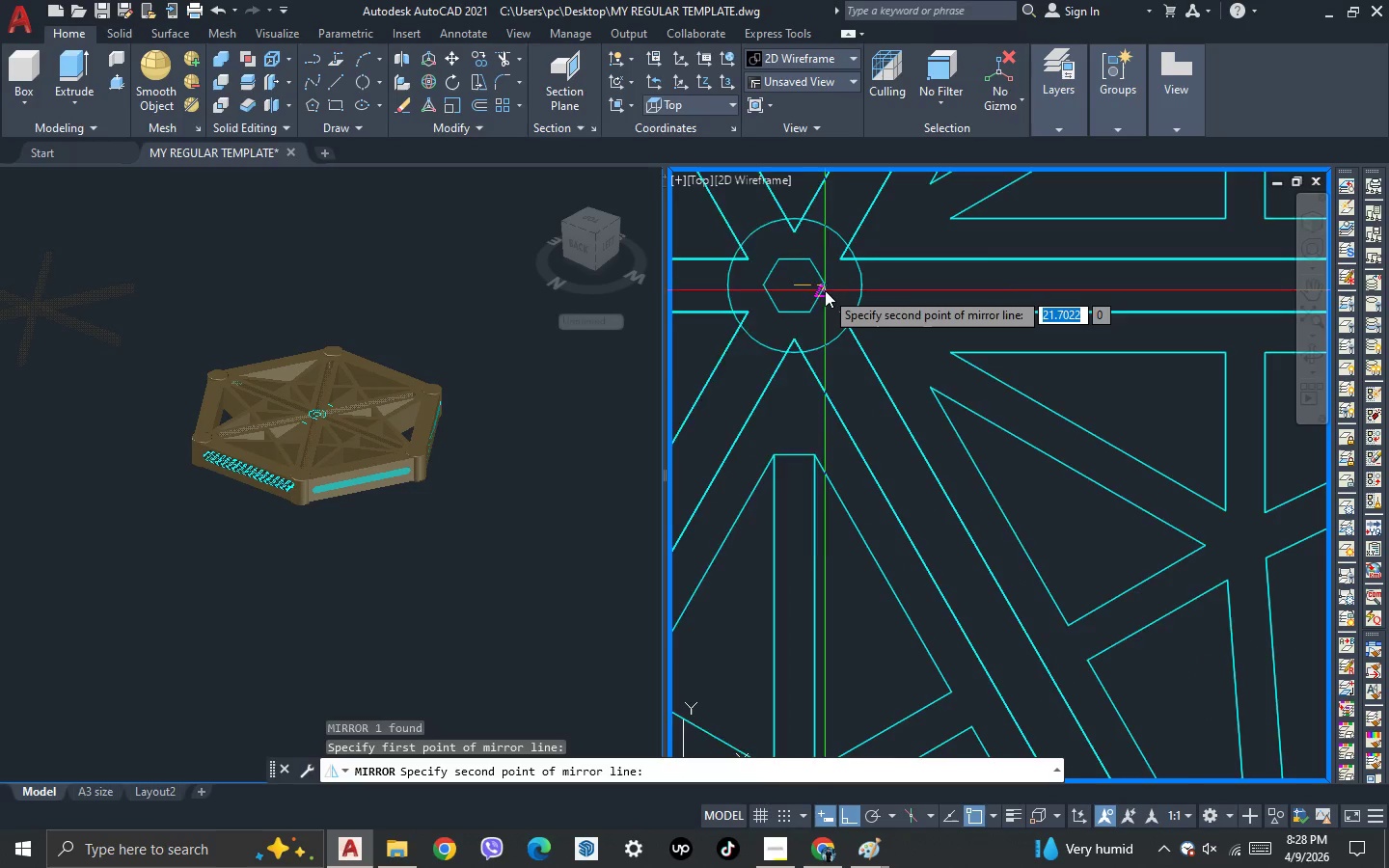 
scroll: coordinate [825, 290], scroll_direction: up, amount: 1.0
 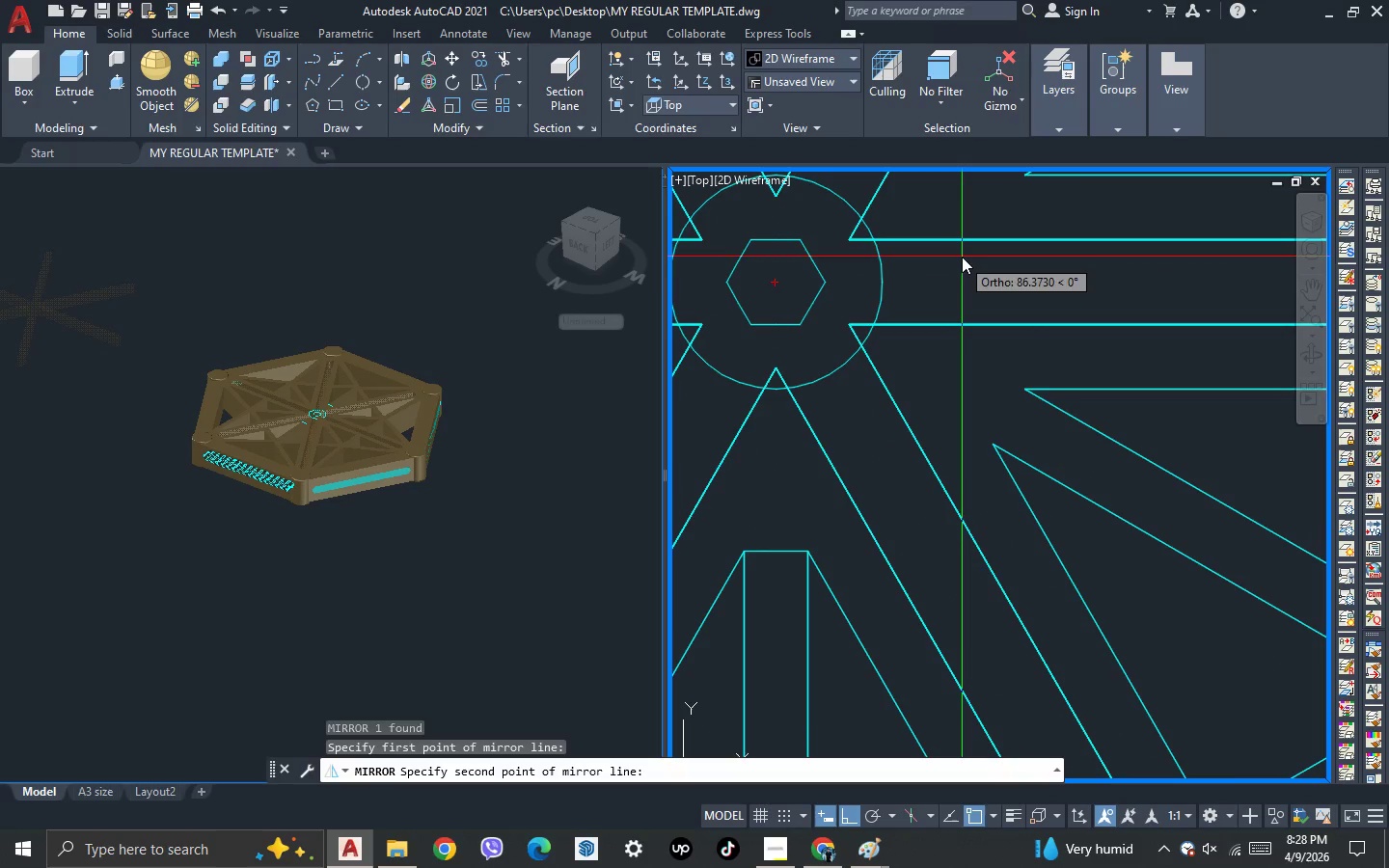 
left_click([962, 257])
 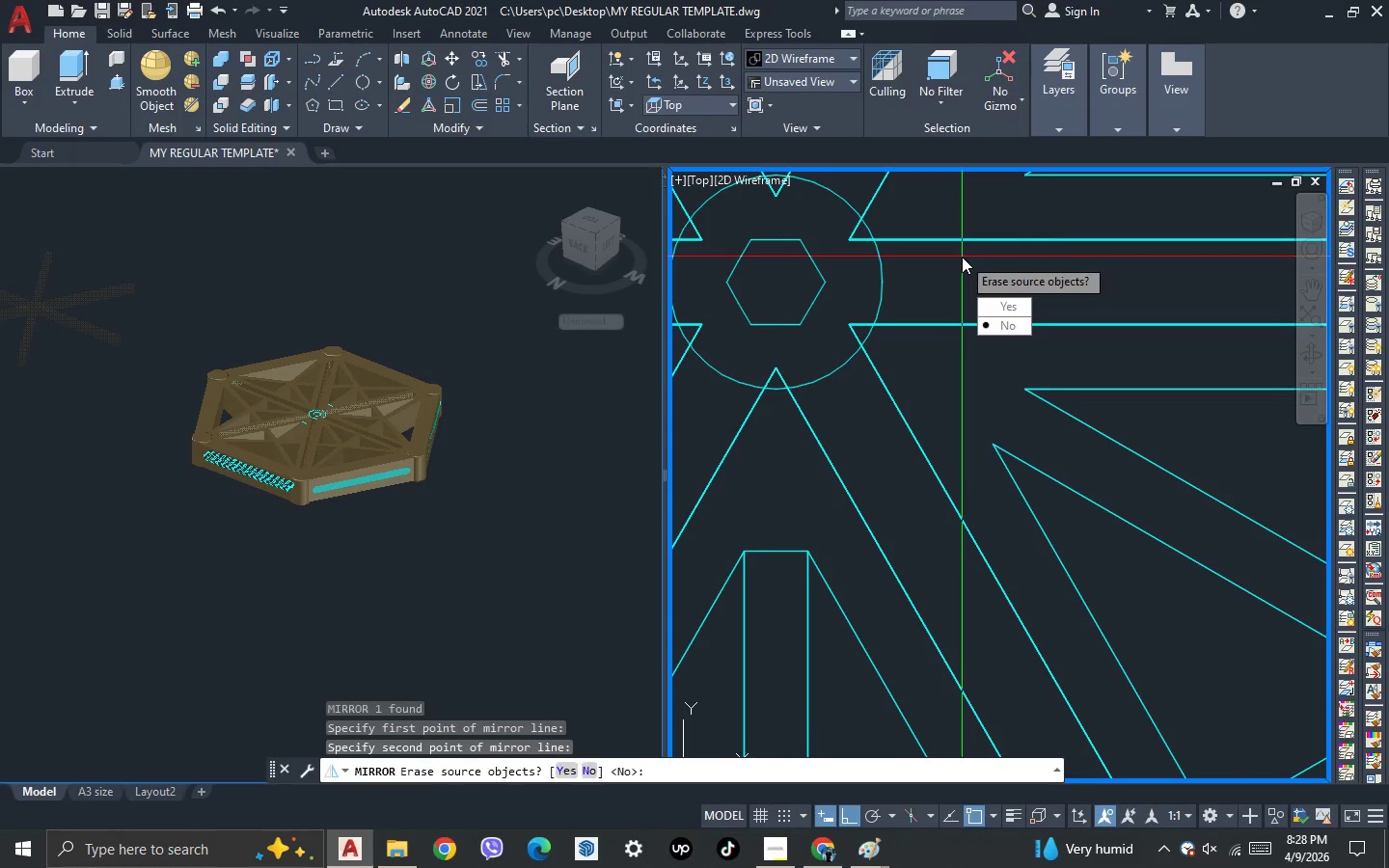 
key(Space)
 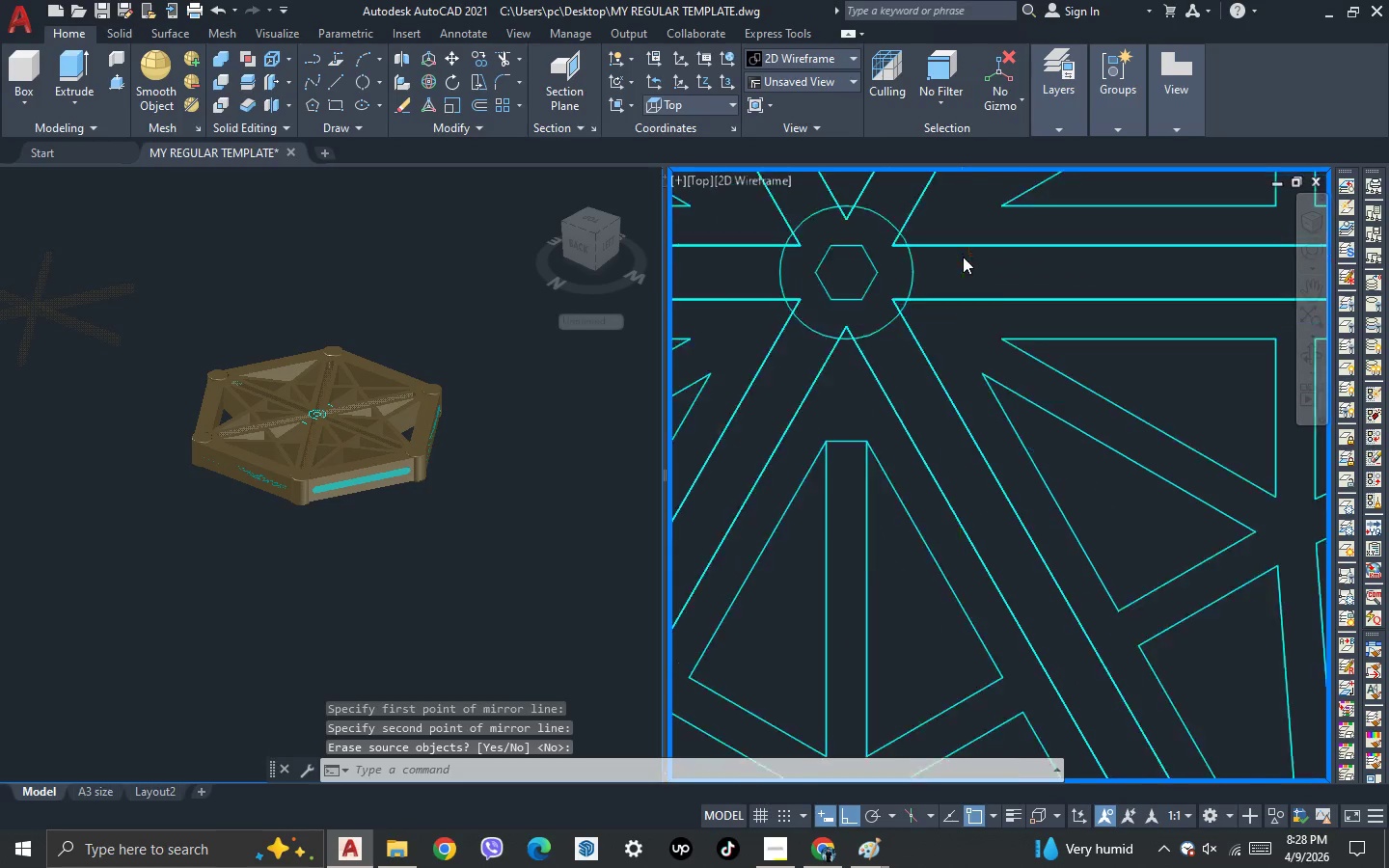 
scroll: coordinate [962, 257], scroll_direction: down, amount: 2.0
 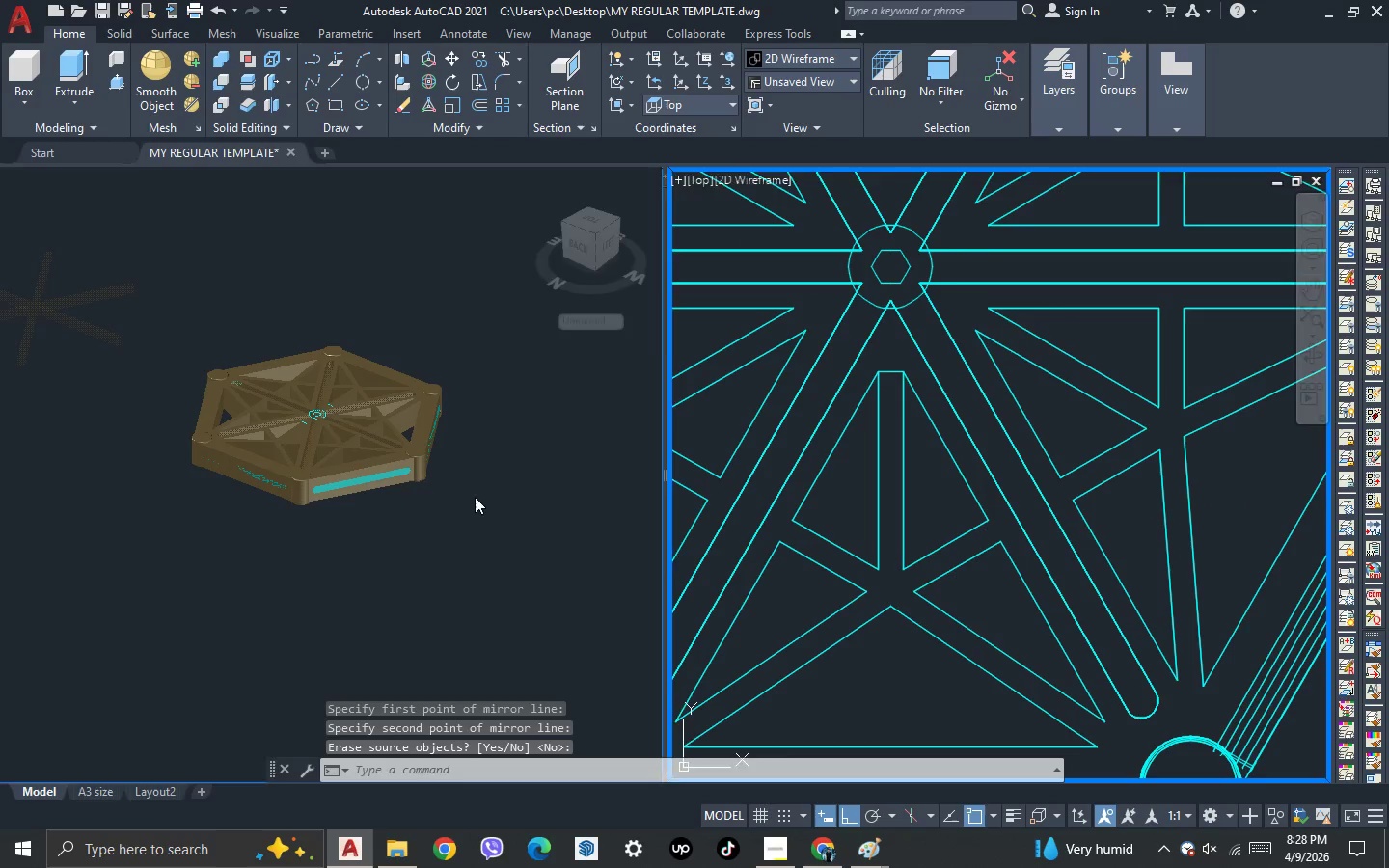 
left_click([475, 497])
 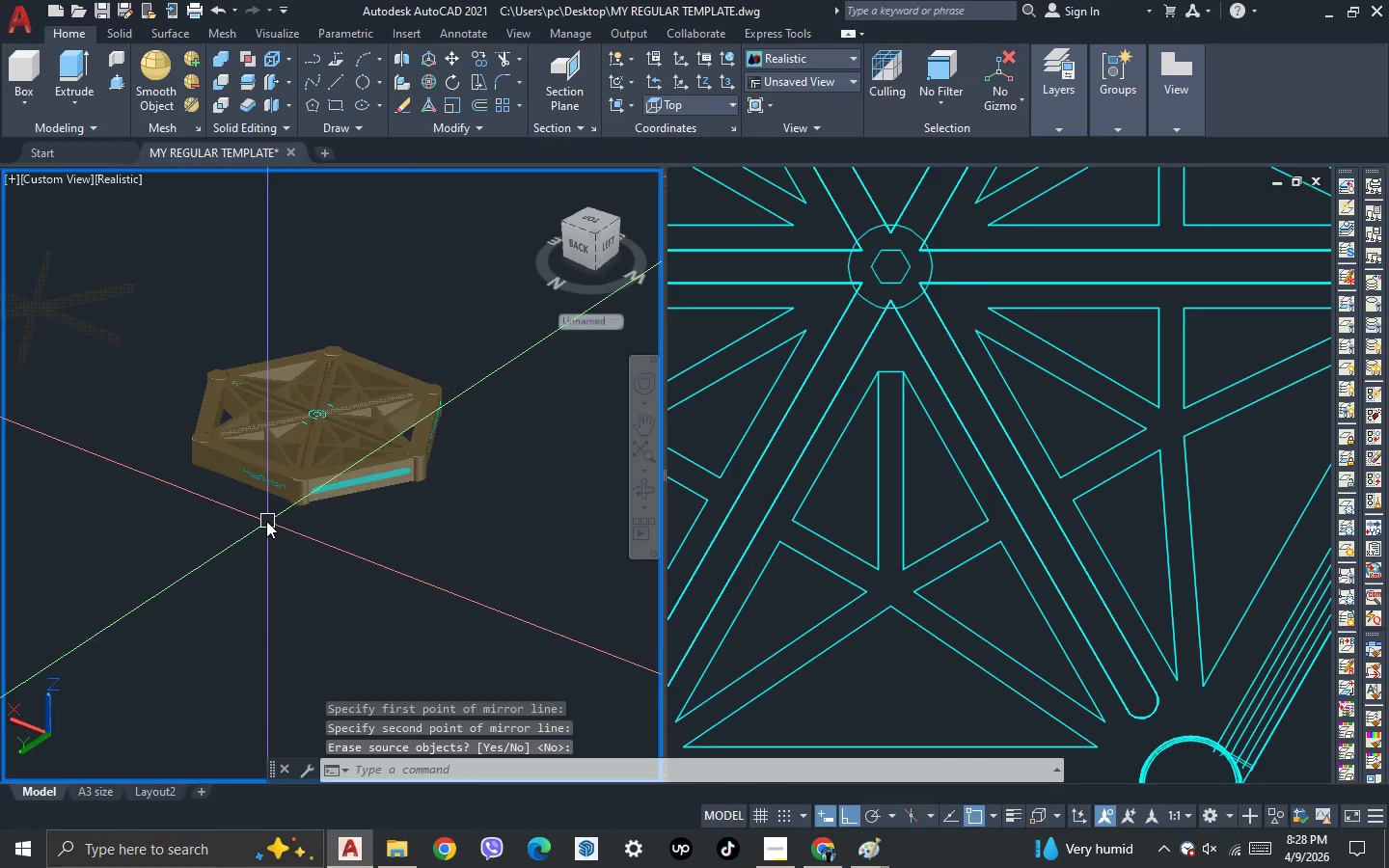 
scroll: coordinate [266, 521], scroll_direction: up, amount: 3.0
 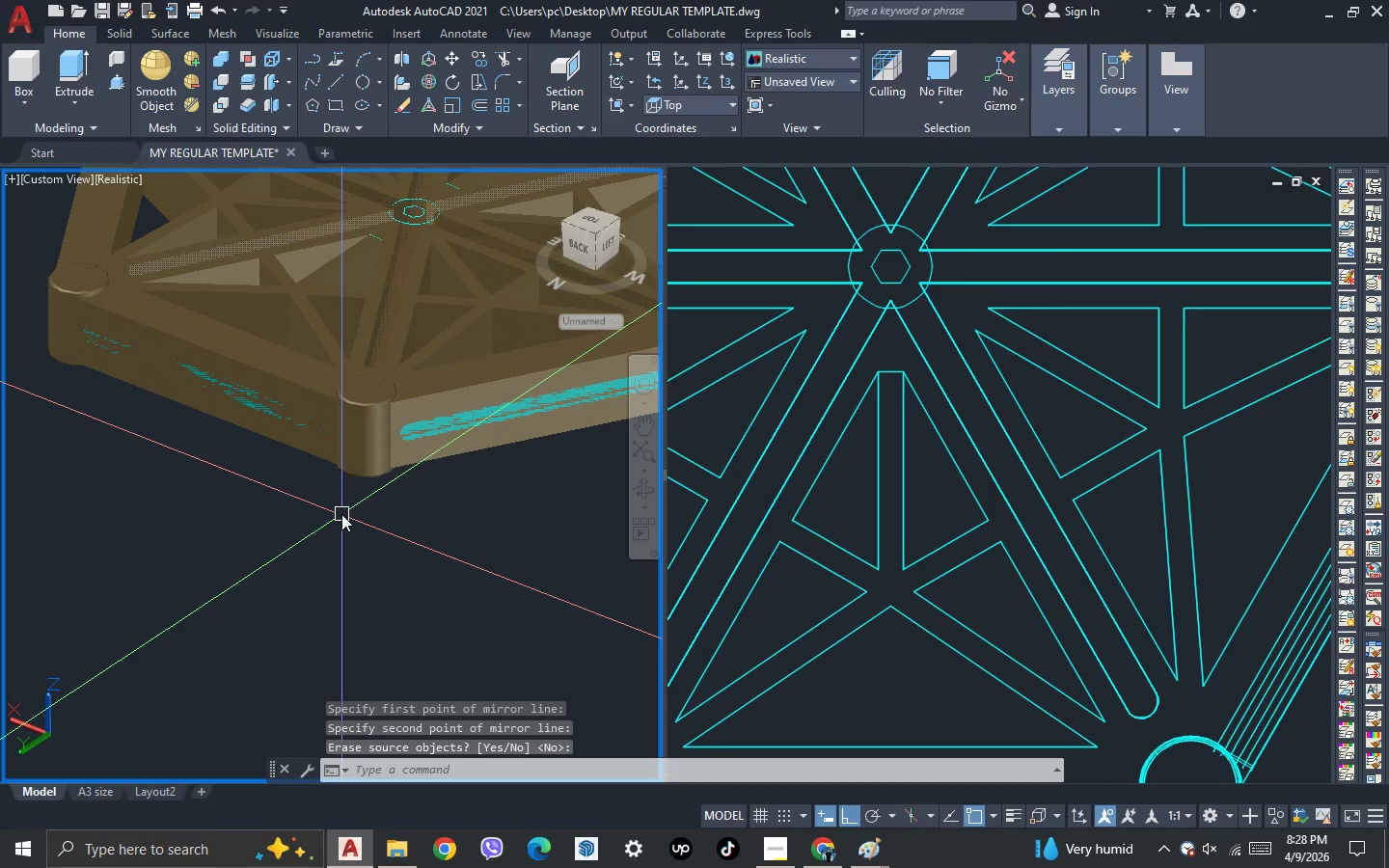 
key(3)
 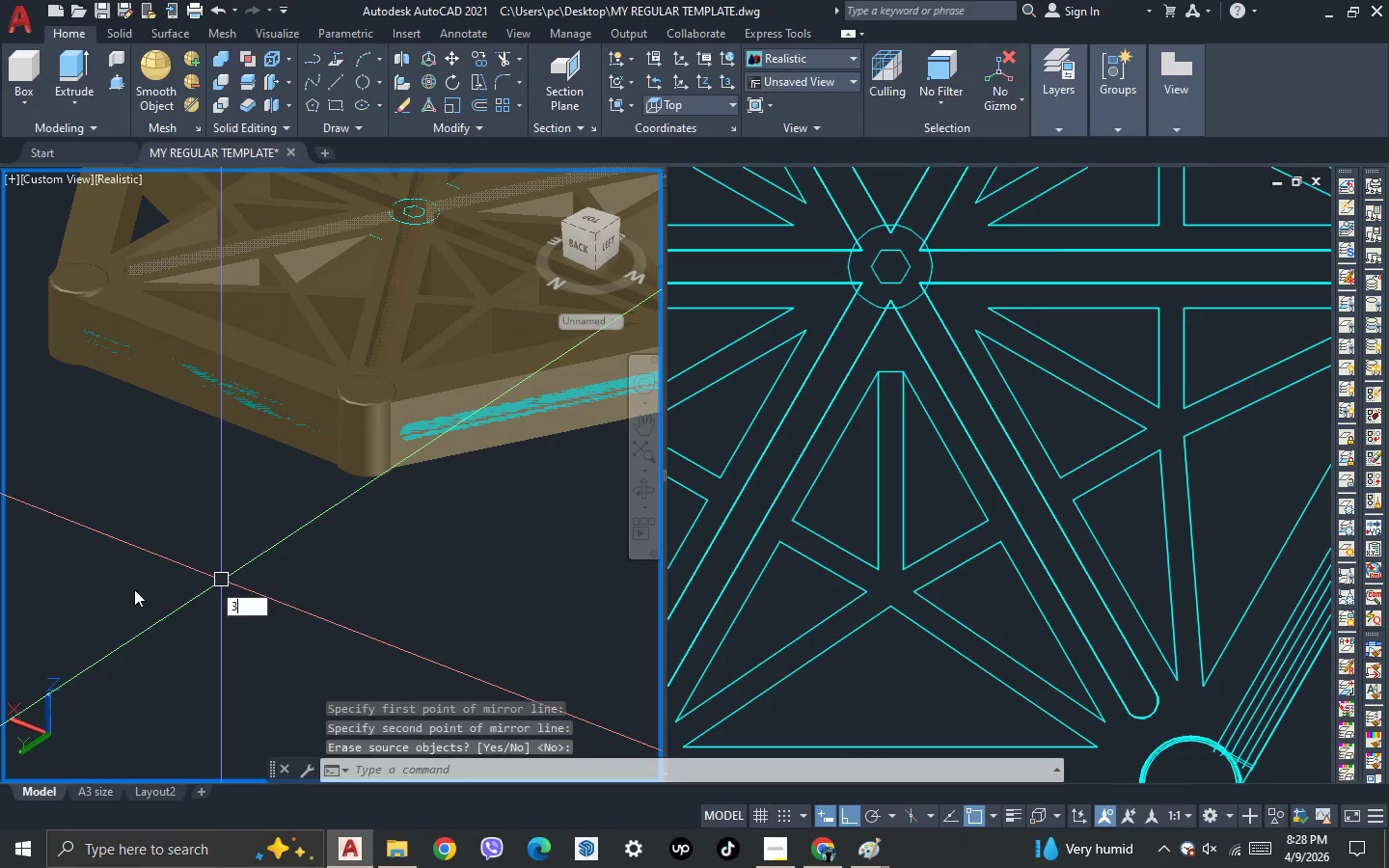 
key(Space)
 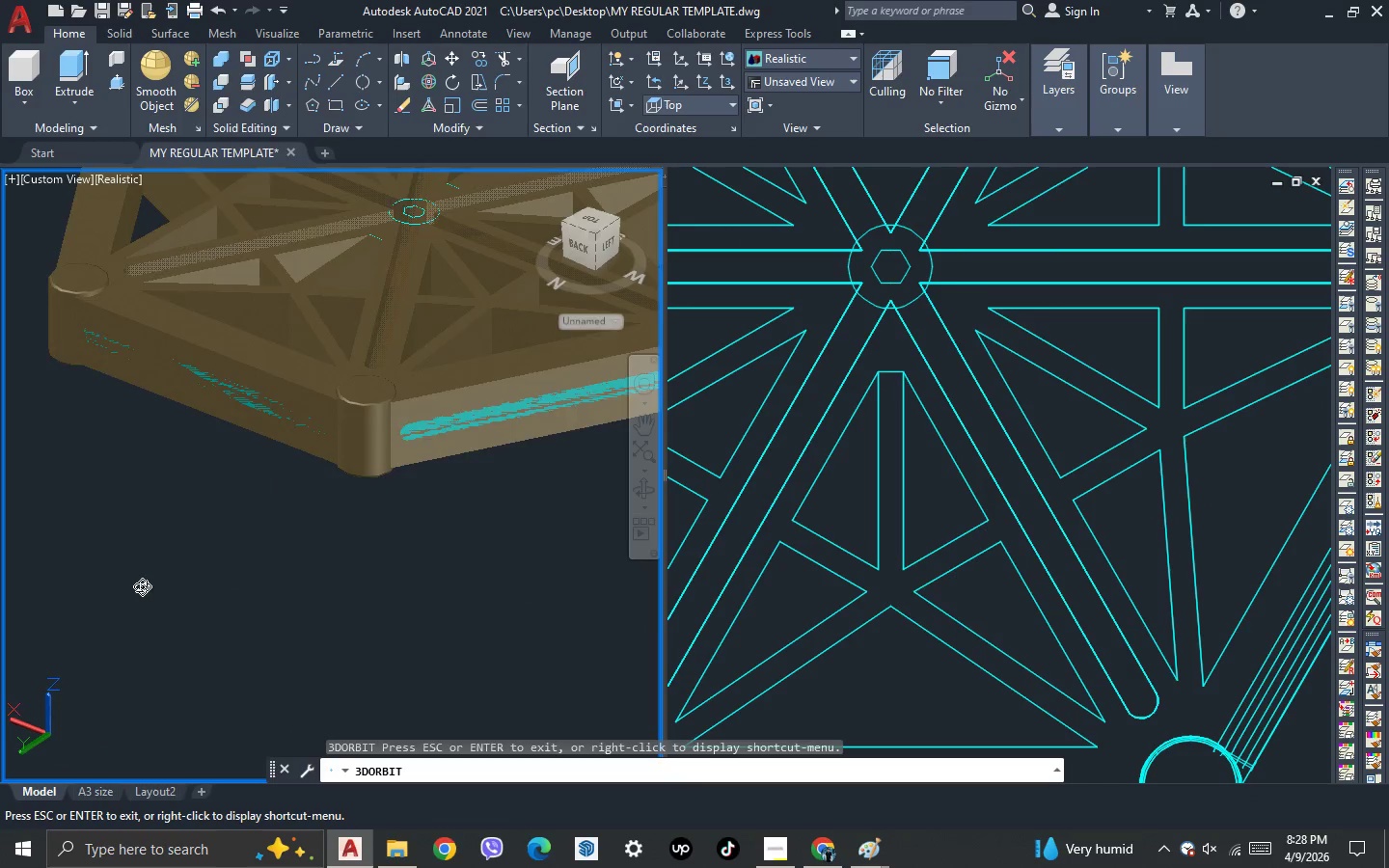 
left_click_drag(start_coordinate=[134, 589], to_coordinate=[210, 556])
 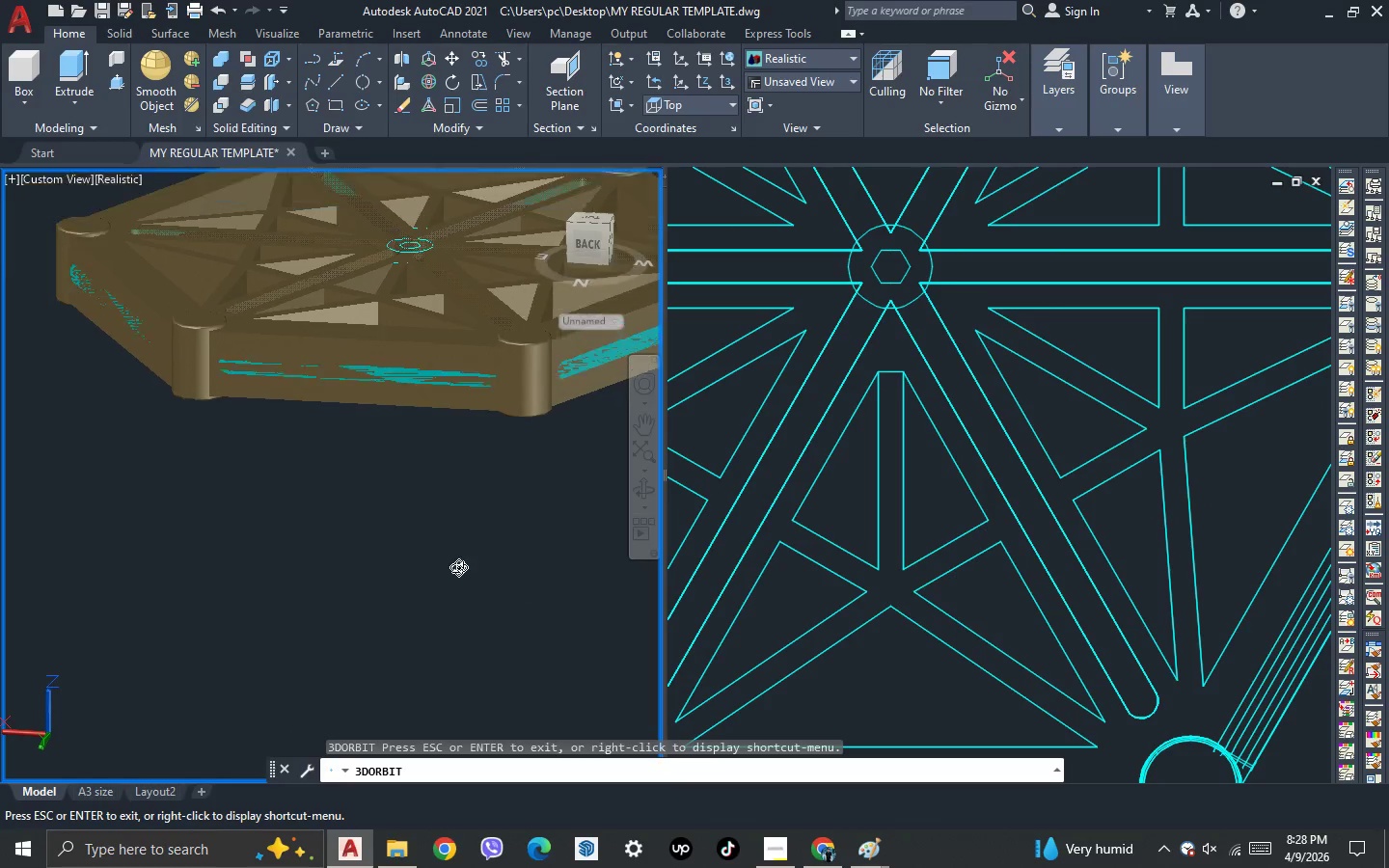 
scroll: coordinate [458, 567], scroll_direction: down, amount: 7.0
 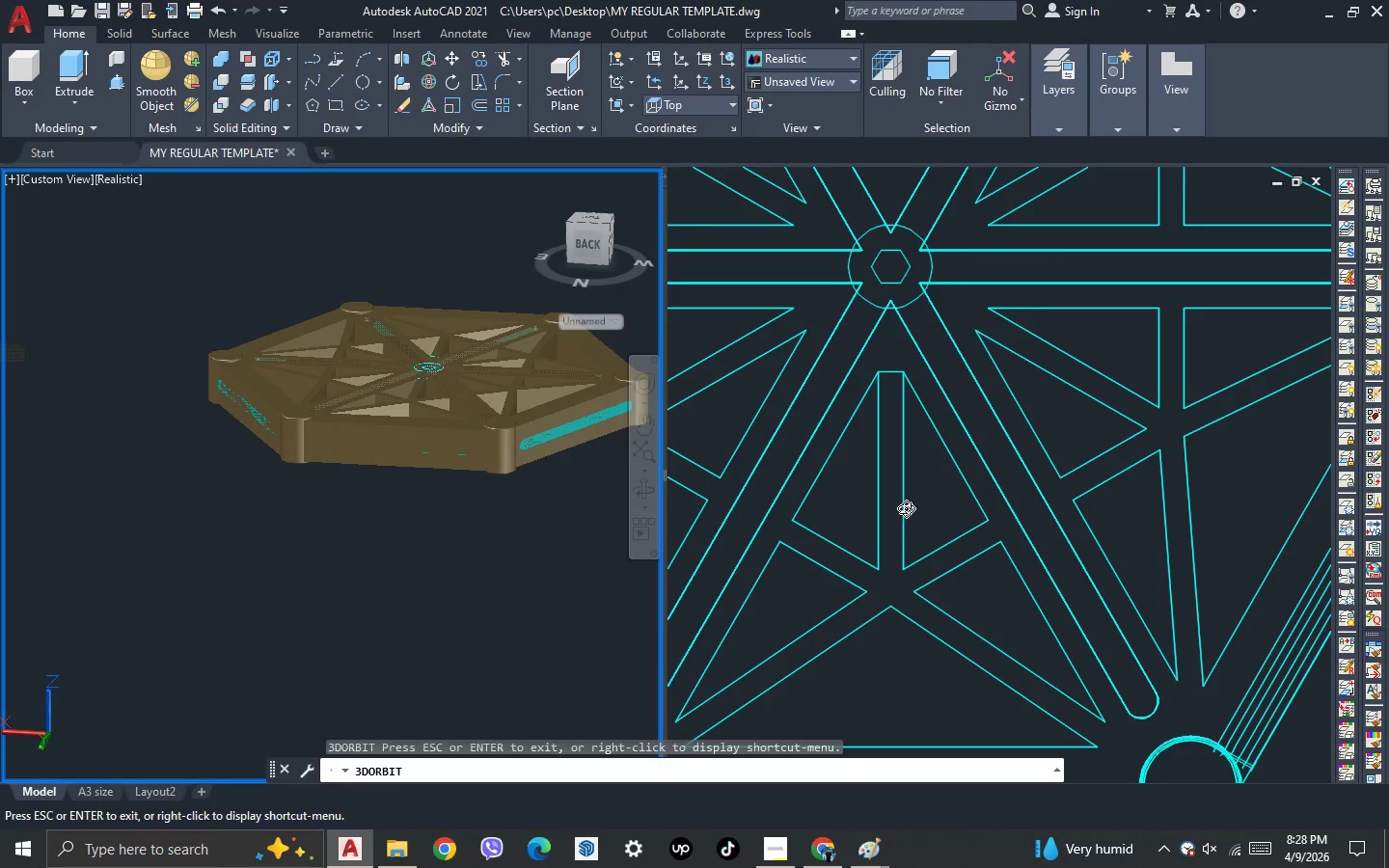 
left_click([906, 508])
 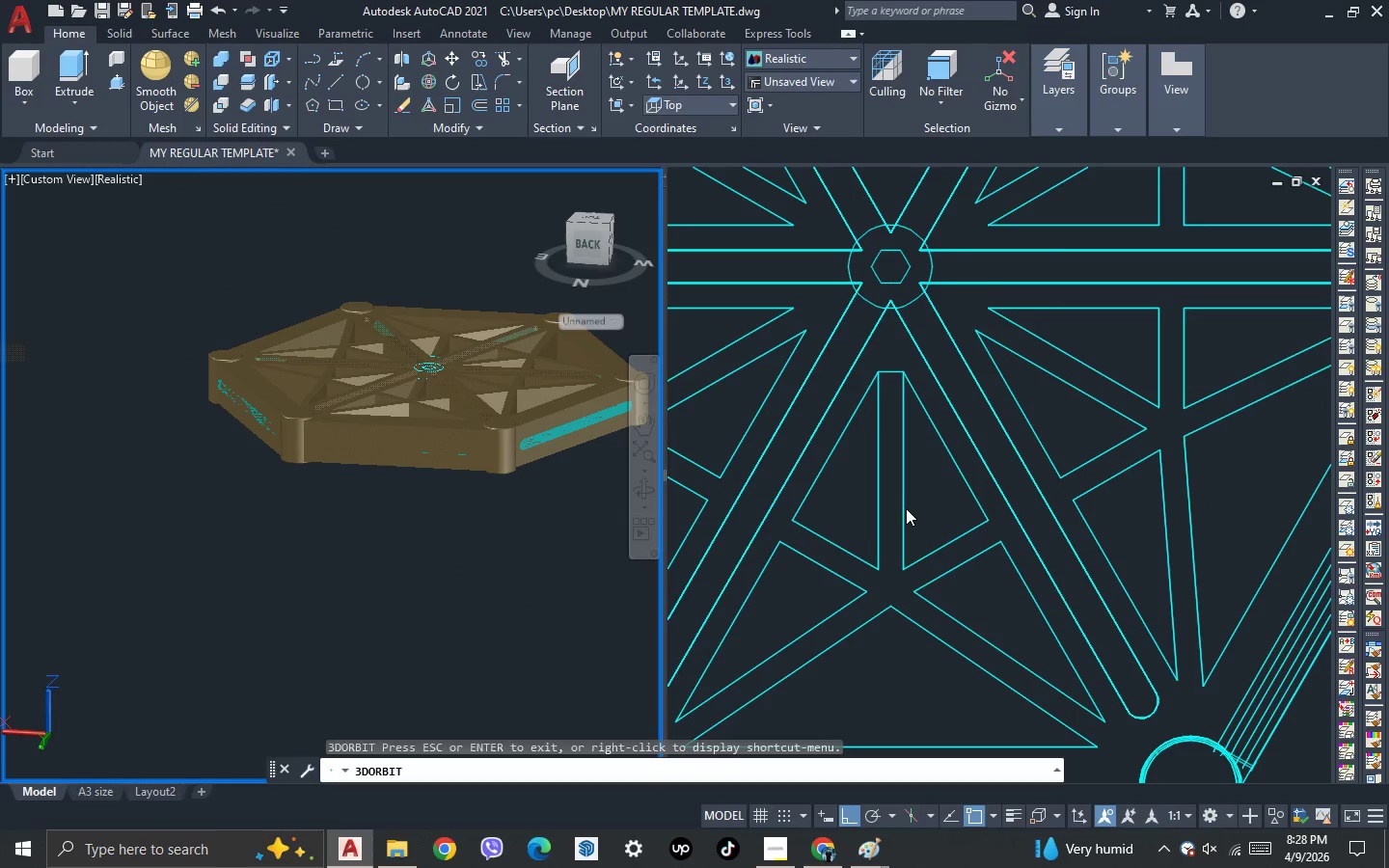 
key(Escape)
 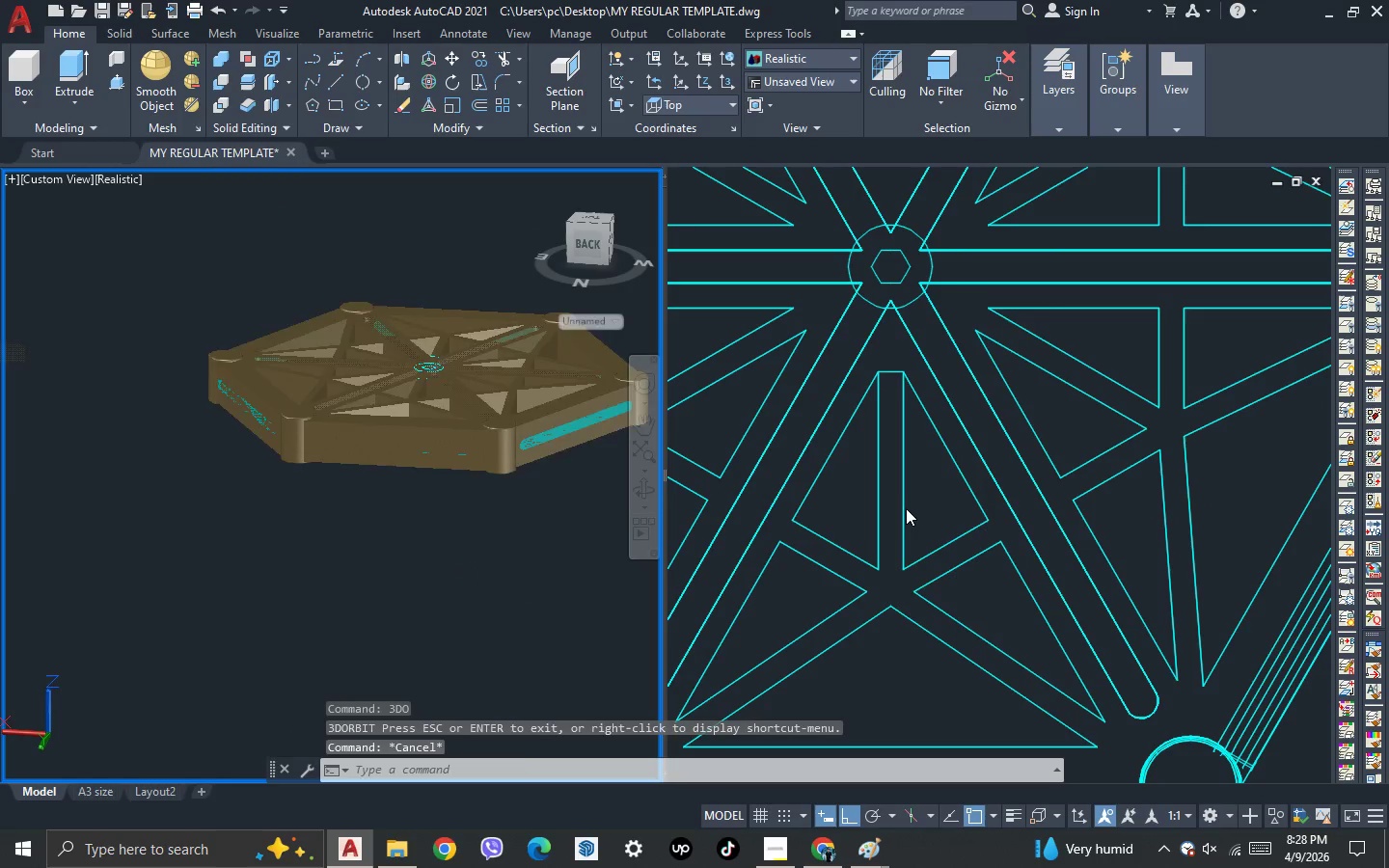 
key(Escape)
 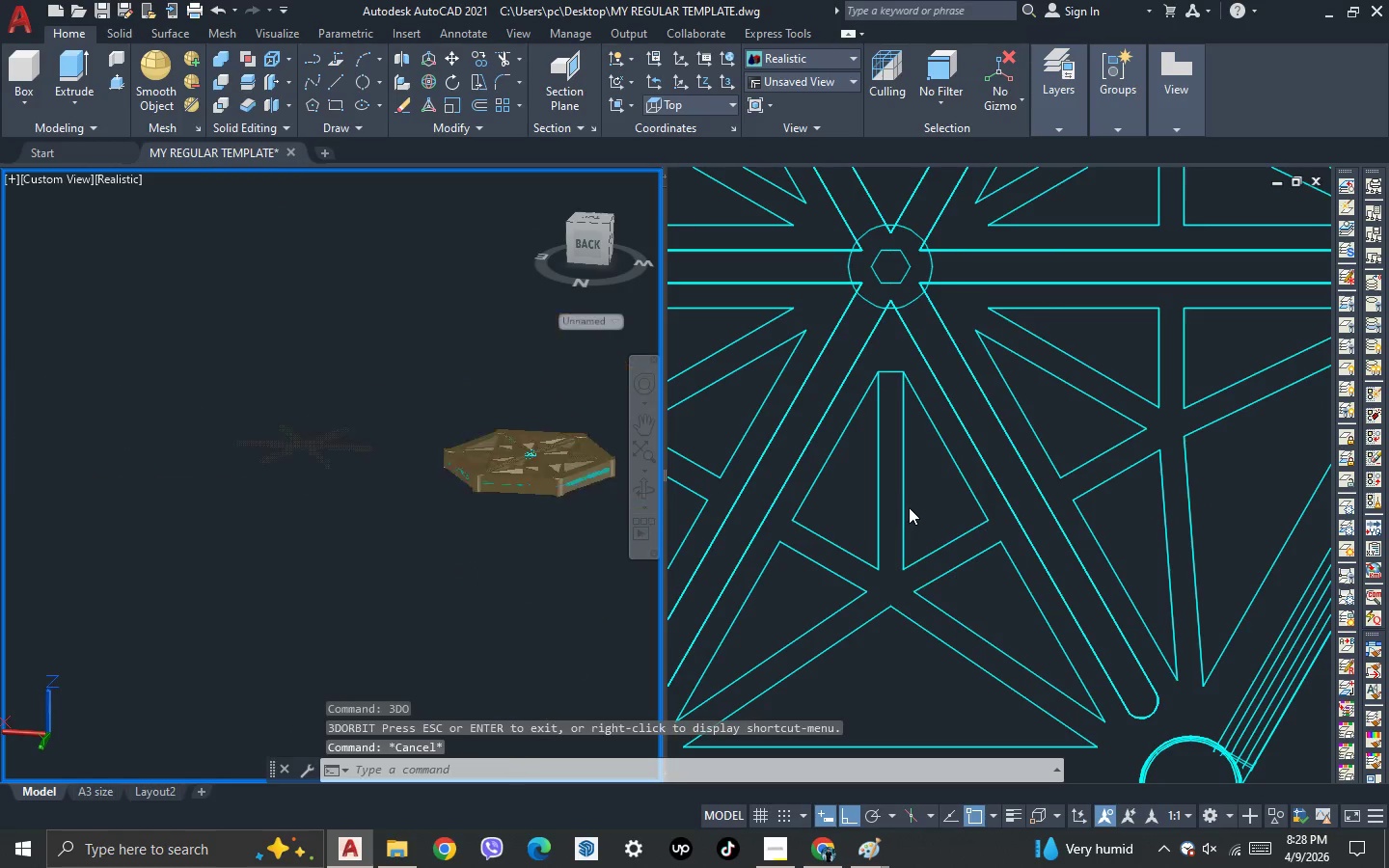 
scroll: coordinate [906, 508], scroll_direction: down, amount: 4.0
 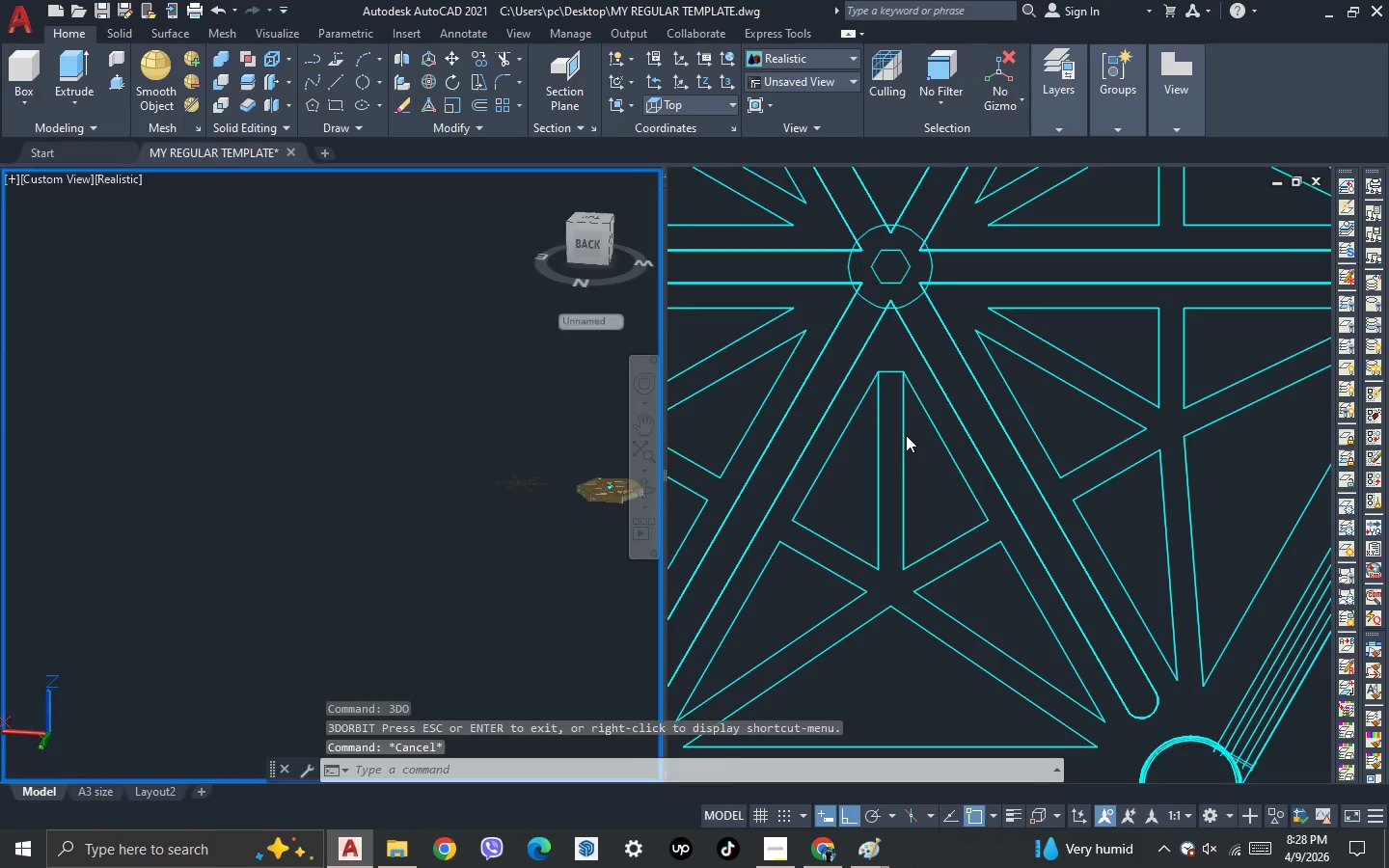 
left_click([906, 435])
 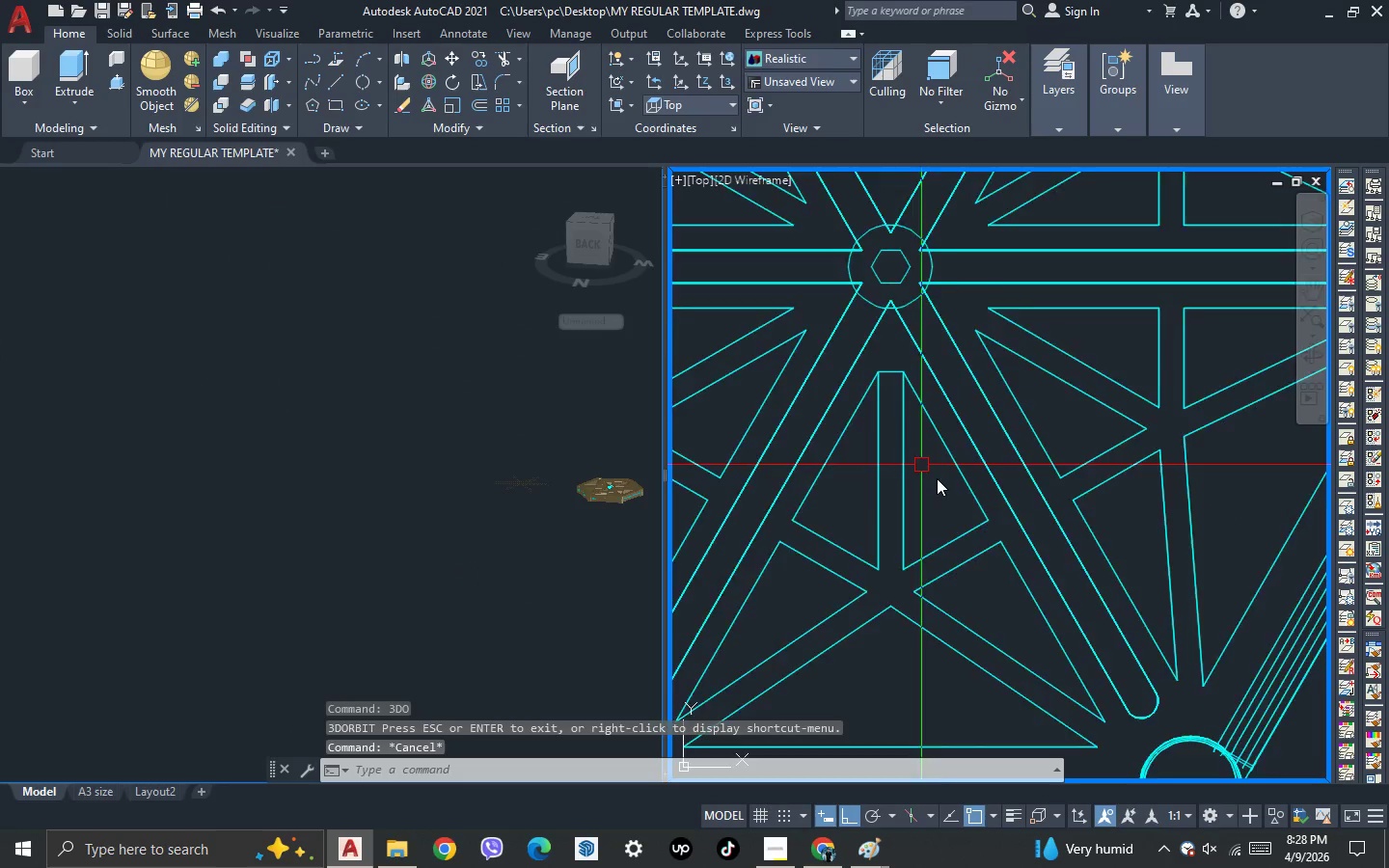 
scroll: coordinate [932, 476], scroll_direction: down, amount: 3.0
 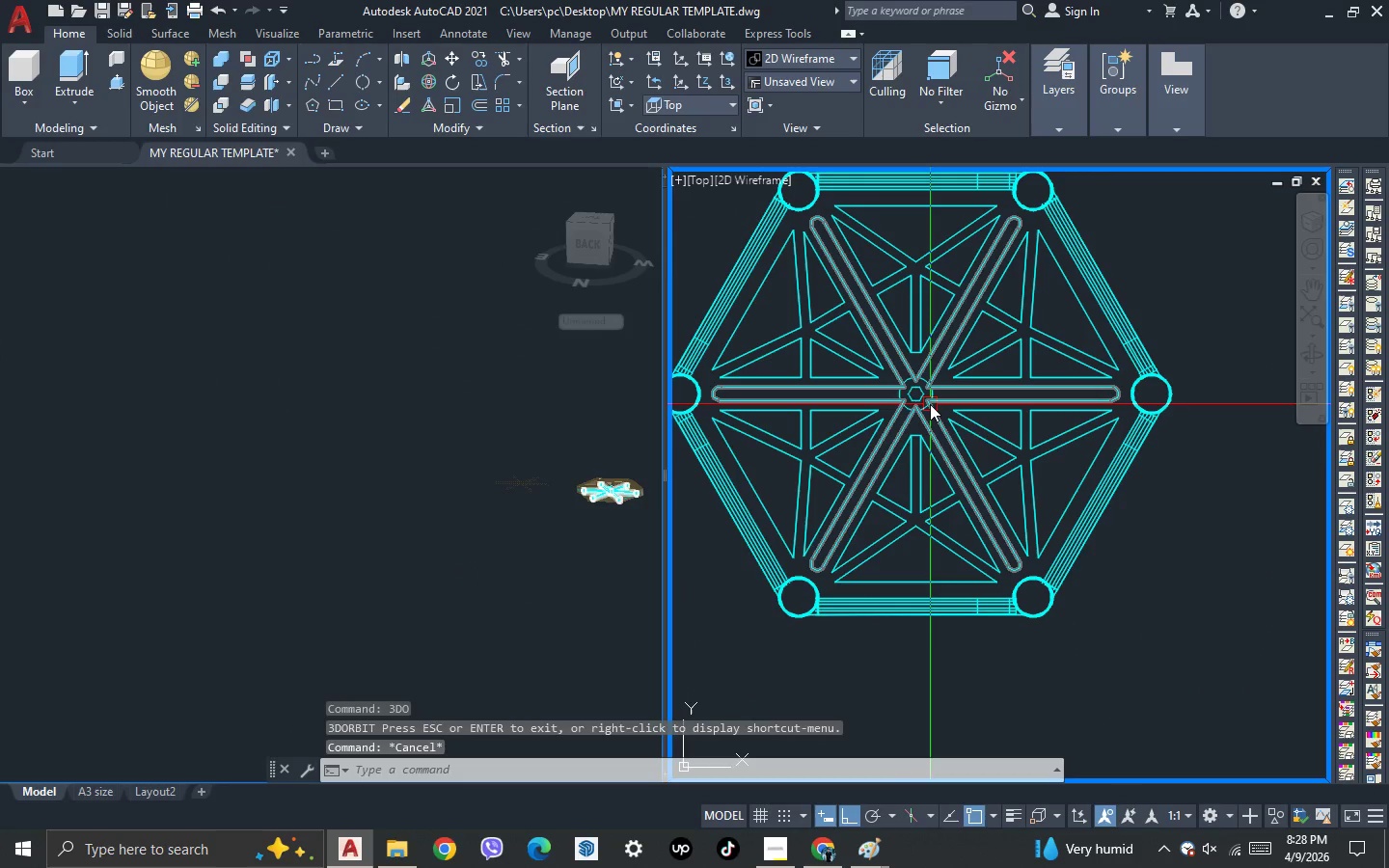 
type(re rea )
 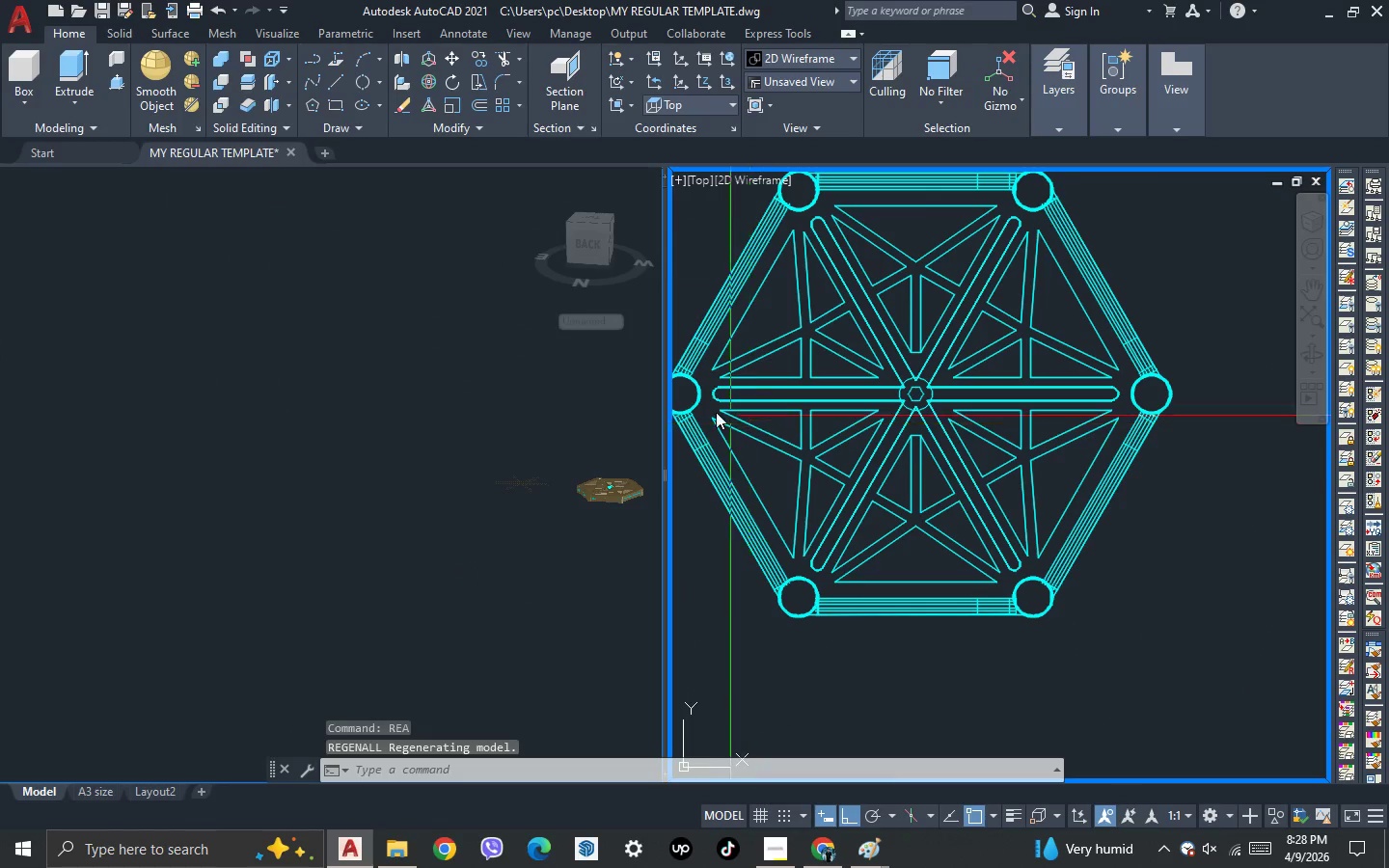 
scroll: coordinate [814, 416], scroll_direction: up, amount: 2.0
 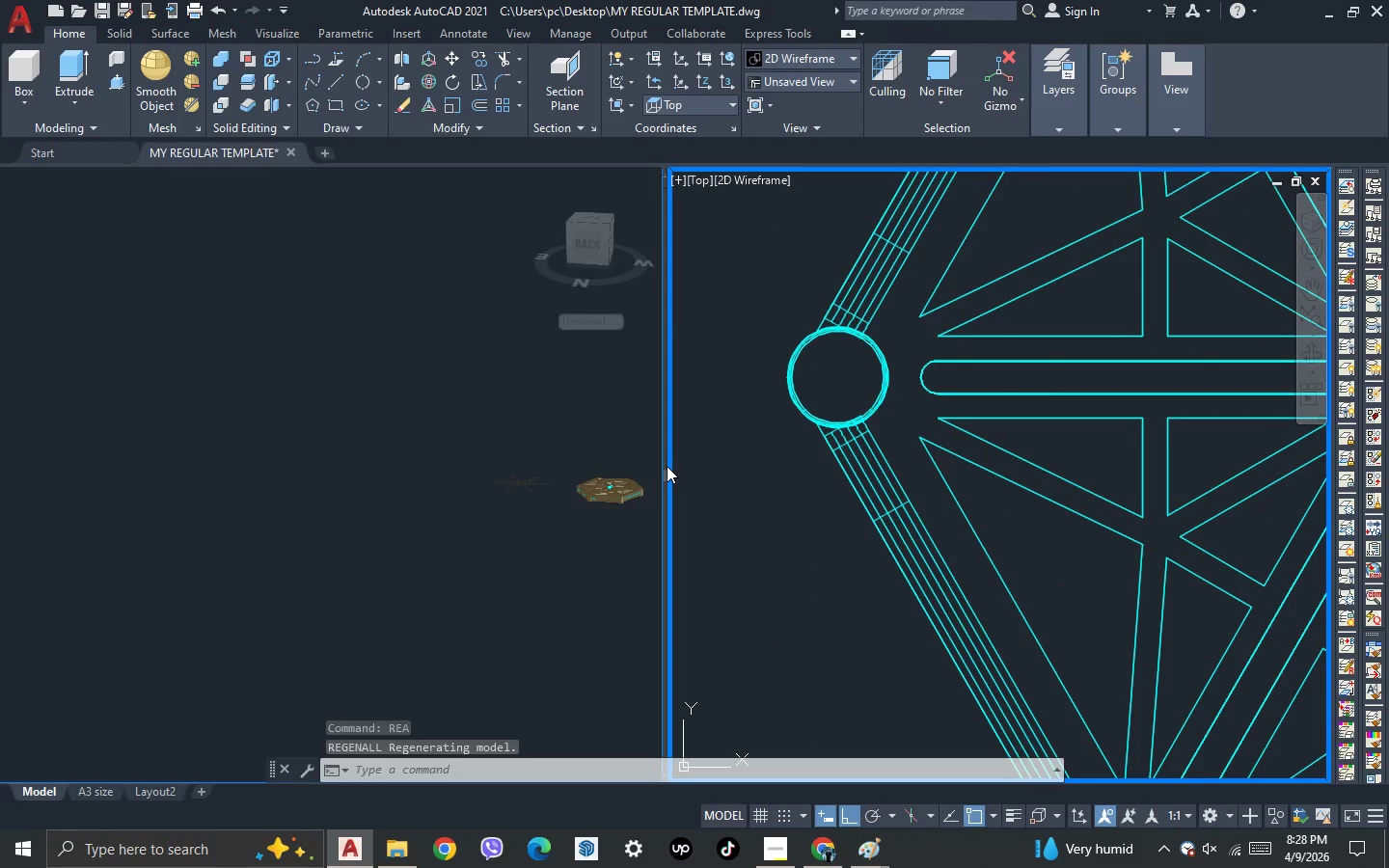 
left_click([619, 556])
 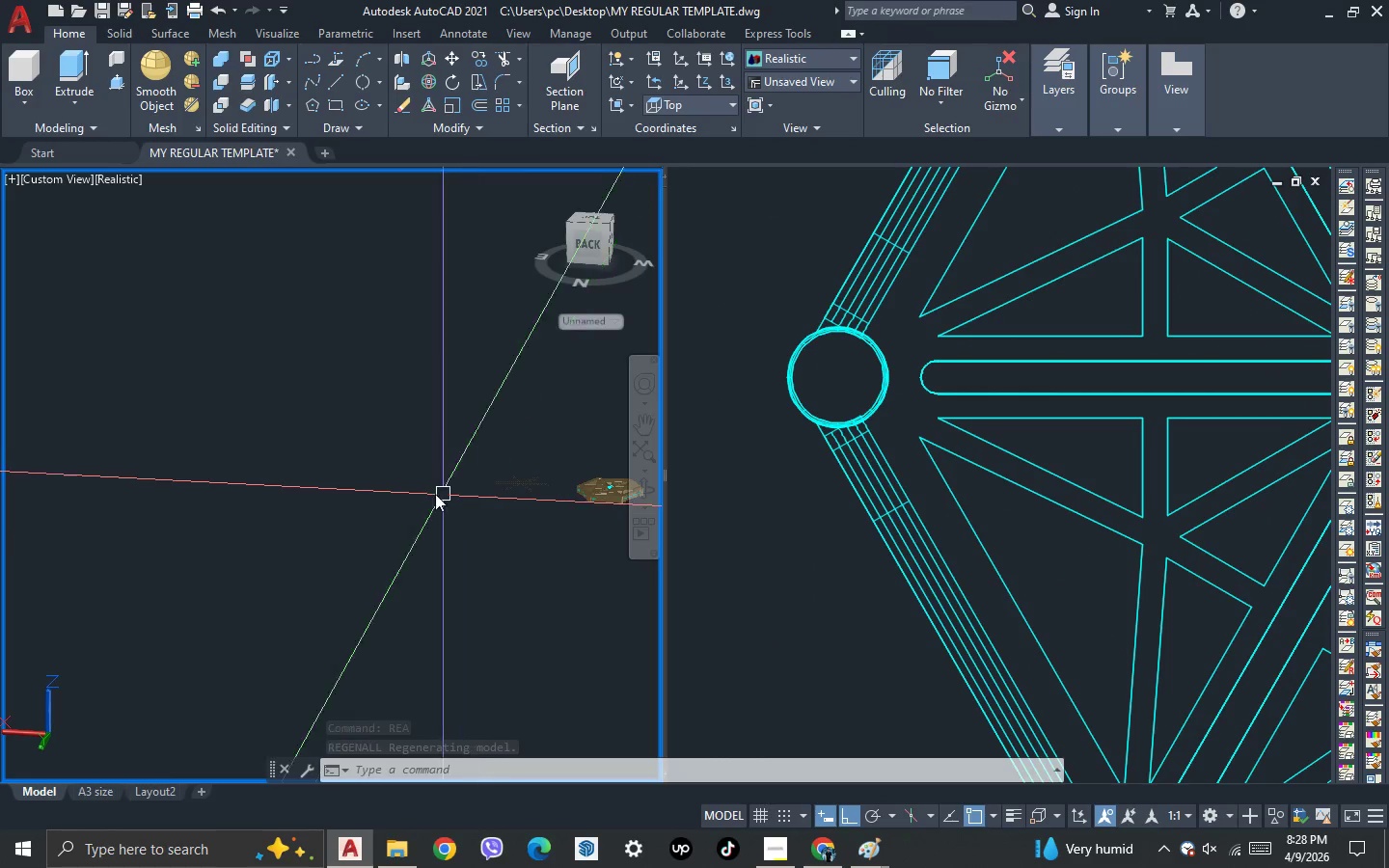 
scroll: coordinate [330, 480], scroll_direction: down, amount: 2.0
 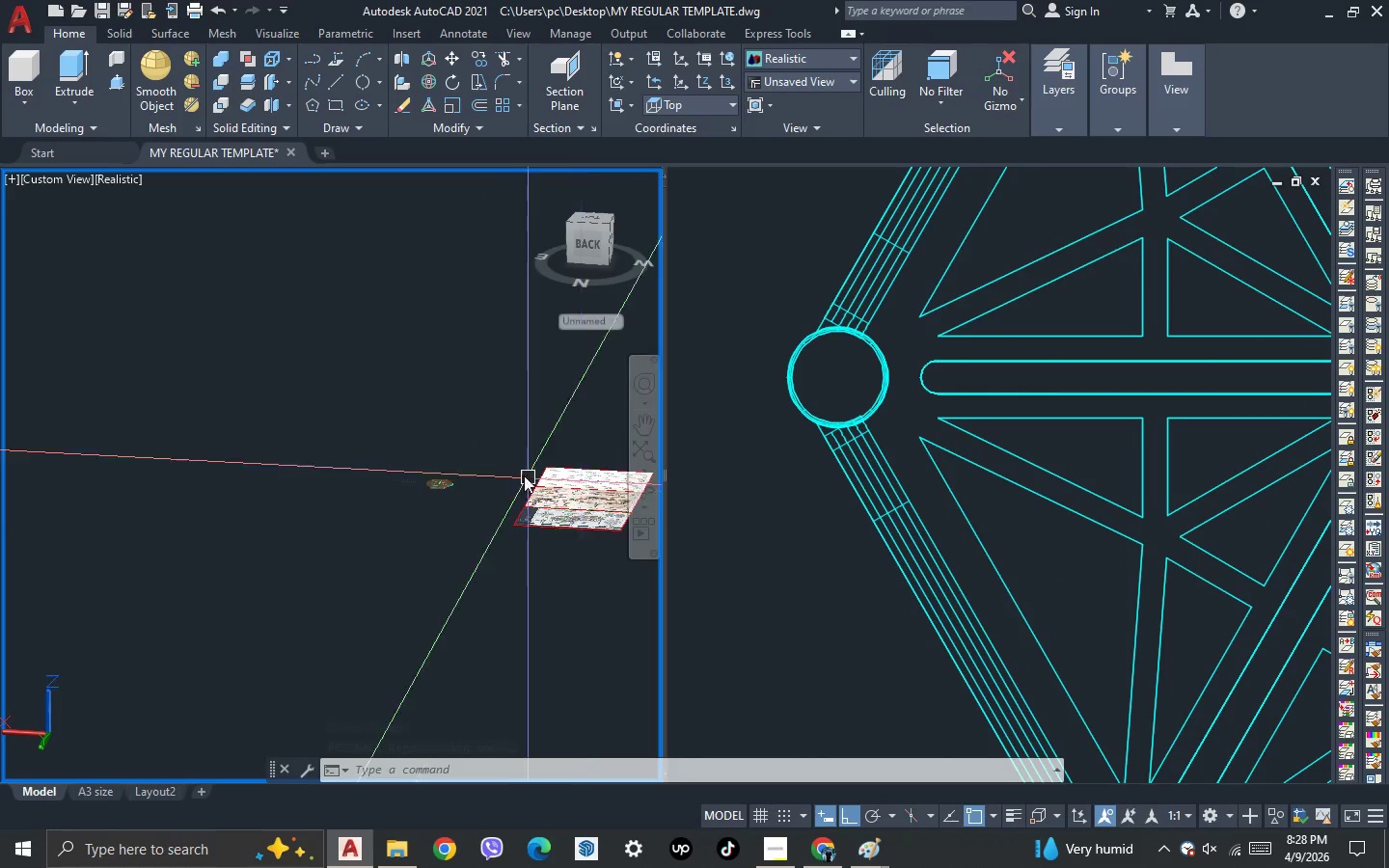 
scroll: coordinate [383, 518], scroll_direction: up, amount: 6.0
 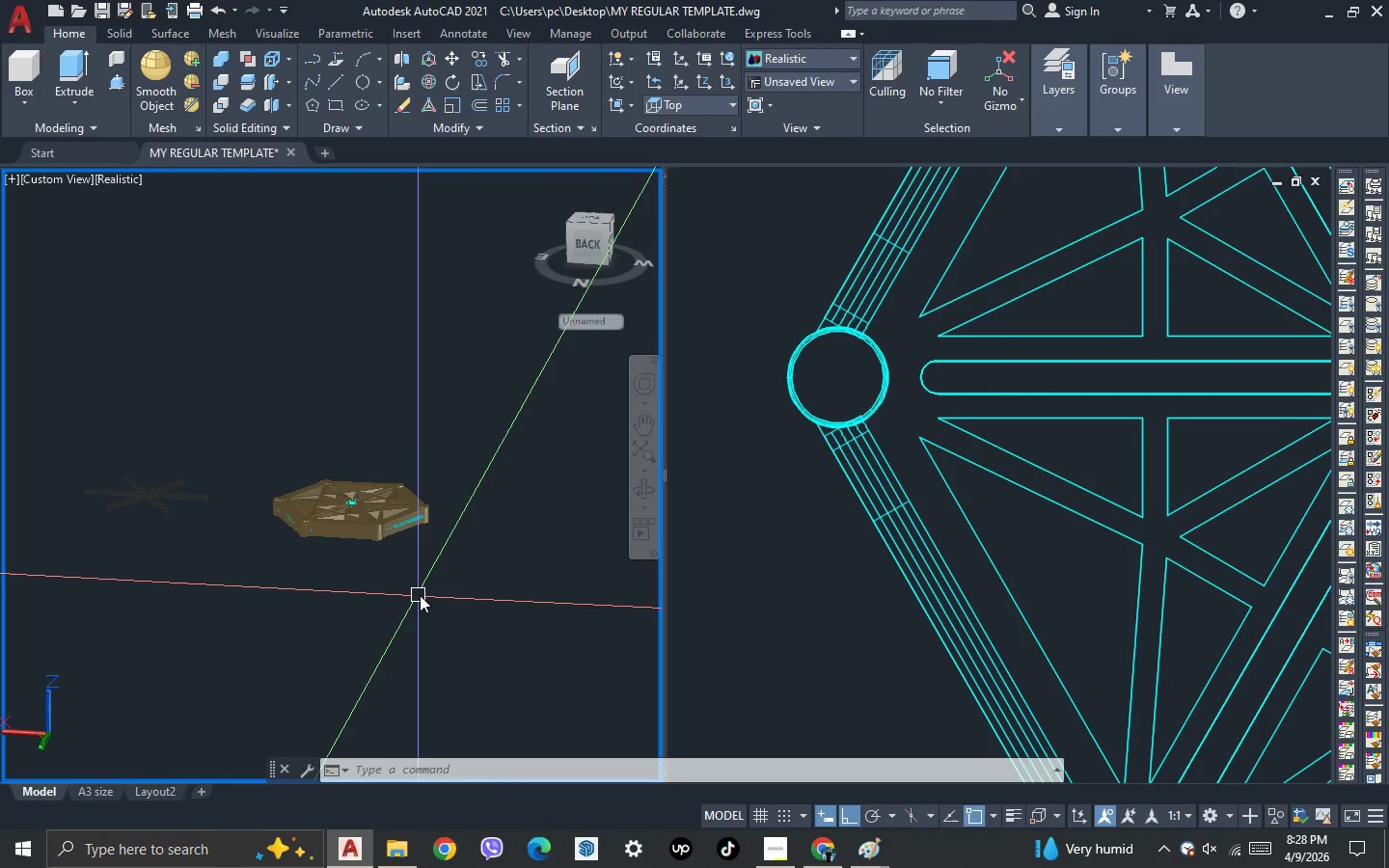 
key(3)
 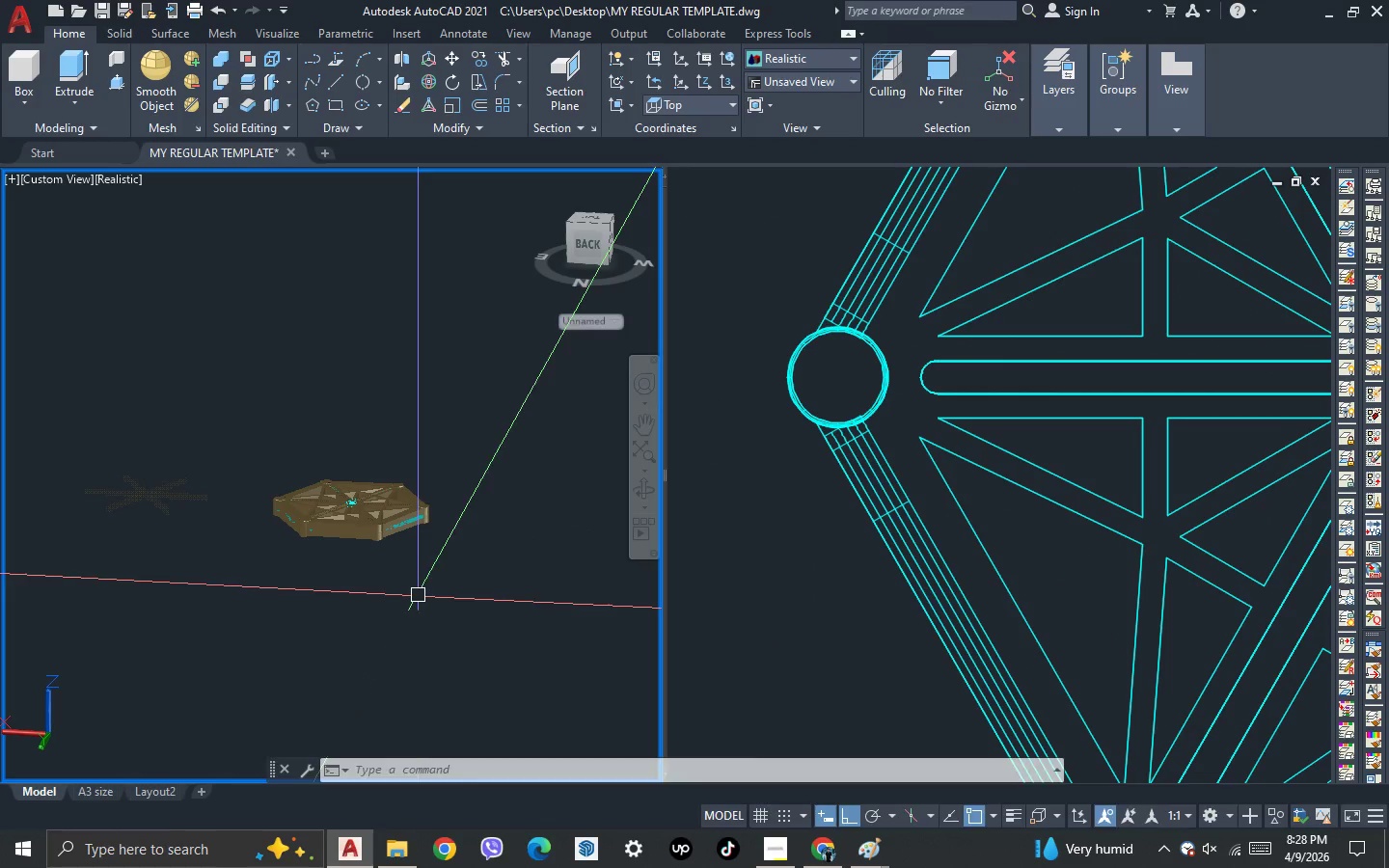 
key(Space)
 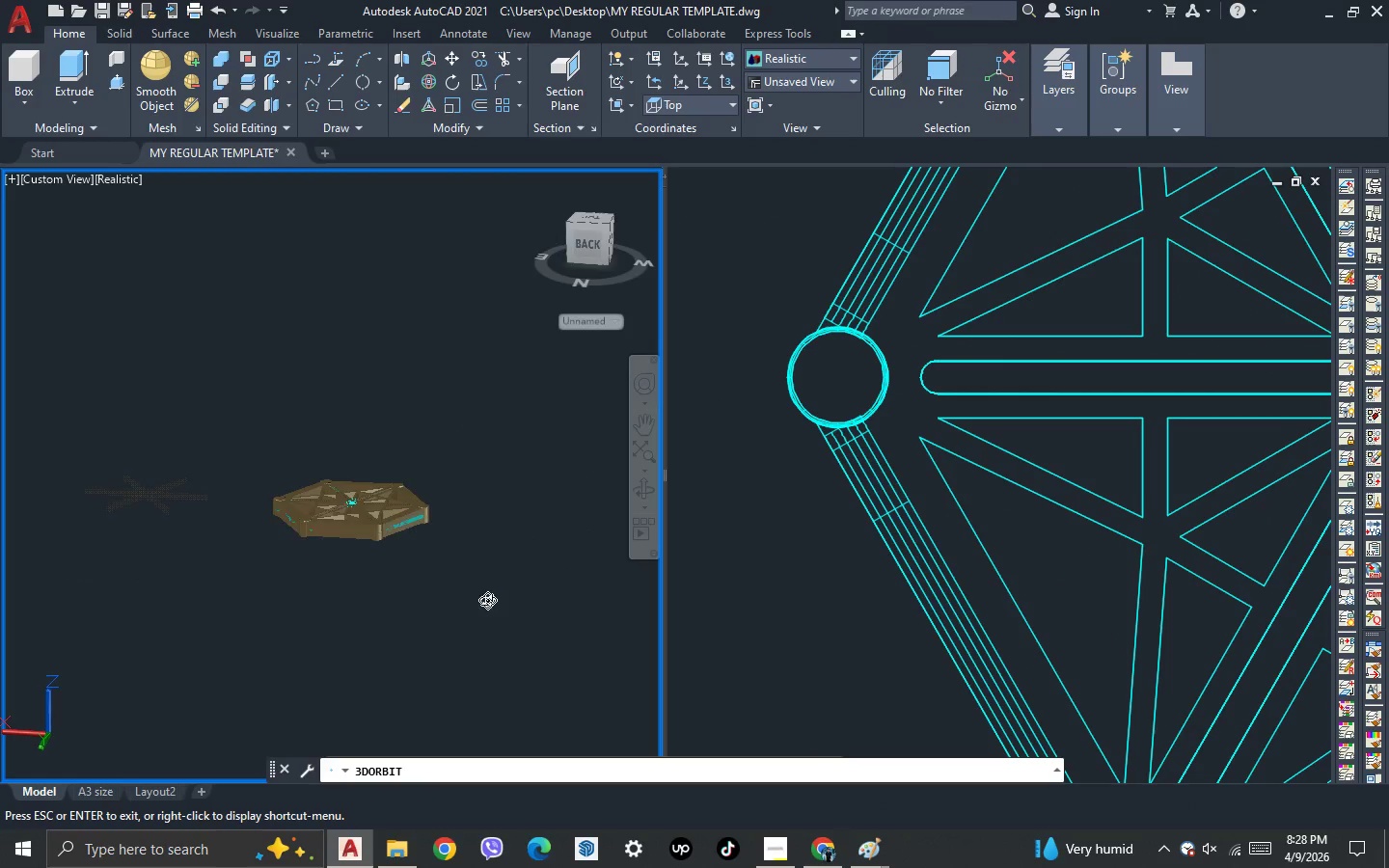 
left_click_drag(start_coordinate=[493, 590], to_coordinate=[433, 666])
 